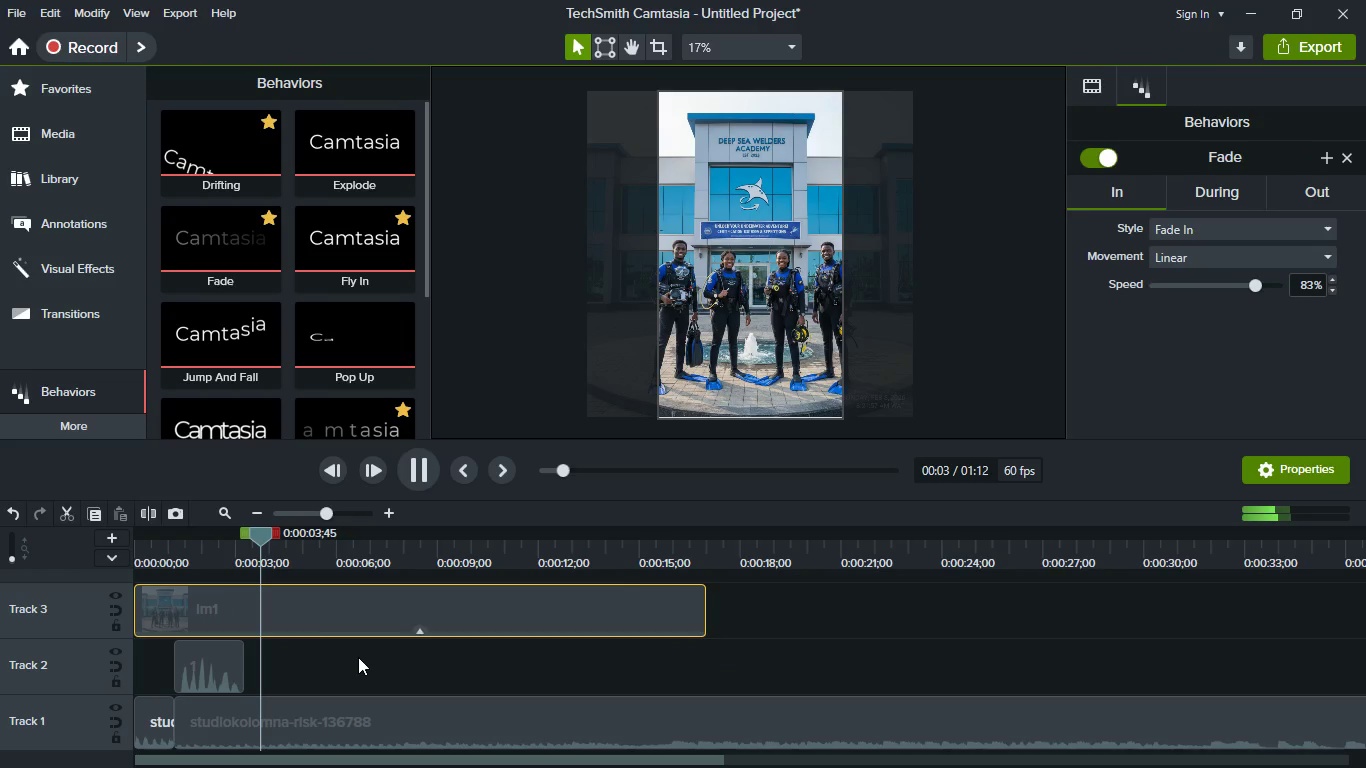 
key(Space)
 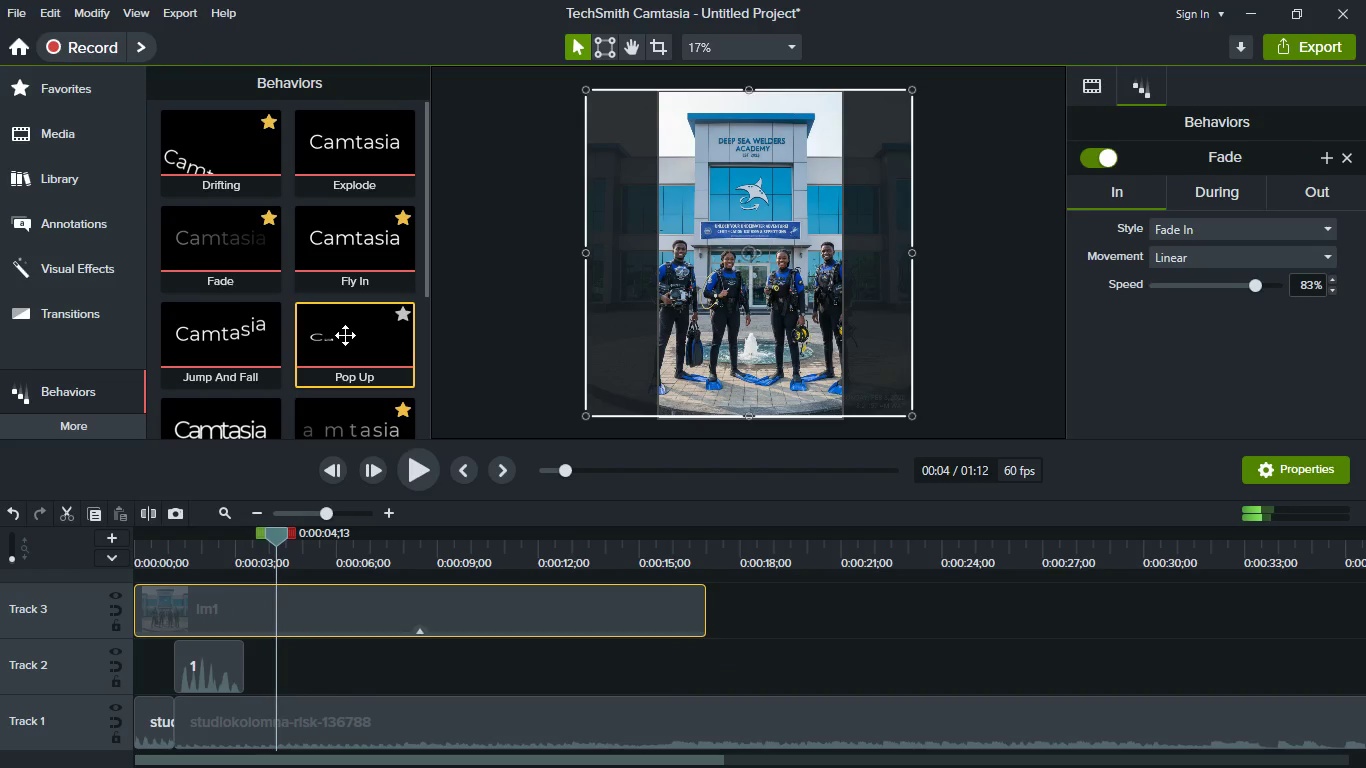 
scroll: coordinate [304, 280], scroll_direction: up, amount: 7.0
 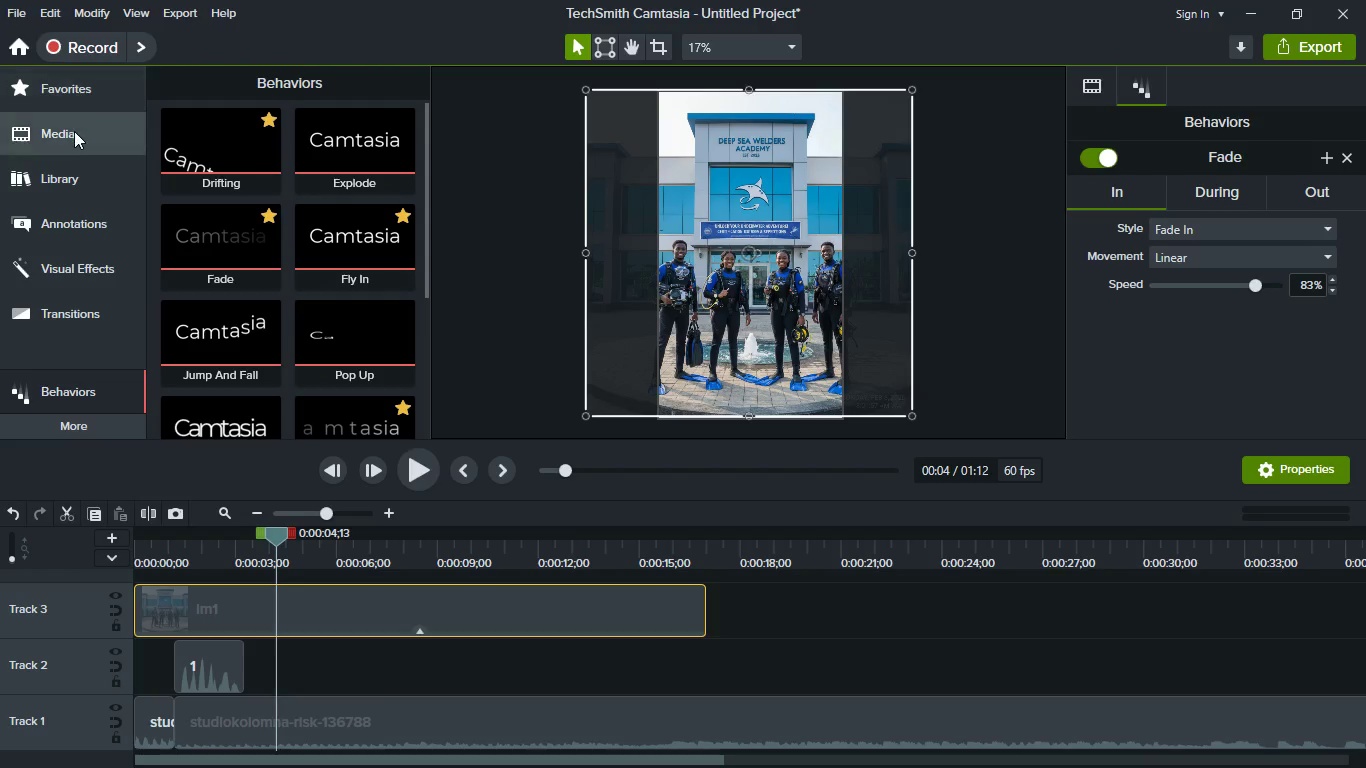 
left_click([74, 131])
 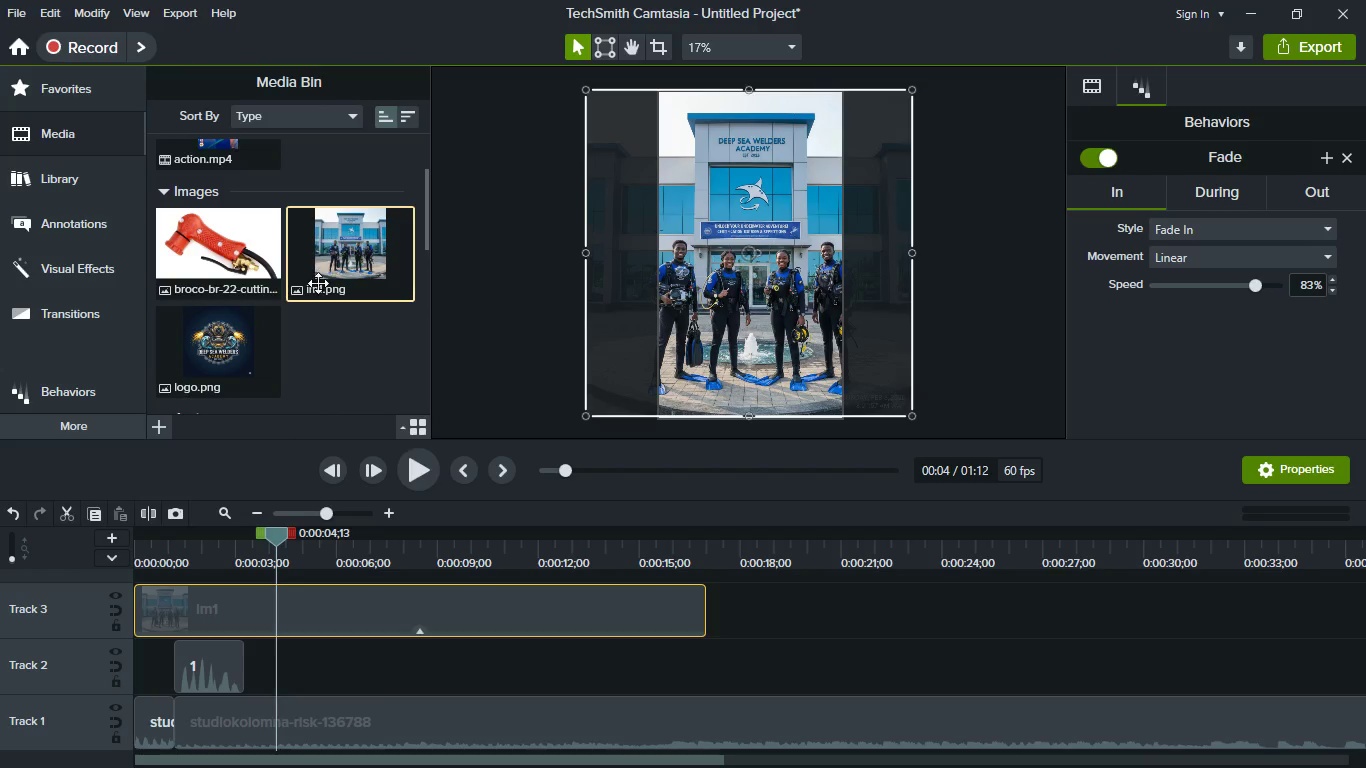 
scroll: coordinate [255, 246], scroll_direction: up, amount: 22.0
 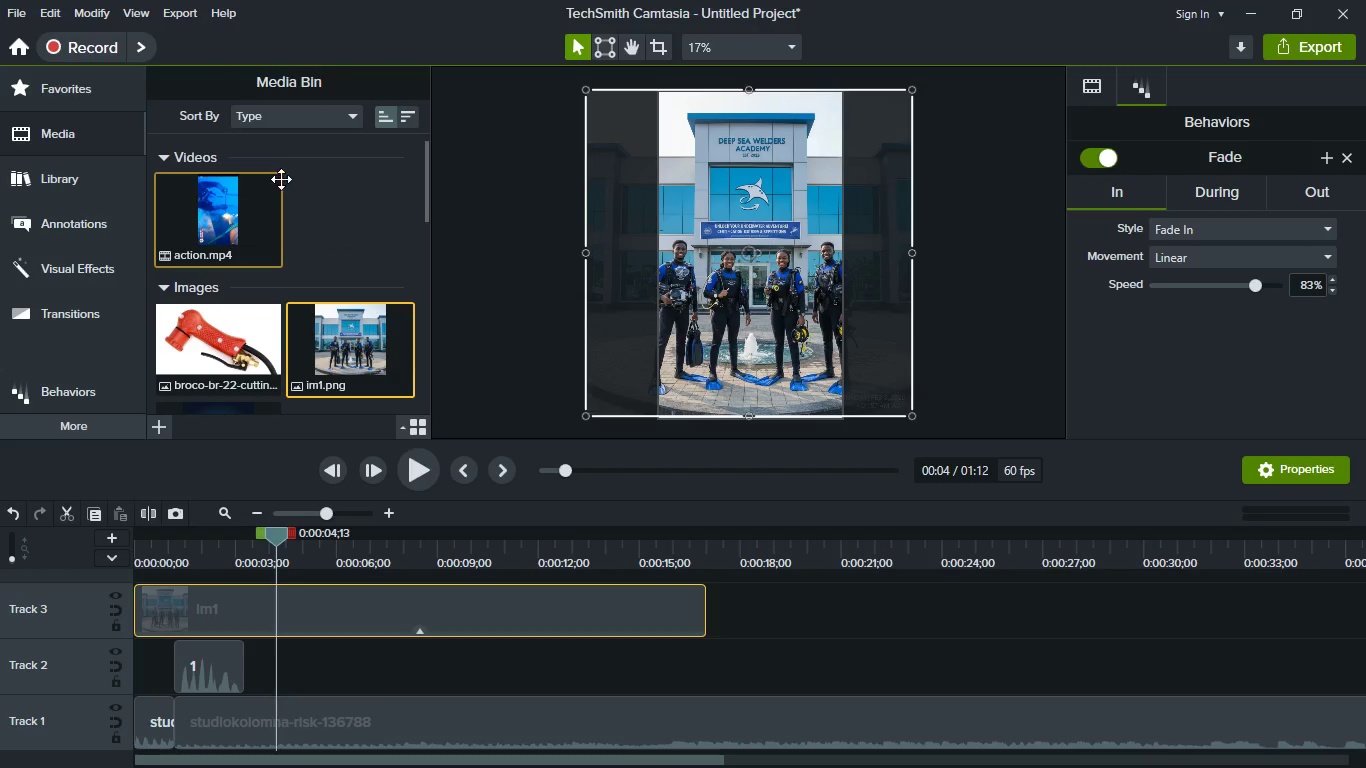 
key(B)
 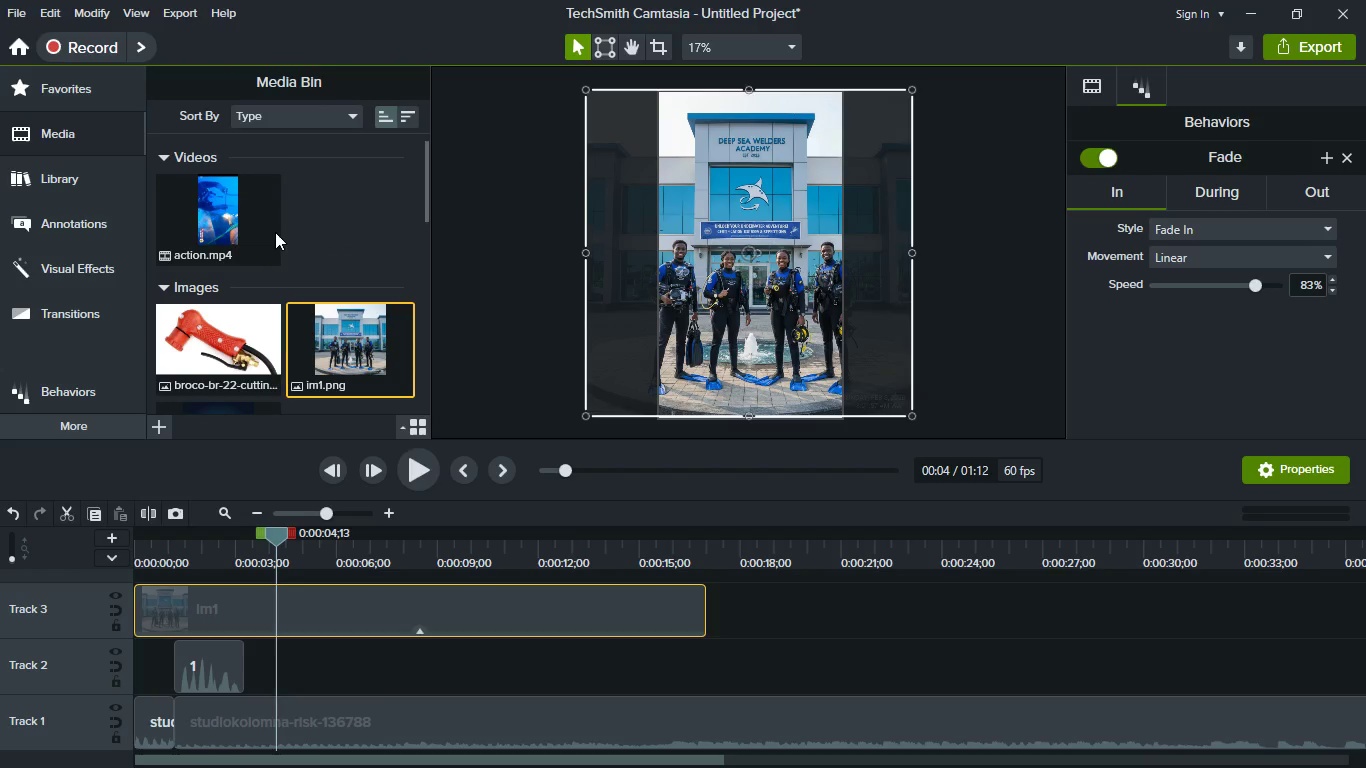 
scroll: coordinate [273, 226], scroll_direction: down, amount: 8.0
 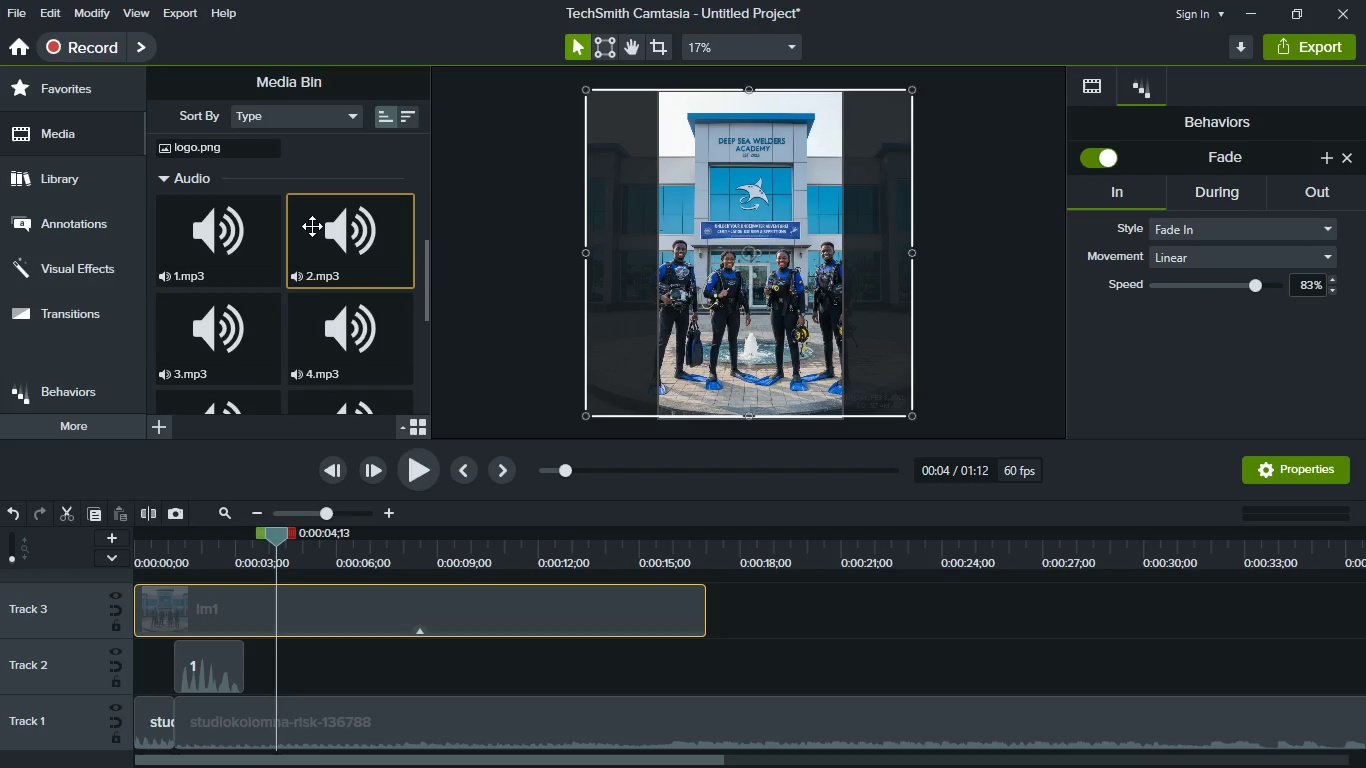 
left_click_drag(start_coordinate=[312, 226], to_coordinate=[337, 655])
 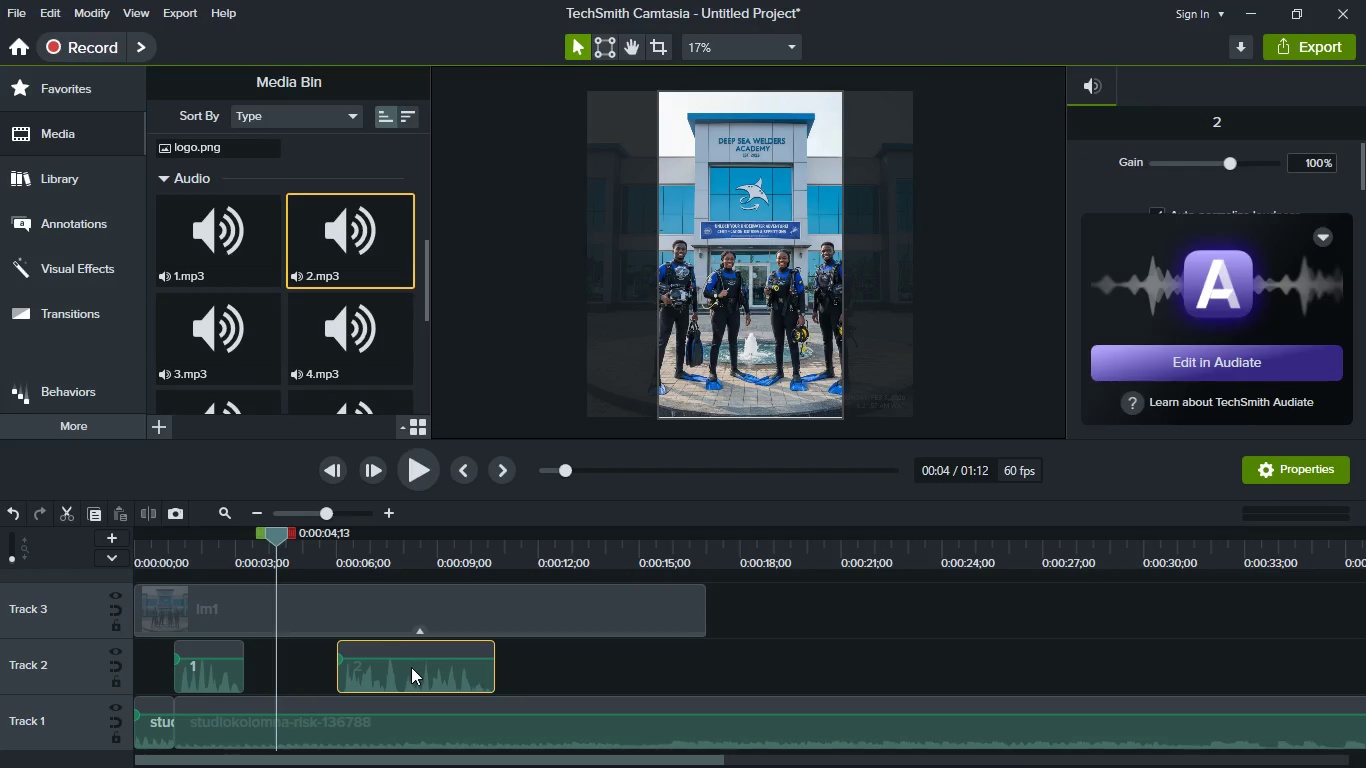 
left_click_drag(start_coordinate=[411, 669], to_coordinate=[359, 669])
 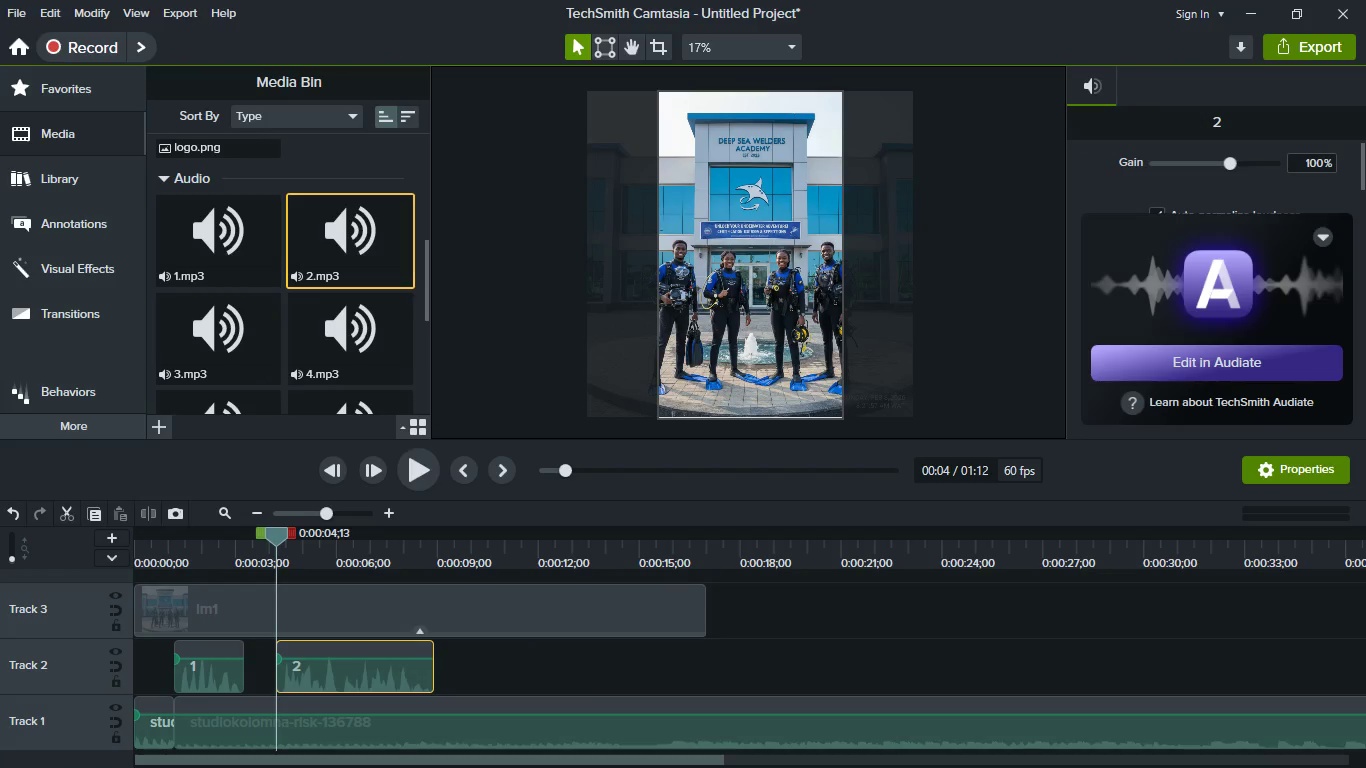 
wait(6.4)
 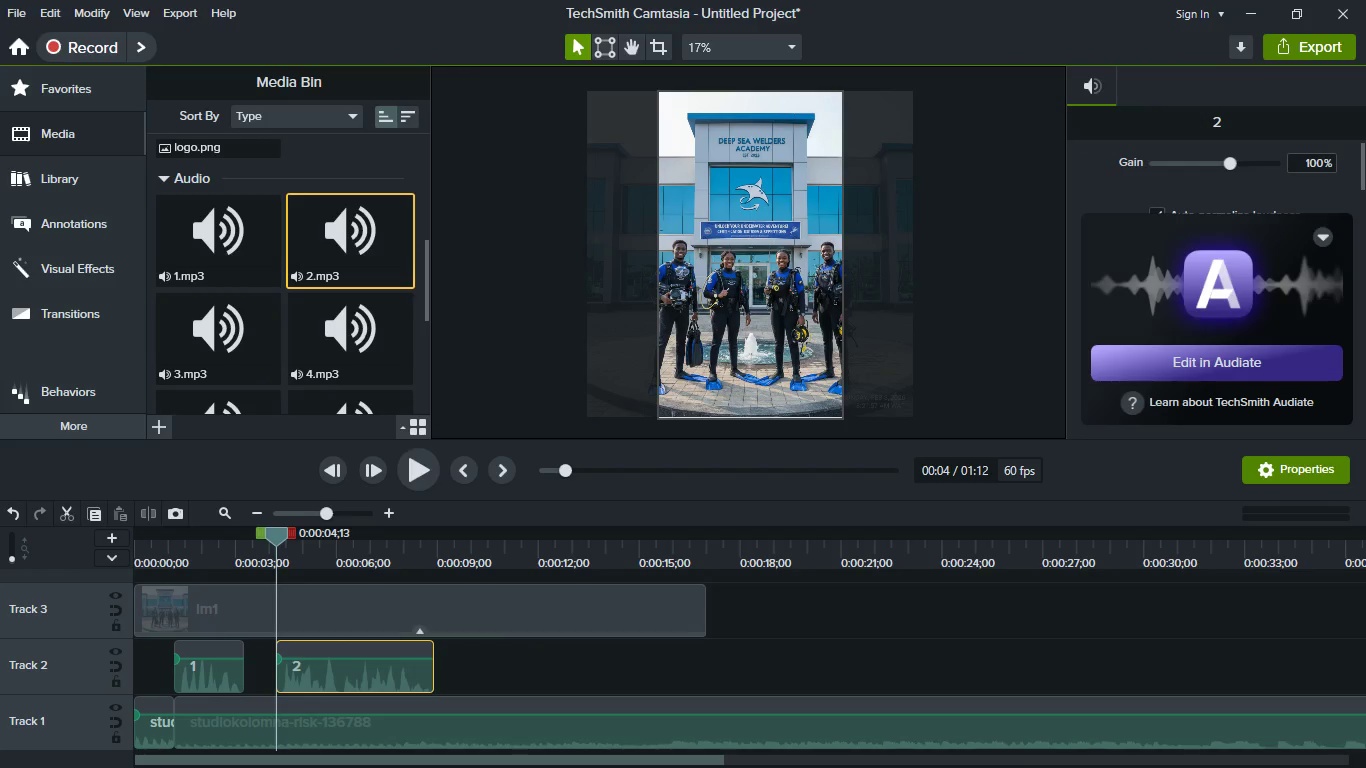 
mouse_move([723, 704])
 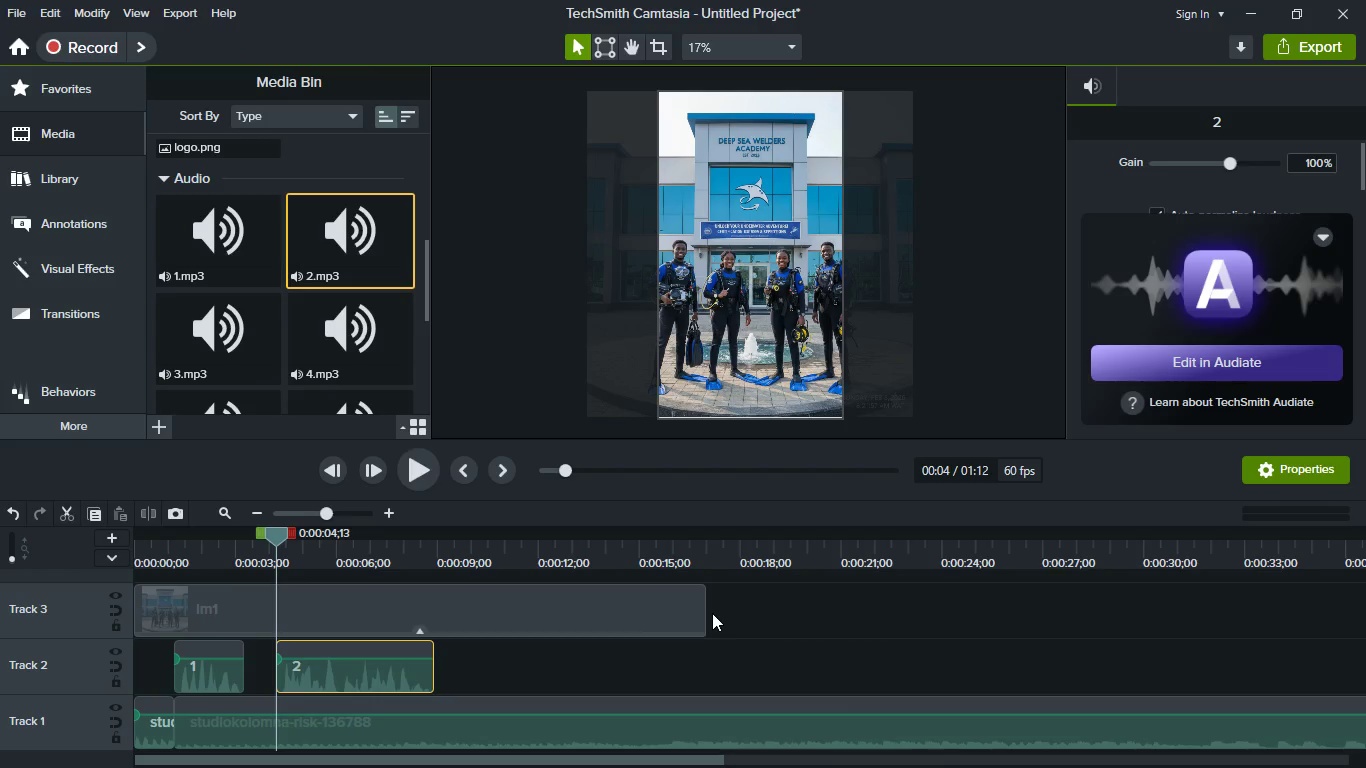 
key(Space)
 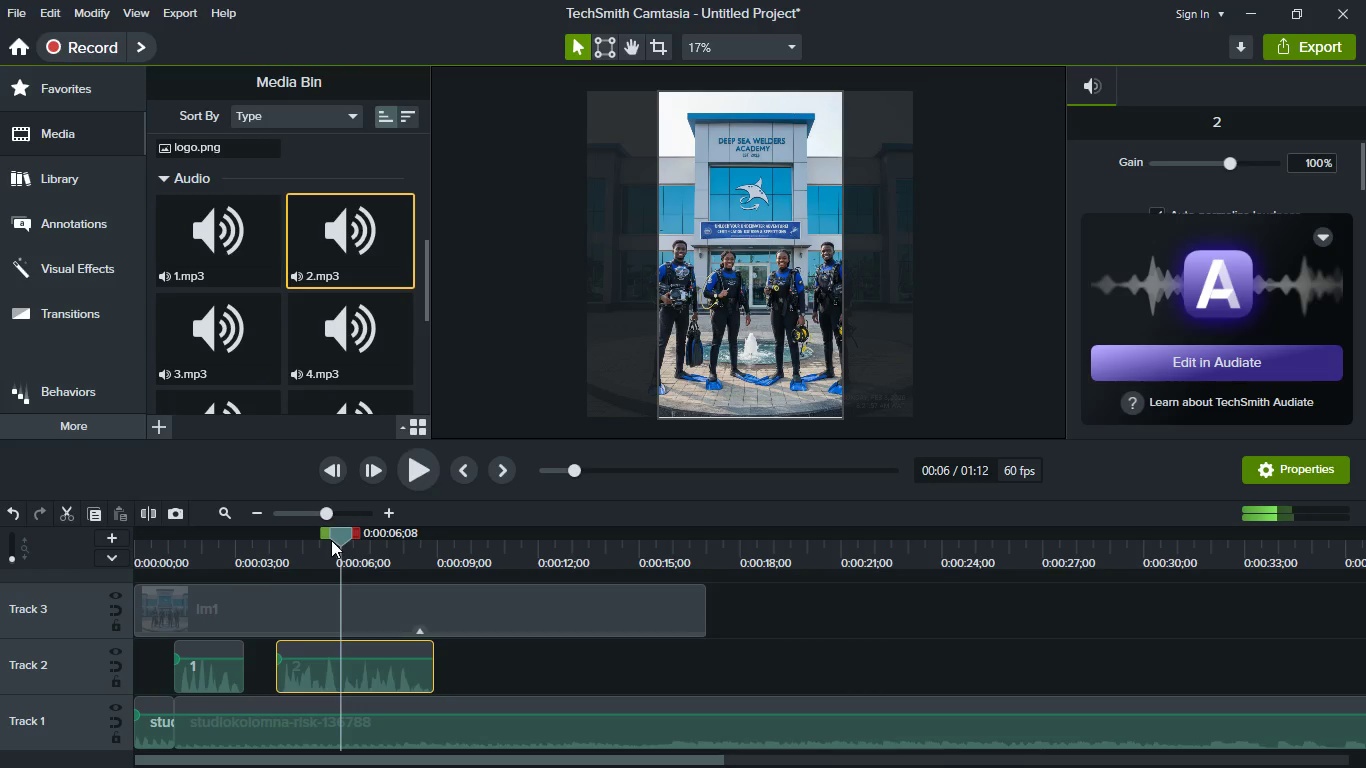 
left_click([333, 540])
 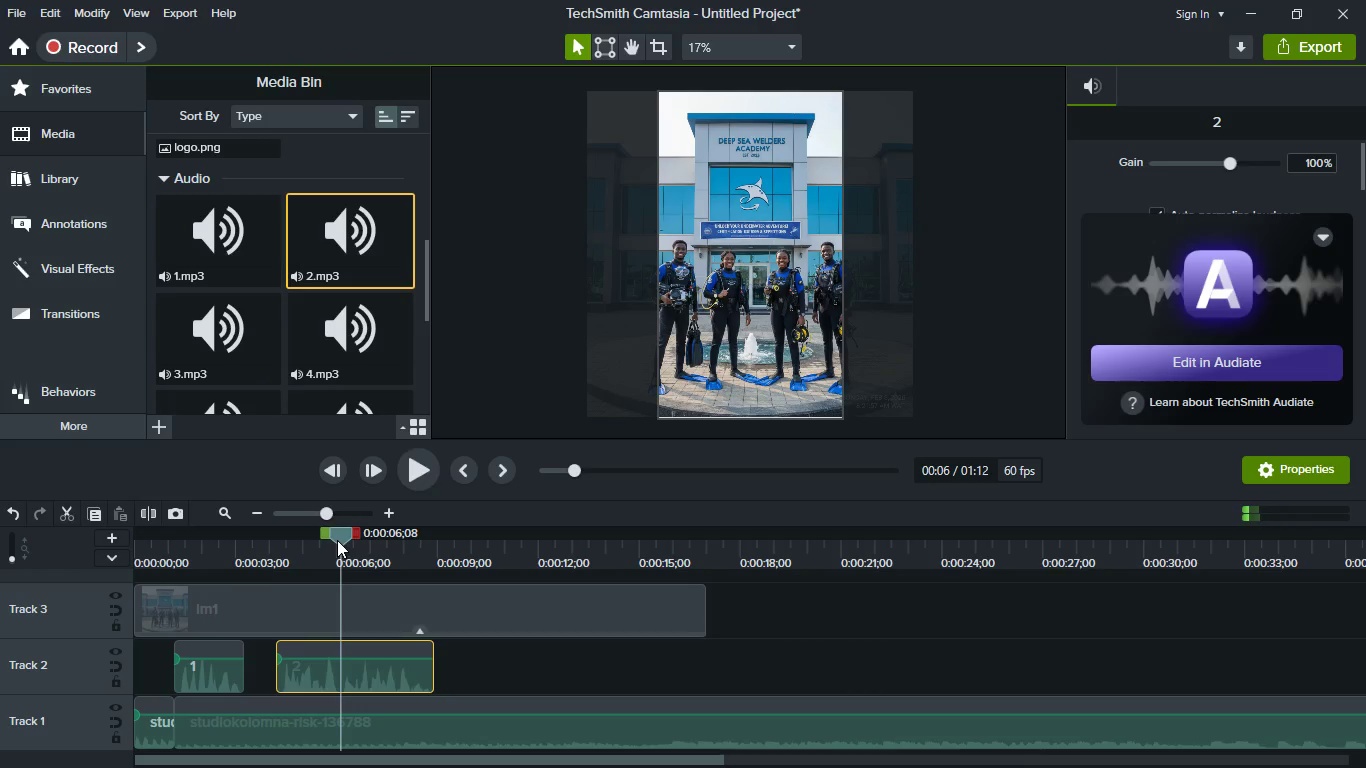 
left_click_drag(start_coordinate=[337, 540], to_coordinate=[272, 540])
 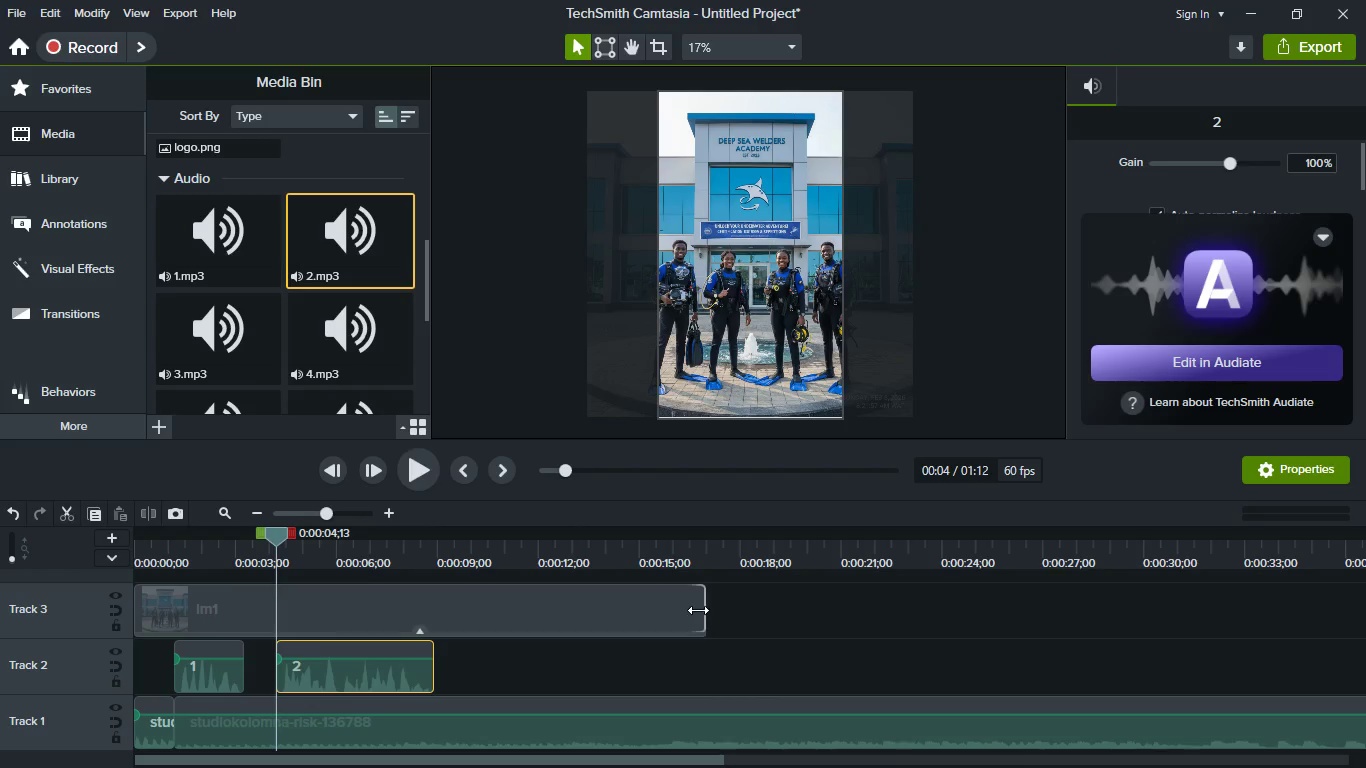 
left_click_drag(start_coordinate=[698, 610], to_coordinate=[282, 600])
 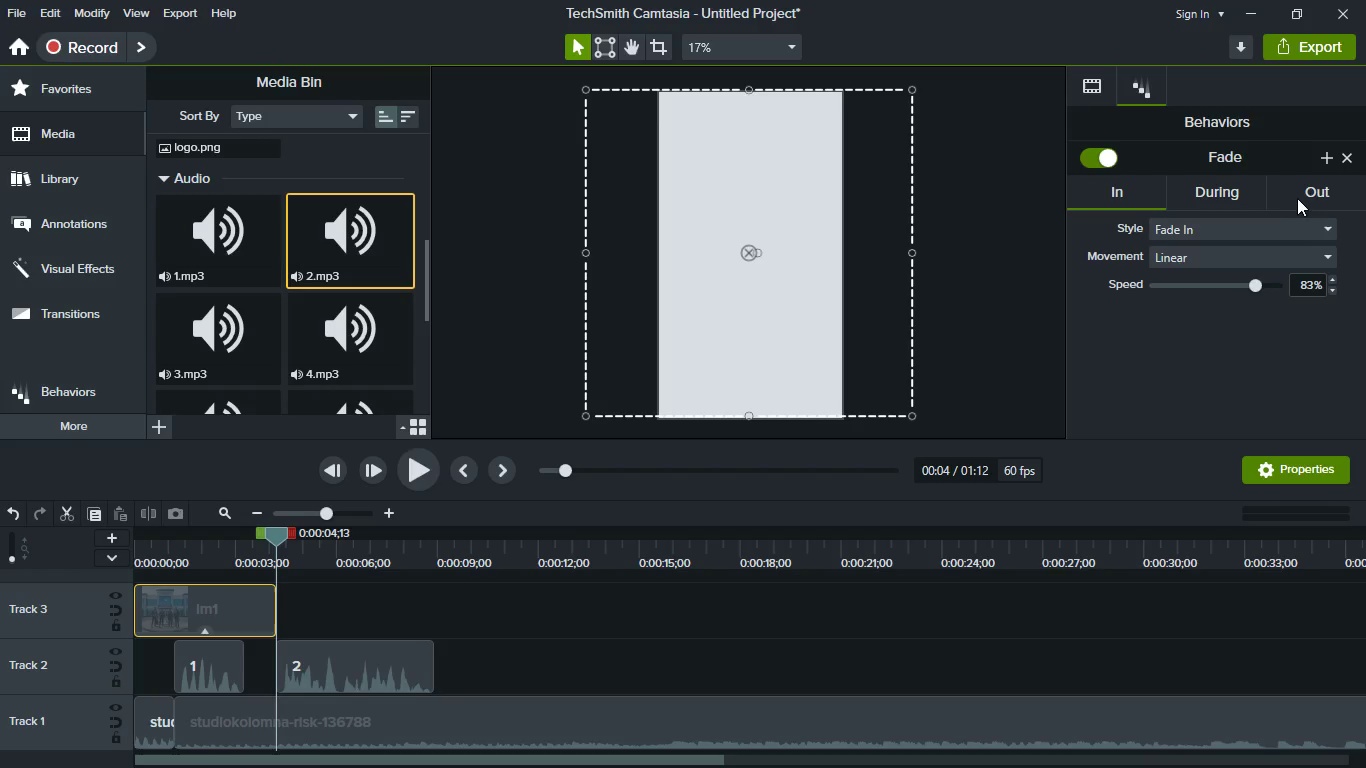 
left_click([1306, 198])
 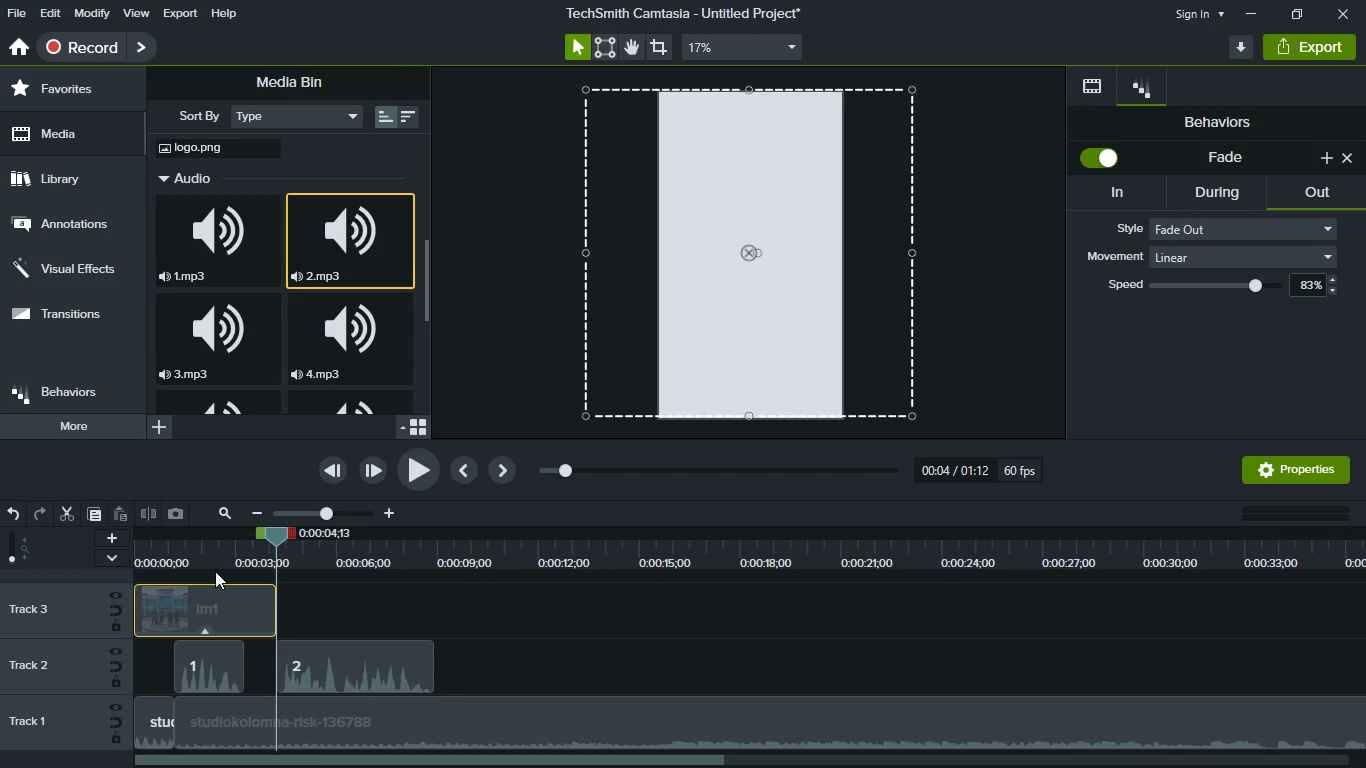 
scroll: coordinate [322, 284], scroll_direction: up, amount: 9.0
 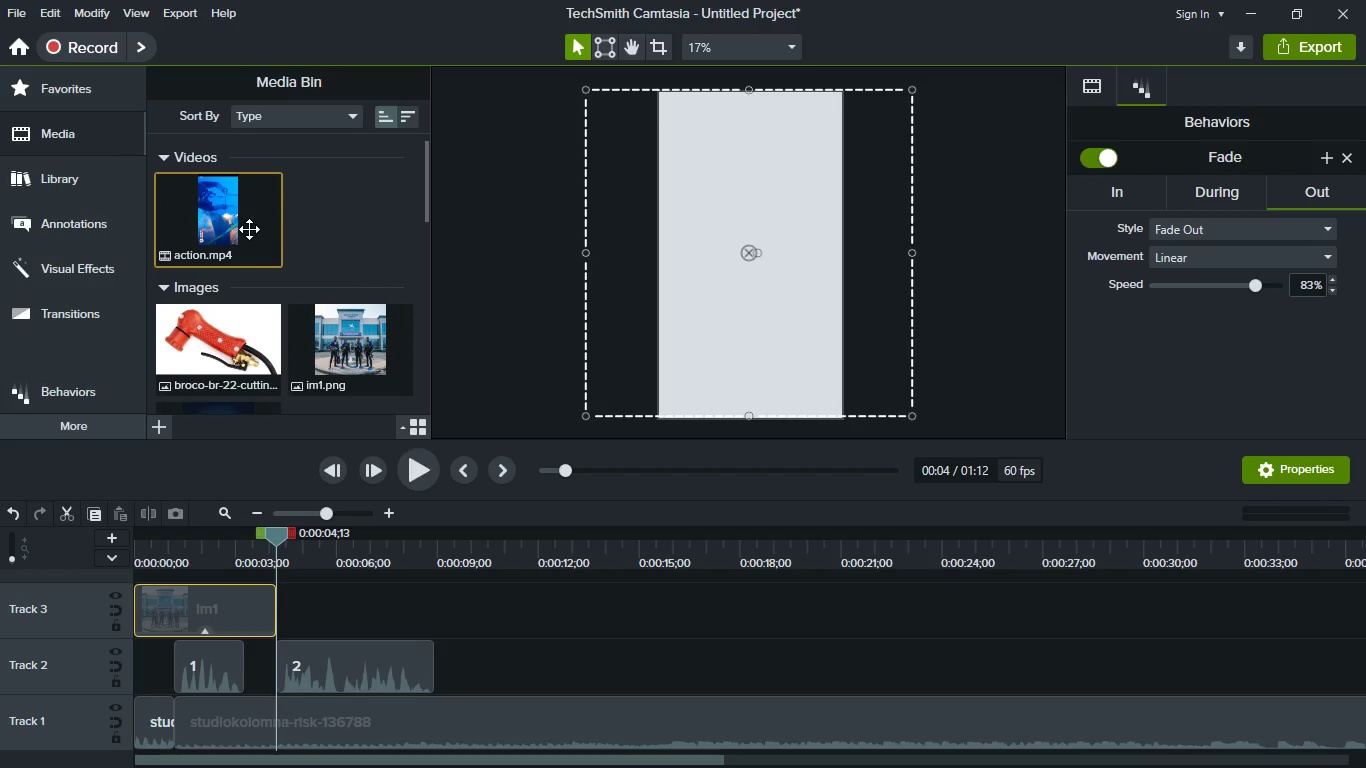 
left_click_drag(start_coordinate=[247, 225], to_coordinate=[361, 604])
 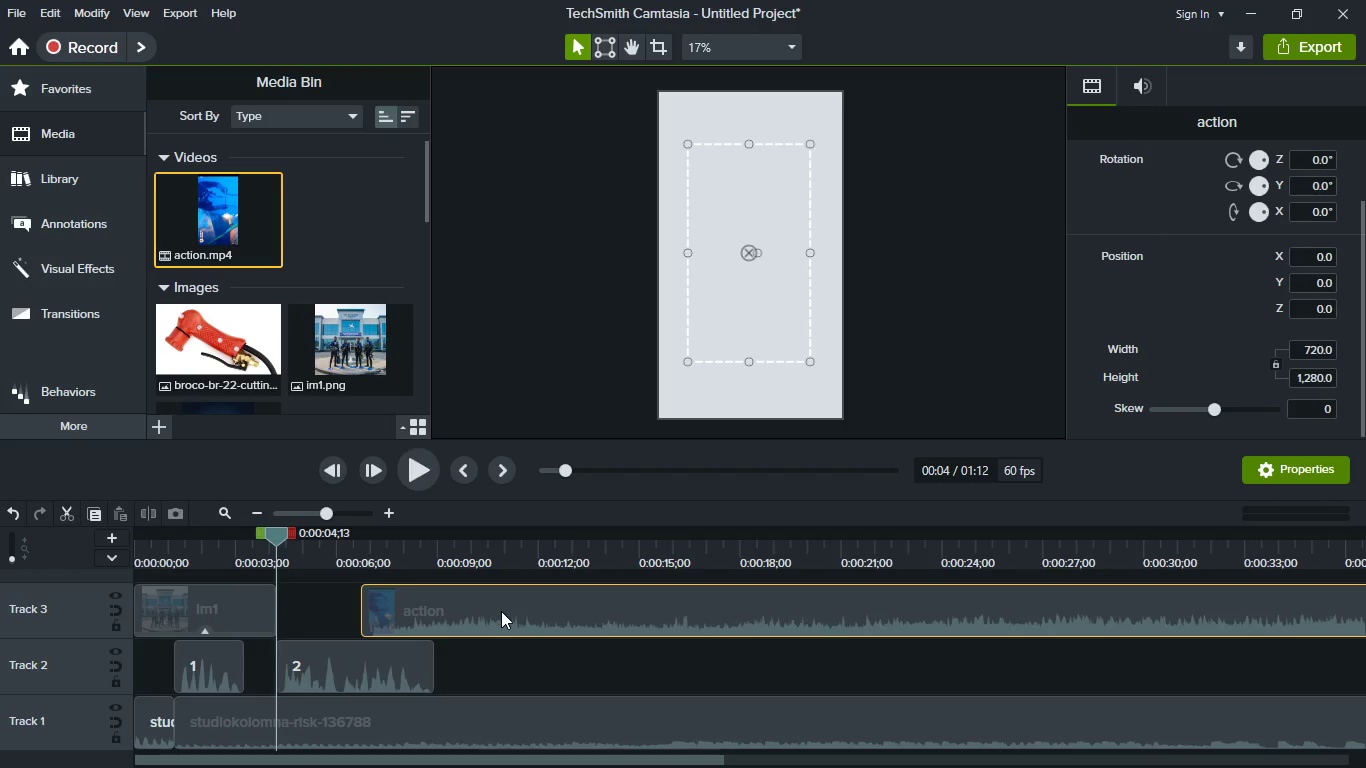 
left_click_drag(start_coordinate=[501, 611], to_coordinate=[386, 609])
 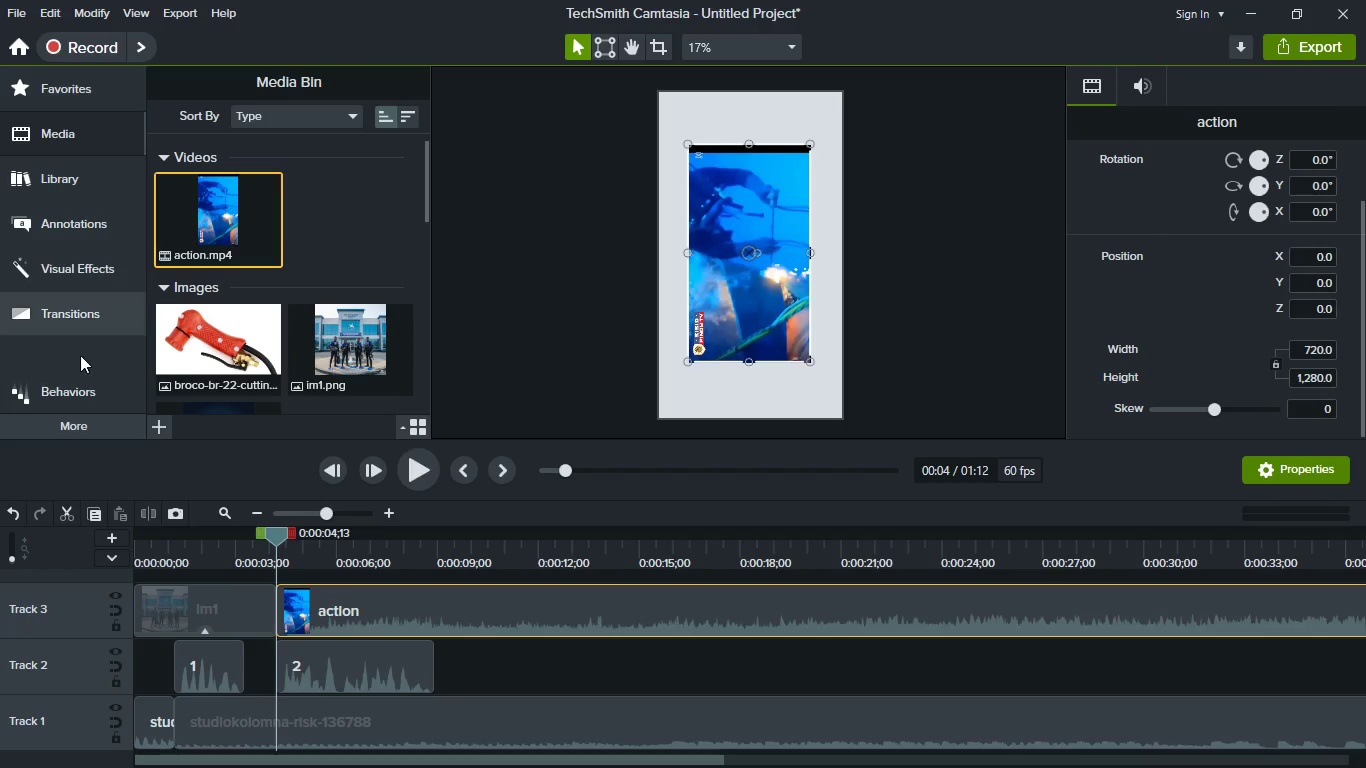 
left_click([72, 397])
 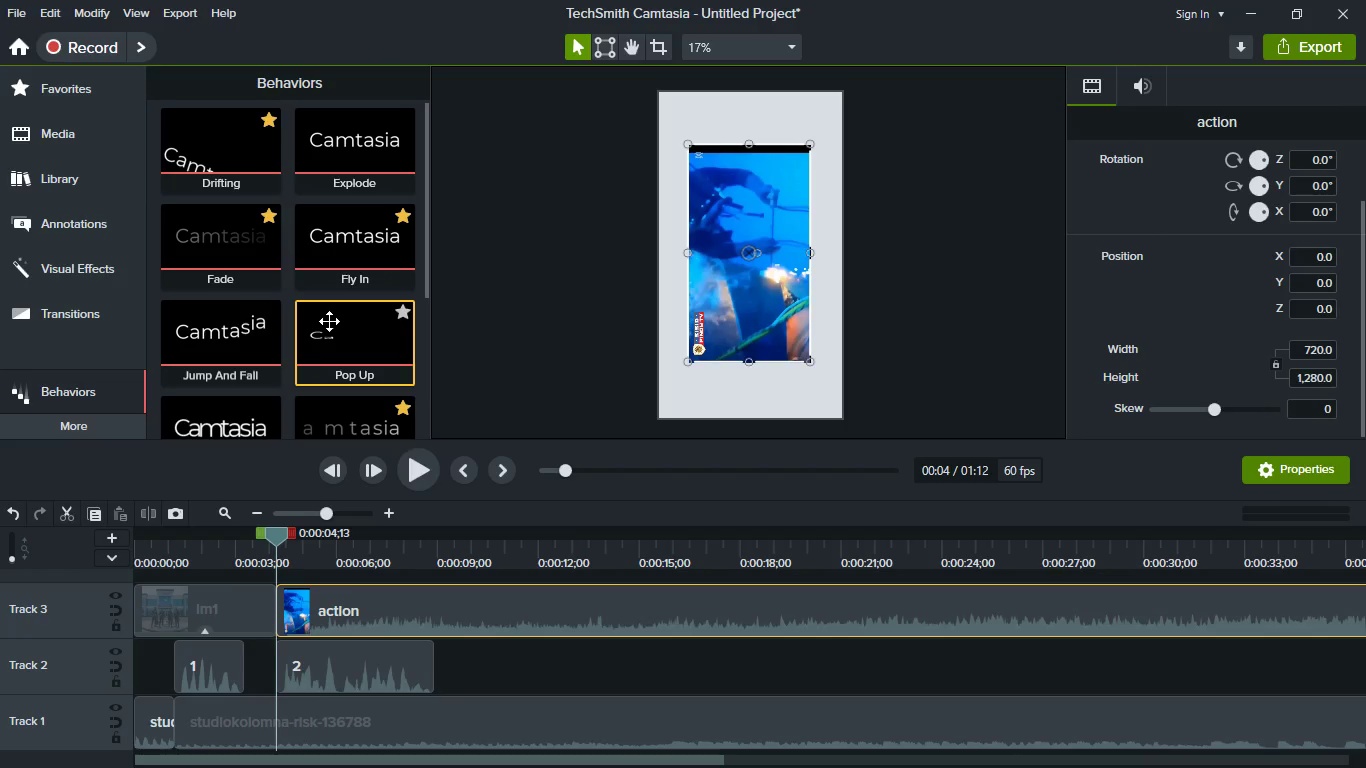 
scroll: coordinate [329, 321], scroll_direction: down, amount: 2.0
 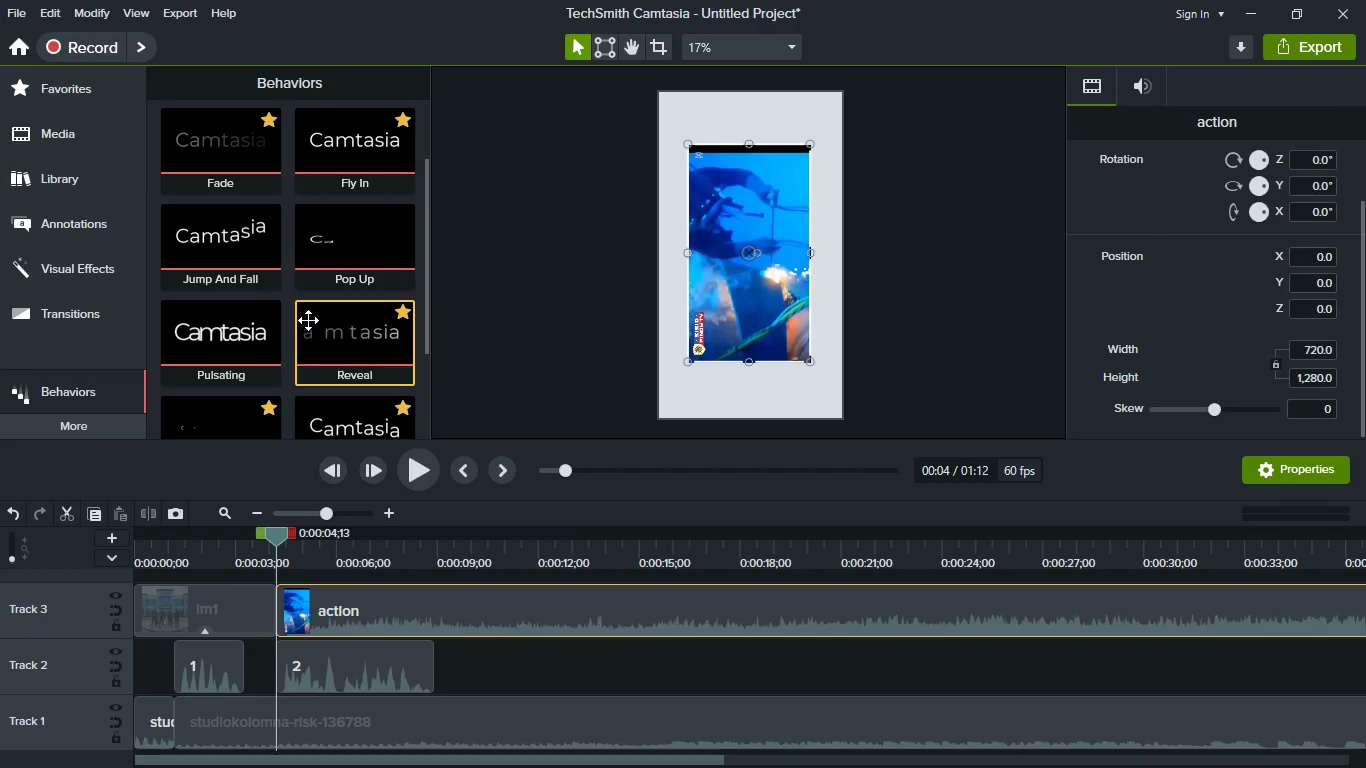 
scroll: coordinate [308, 320], scroll_direction: up, amount: 2.0
 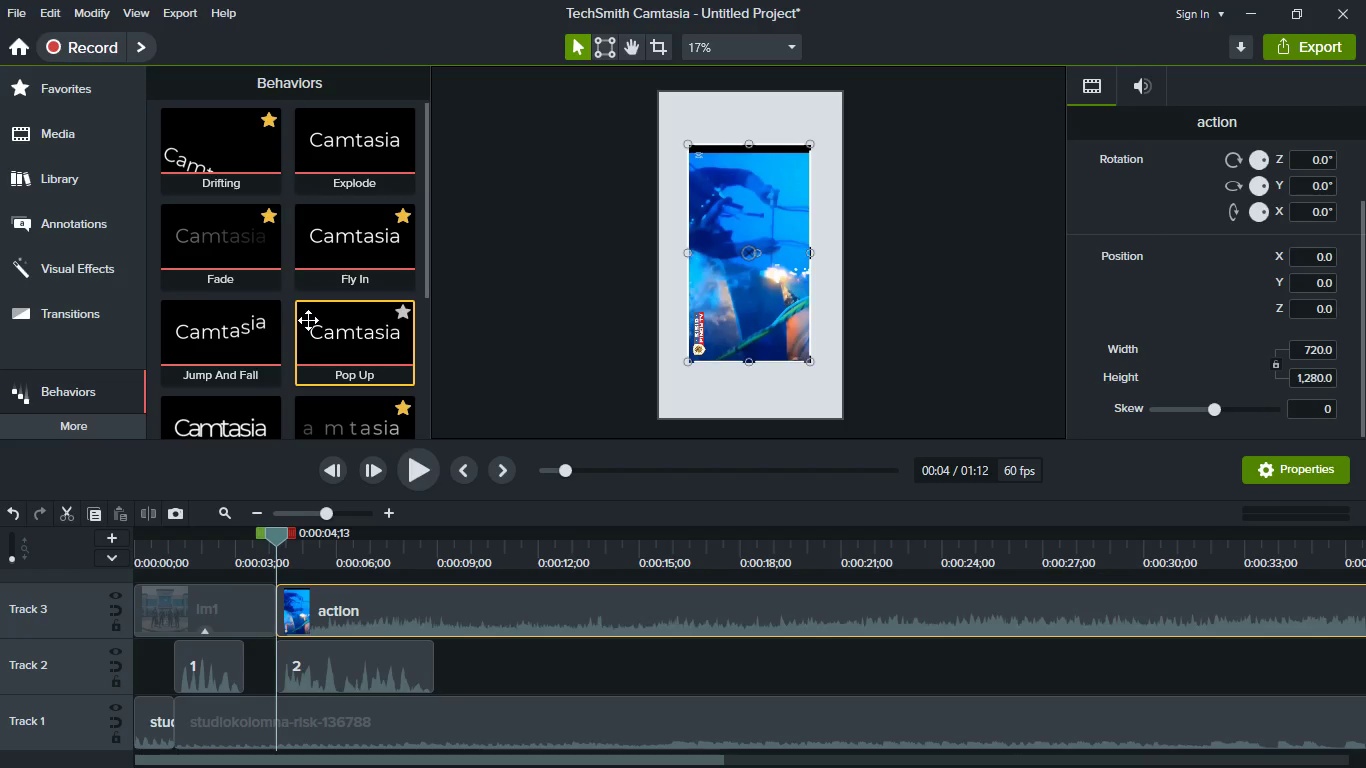 
scroll: coordinate [308, 320], scroll_direction: down, amount: 1.0
 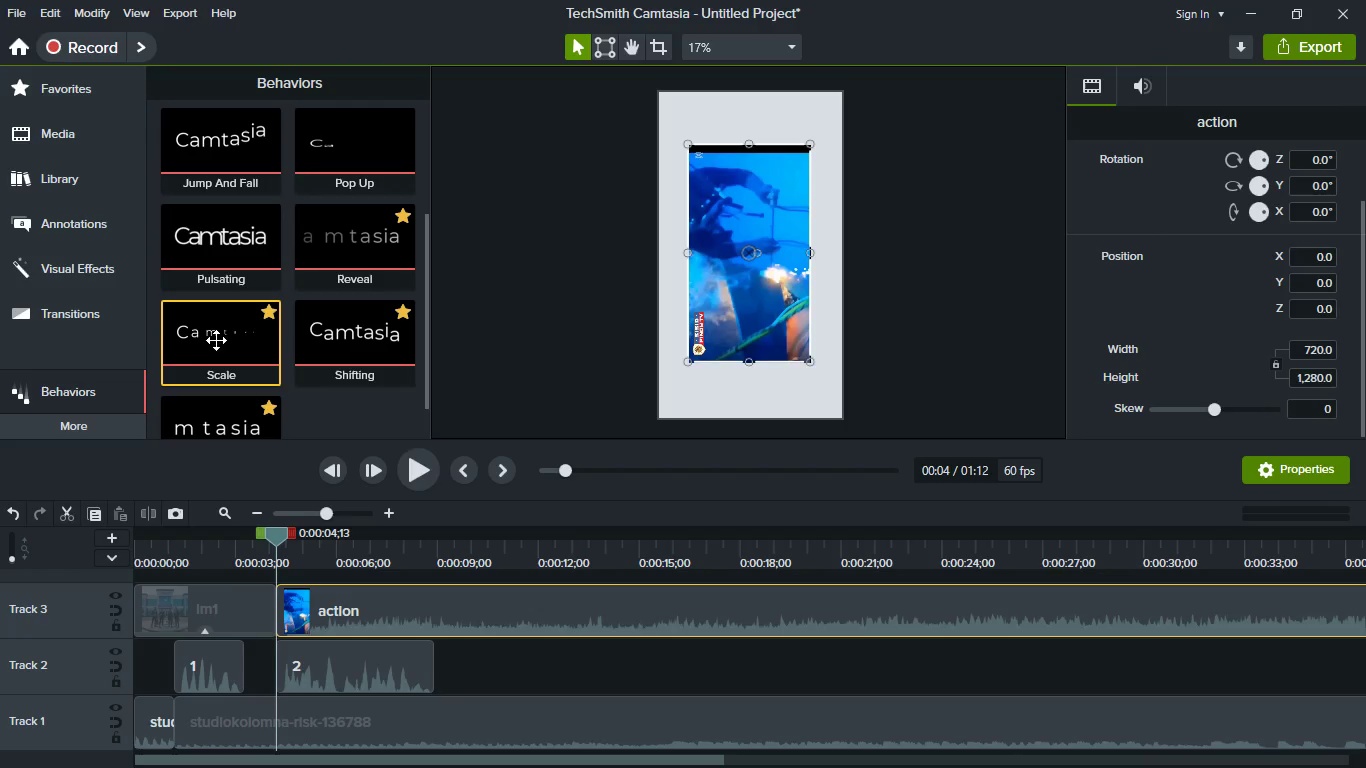 
left_click_drag(start_coordinate=[209, 335], to_coordinate=[477, 601])
 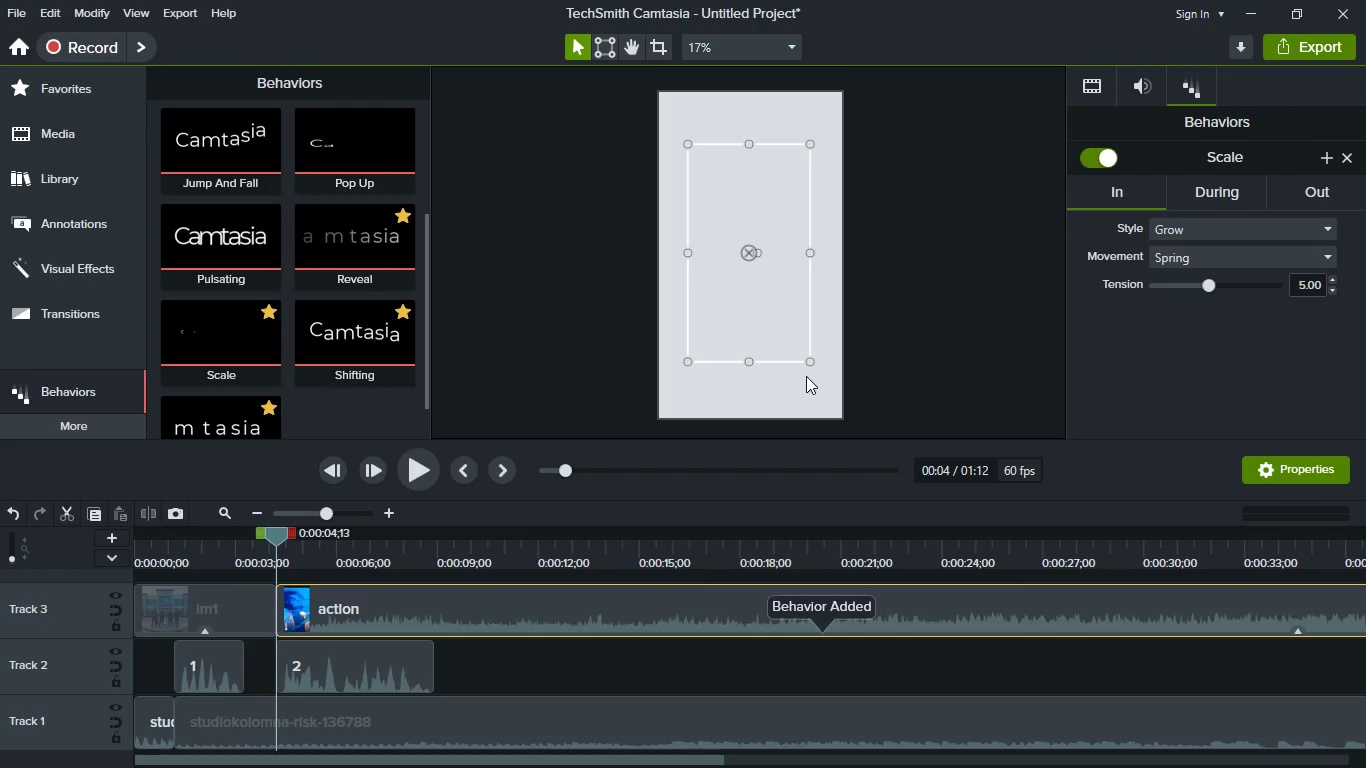 
hold_key(key=ControlLeft, duration=0.48)
 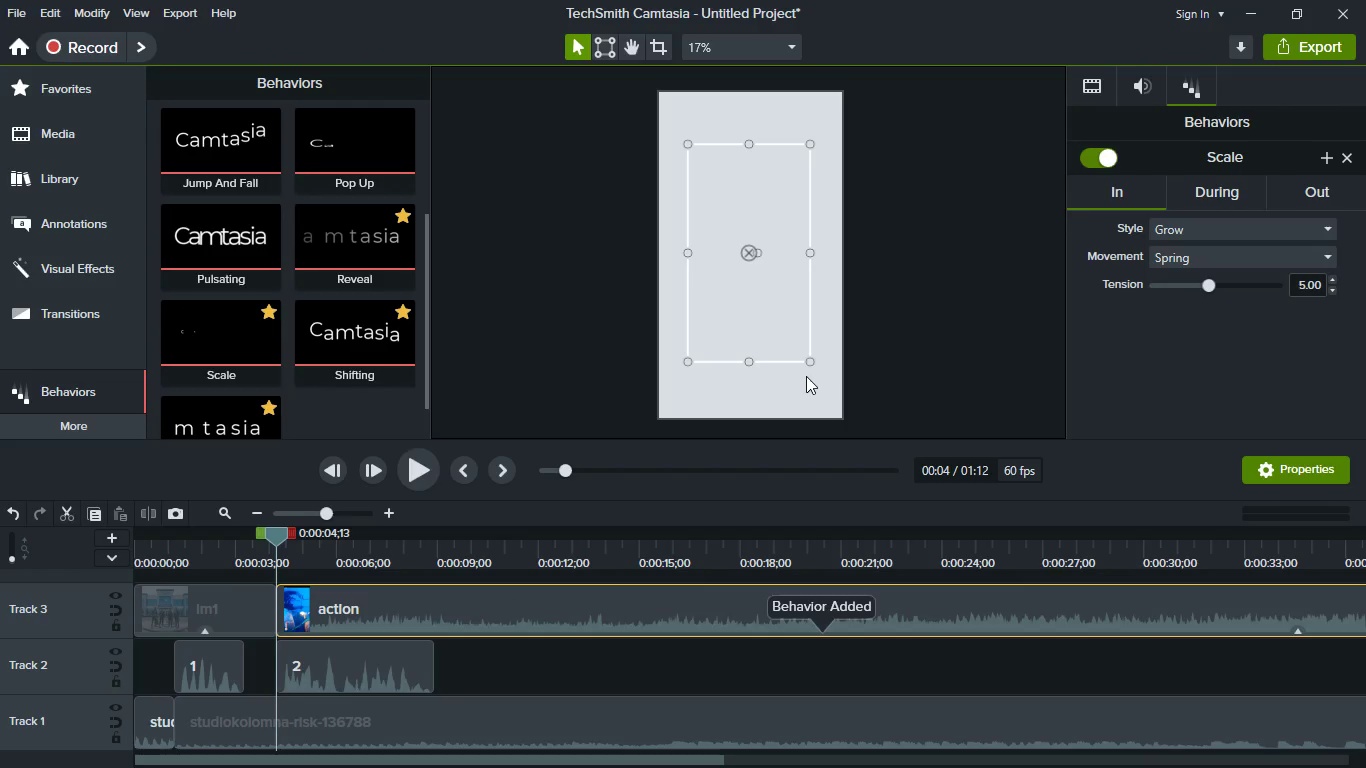 
key(S)
 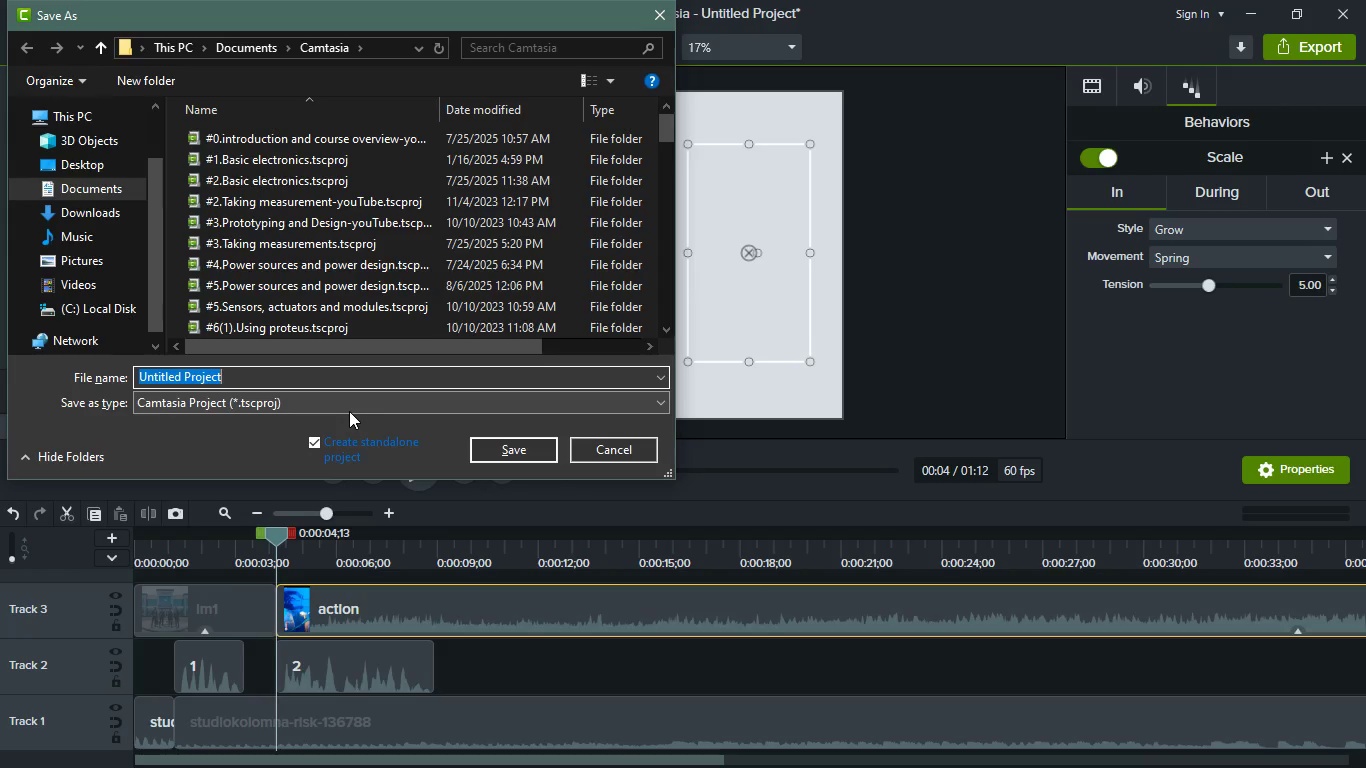 
type(pso)
key(Backspace)
key(Backspace)
type(ostwork_welding)
 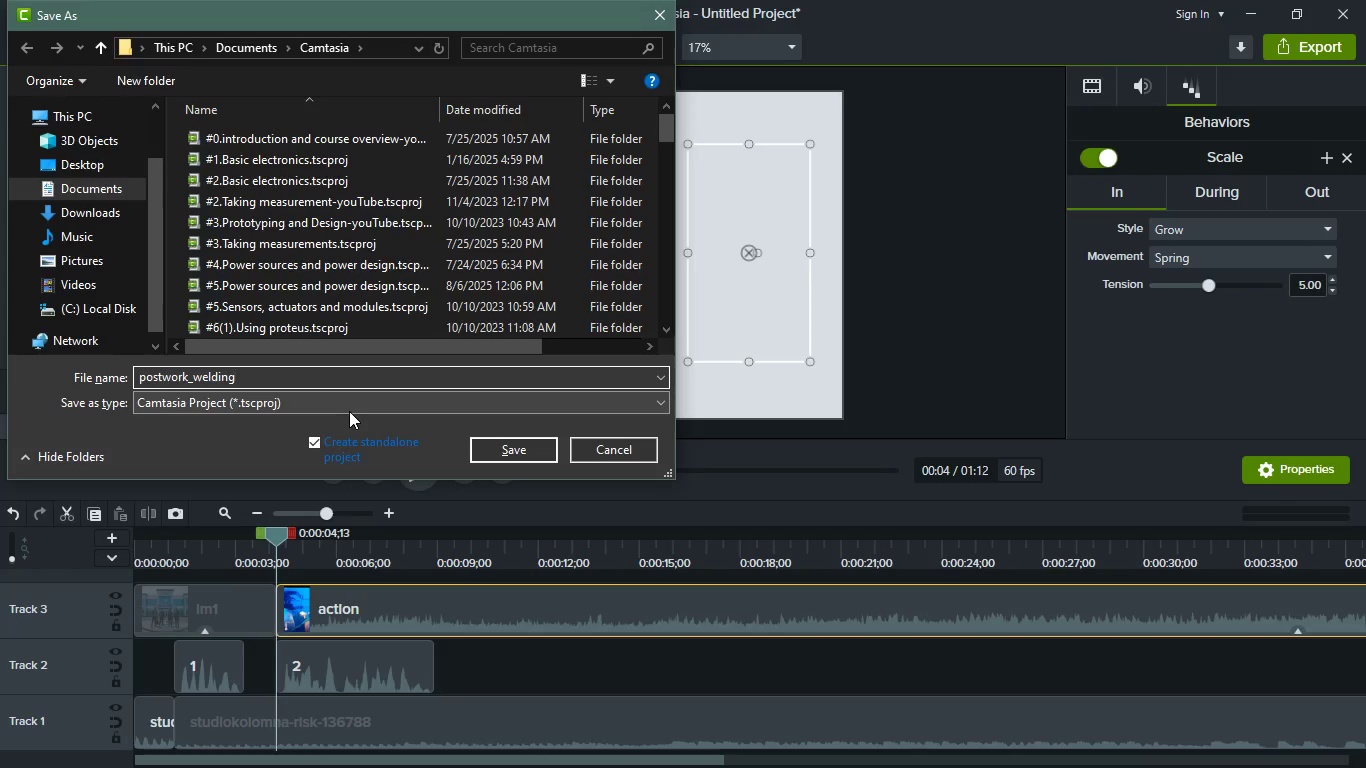 
left_click([539, 452])
 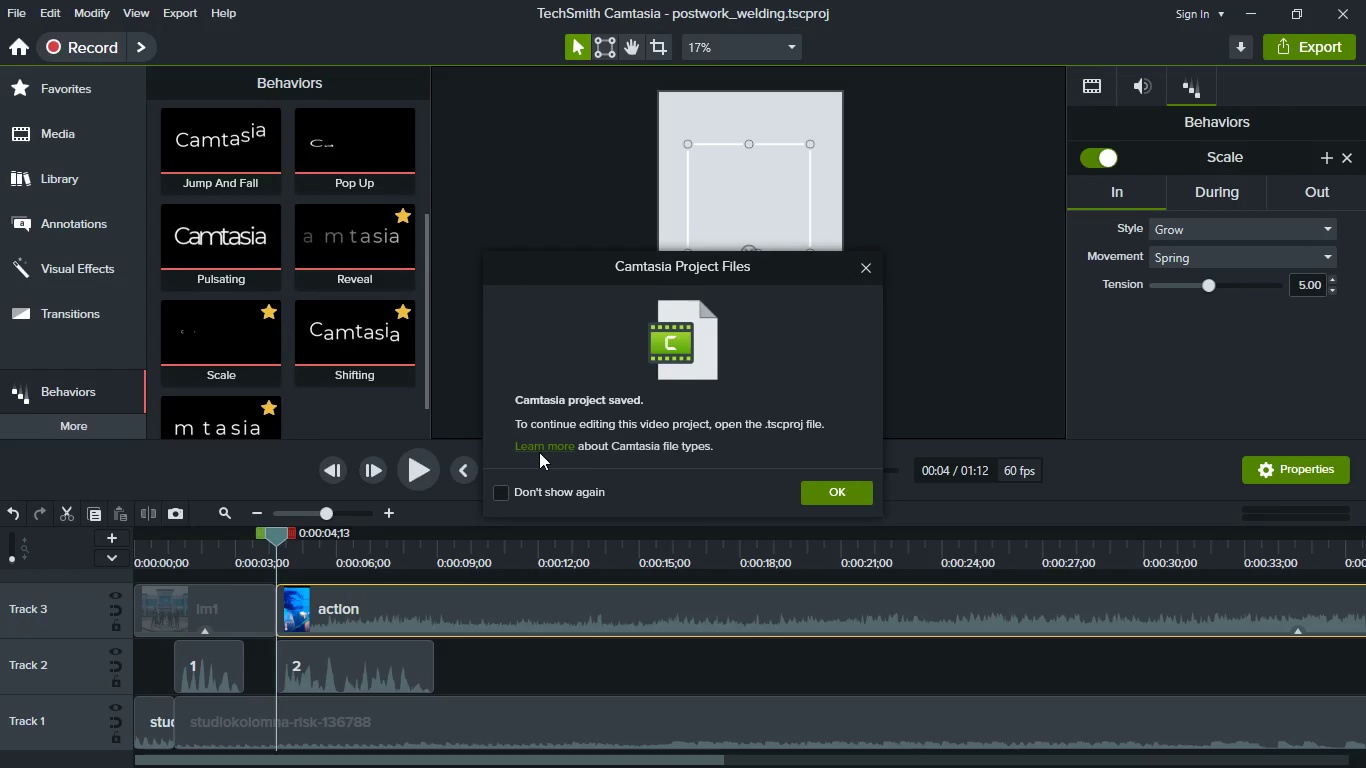 
wait(6.0)
 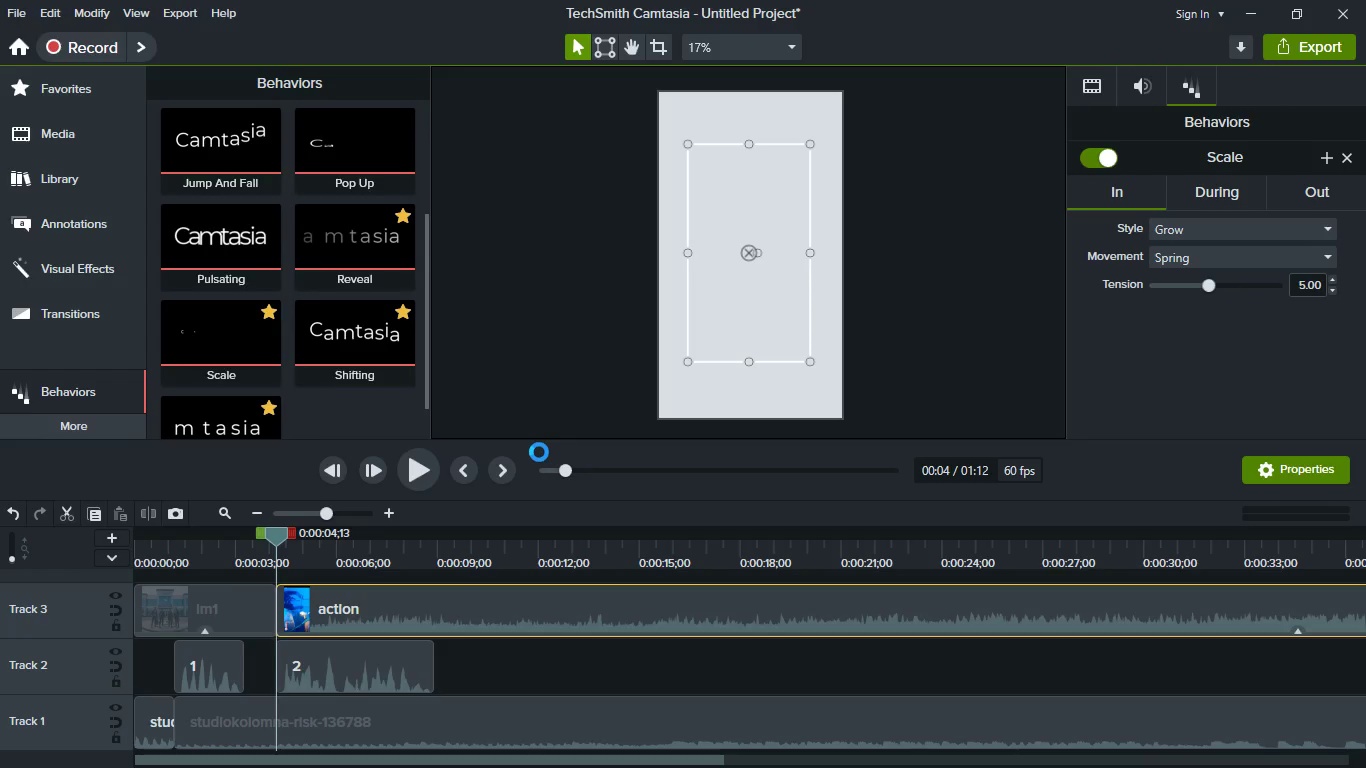 
left_click([846, 494])
 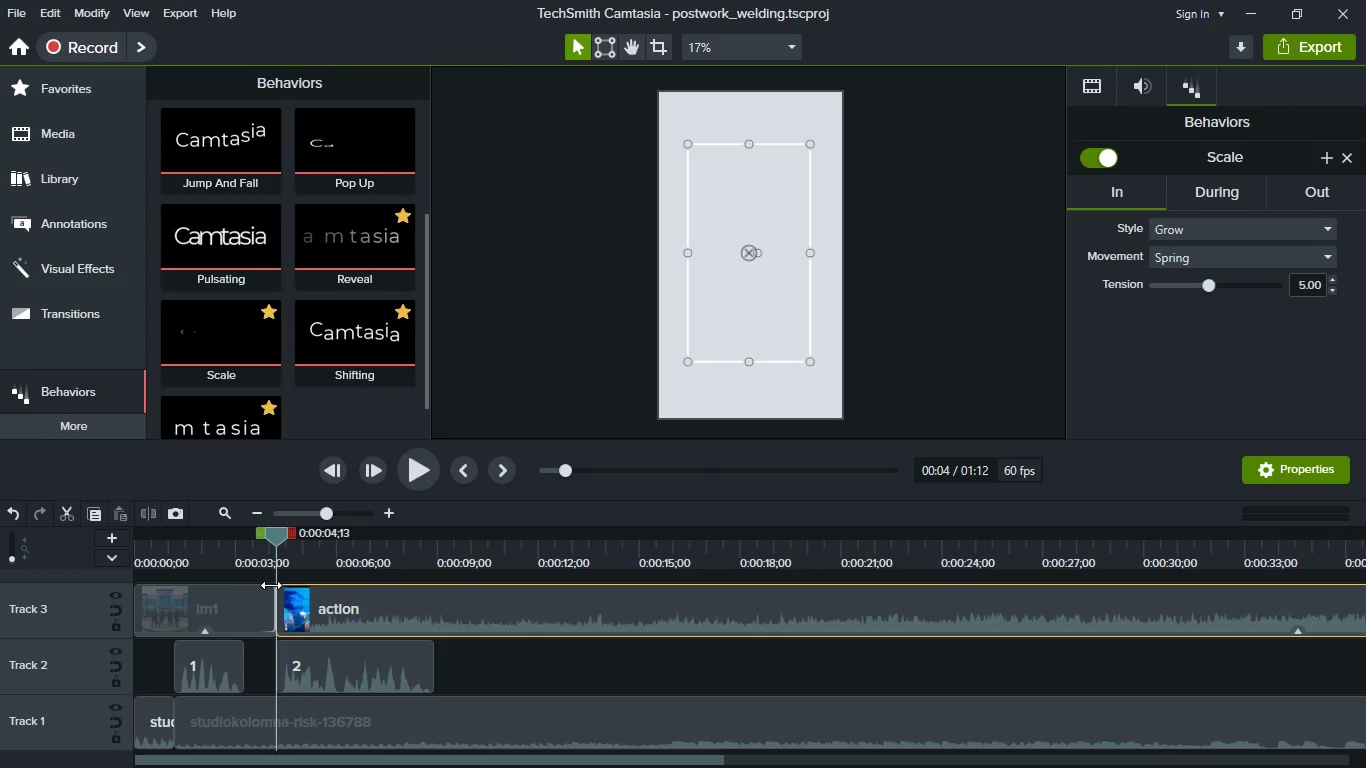 
left_click([242, 553])
 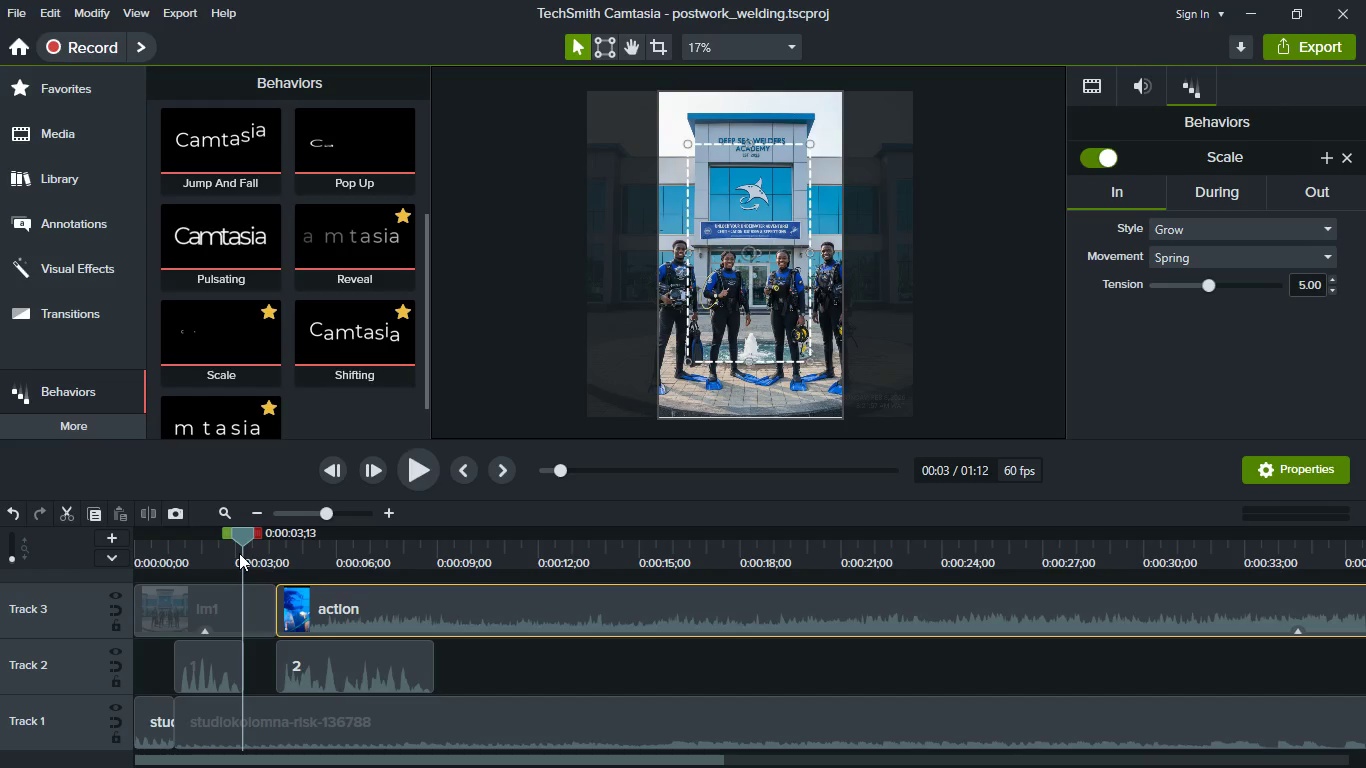 
left_click([239, 553])
 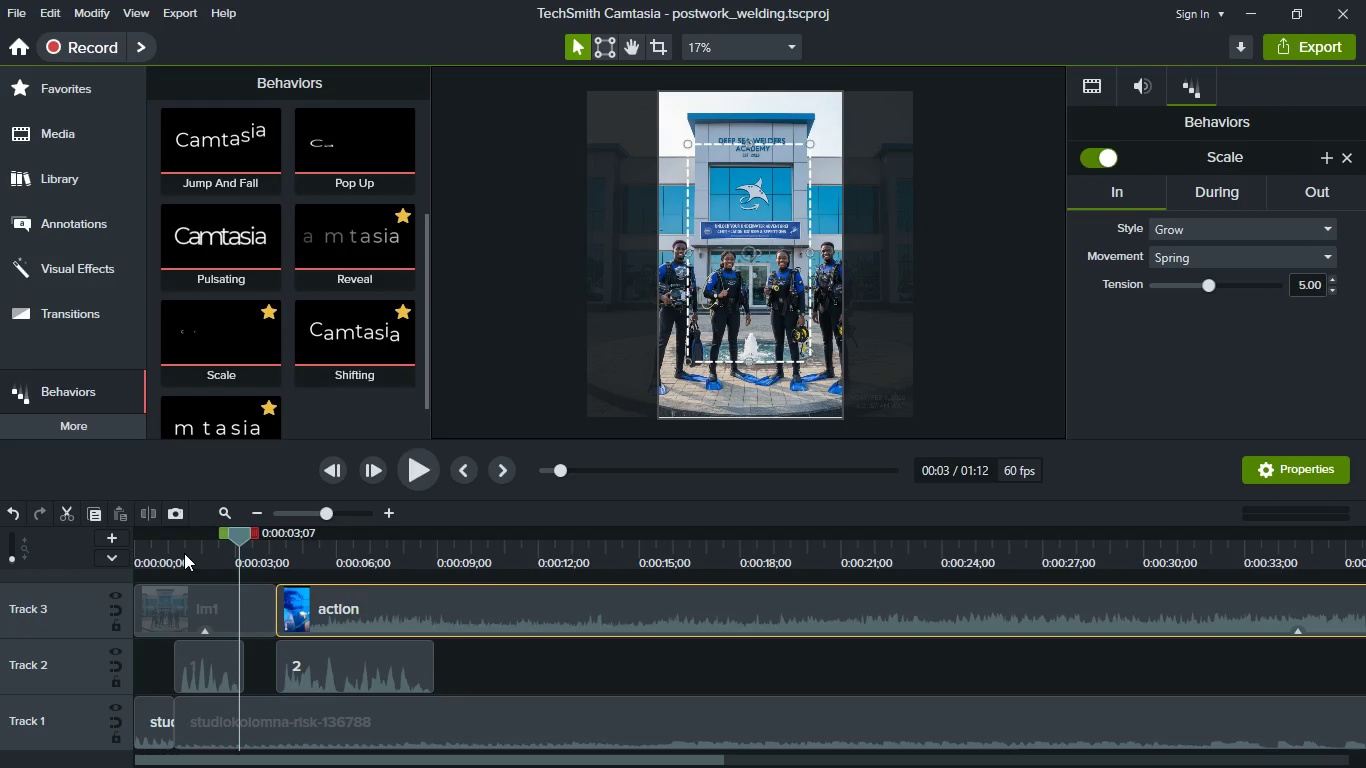 
left_click([184, 553])
 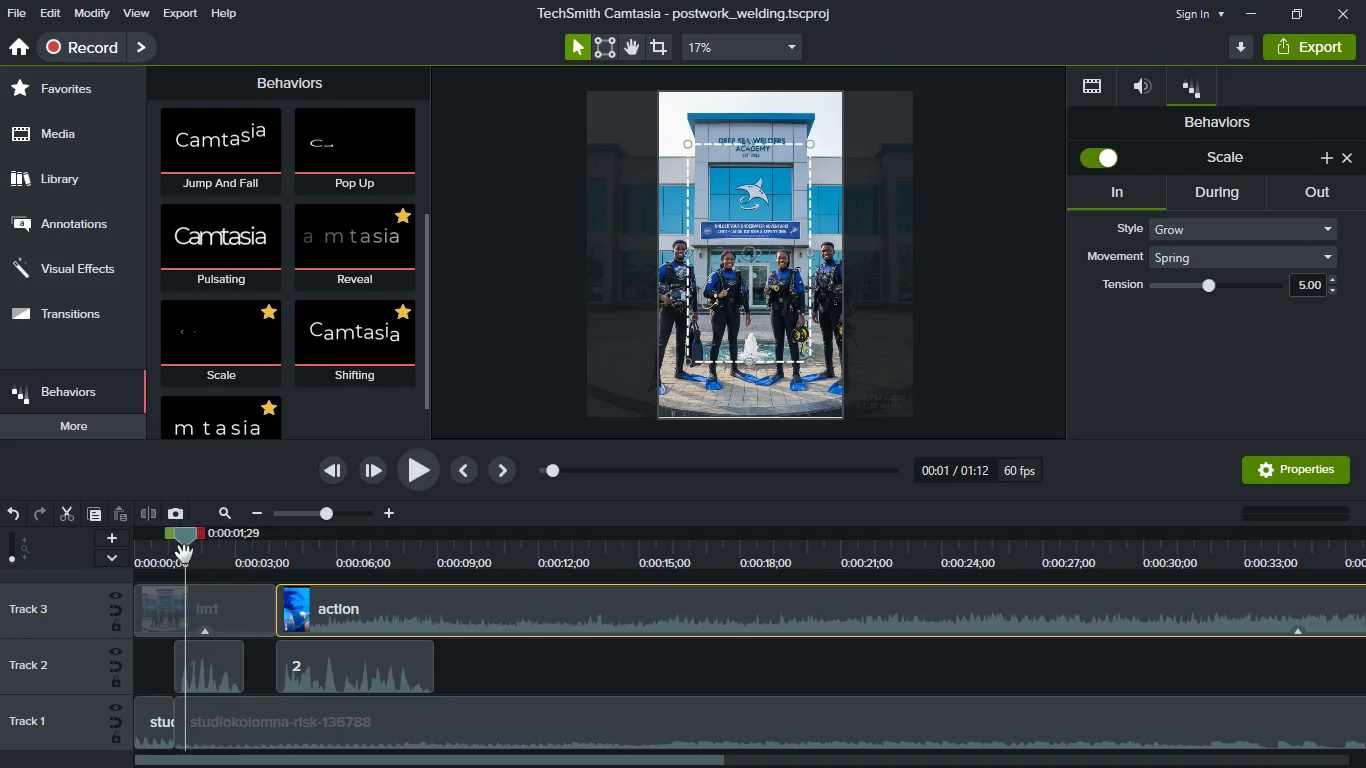 
key(Space)
 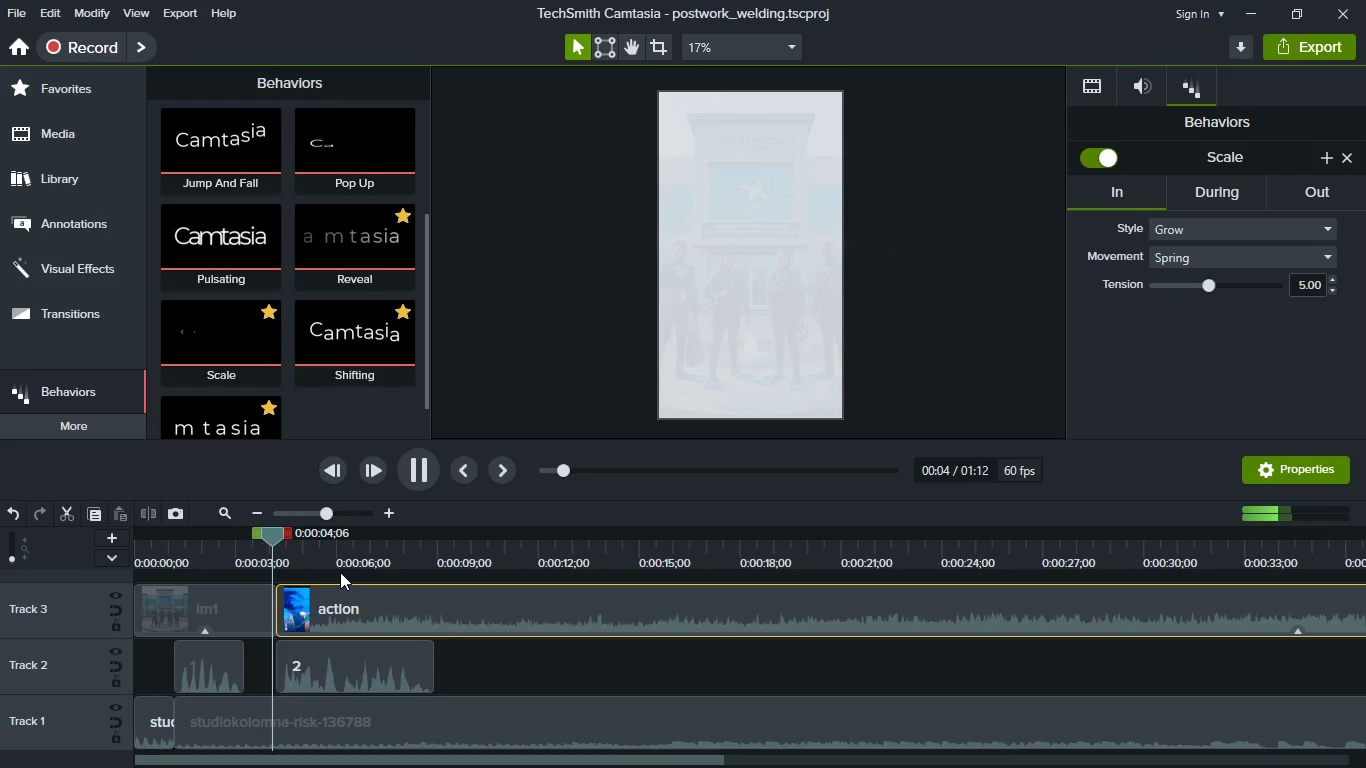 
key(Space)
 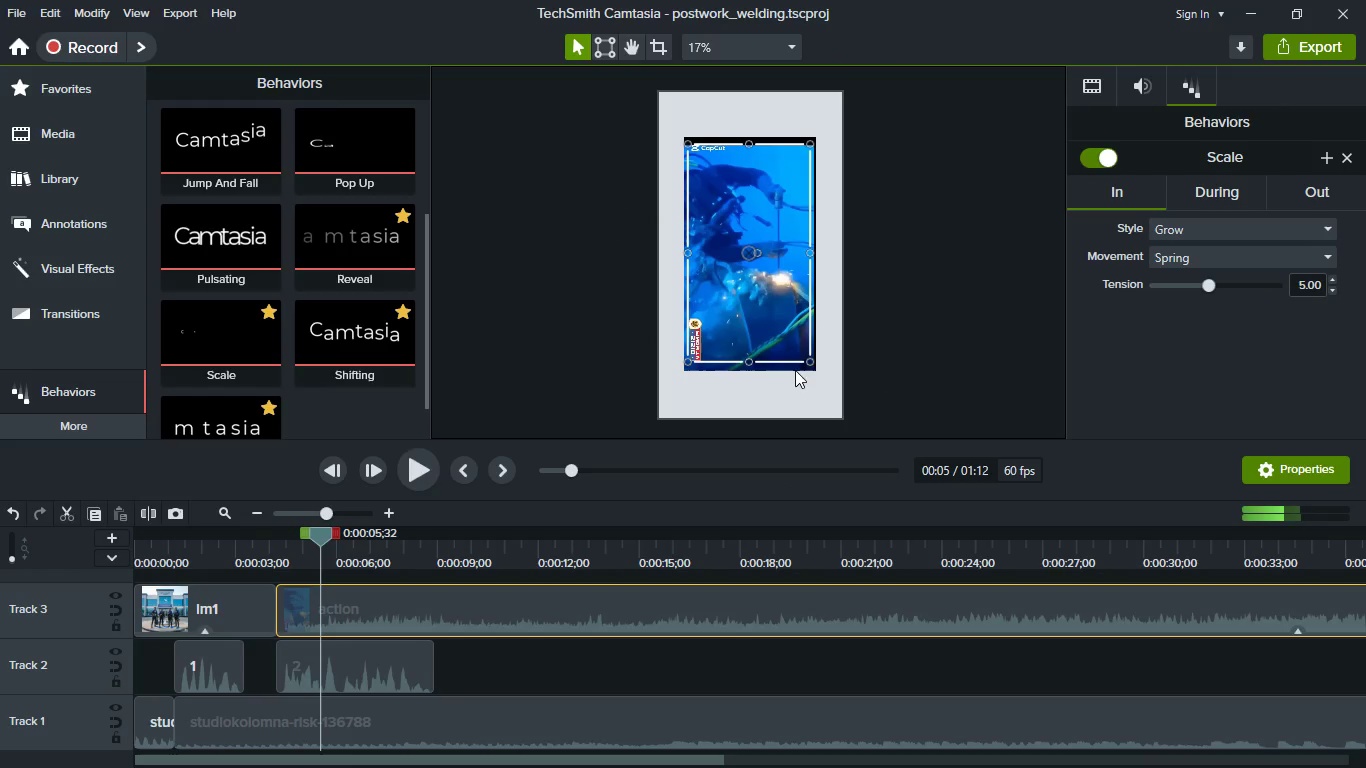 
hold_key(key=ControlLeft, duration=1.51)
scroll: coordinate [798, 308], scroll_direction: up, amount: 2.0
 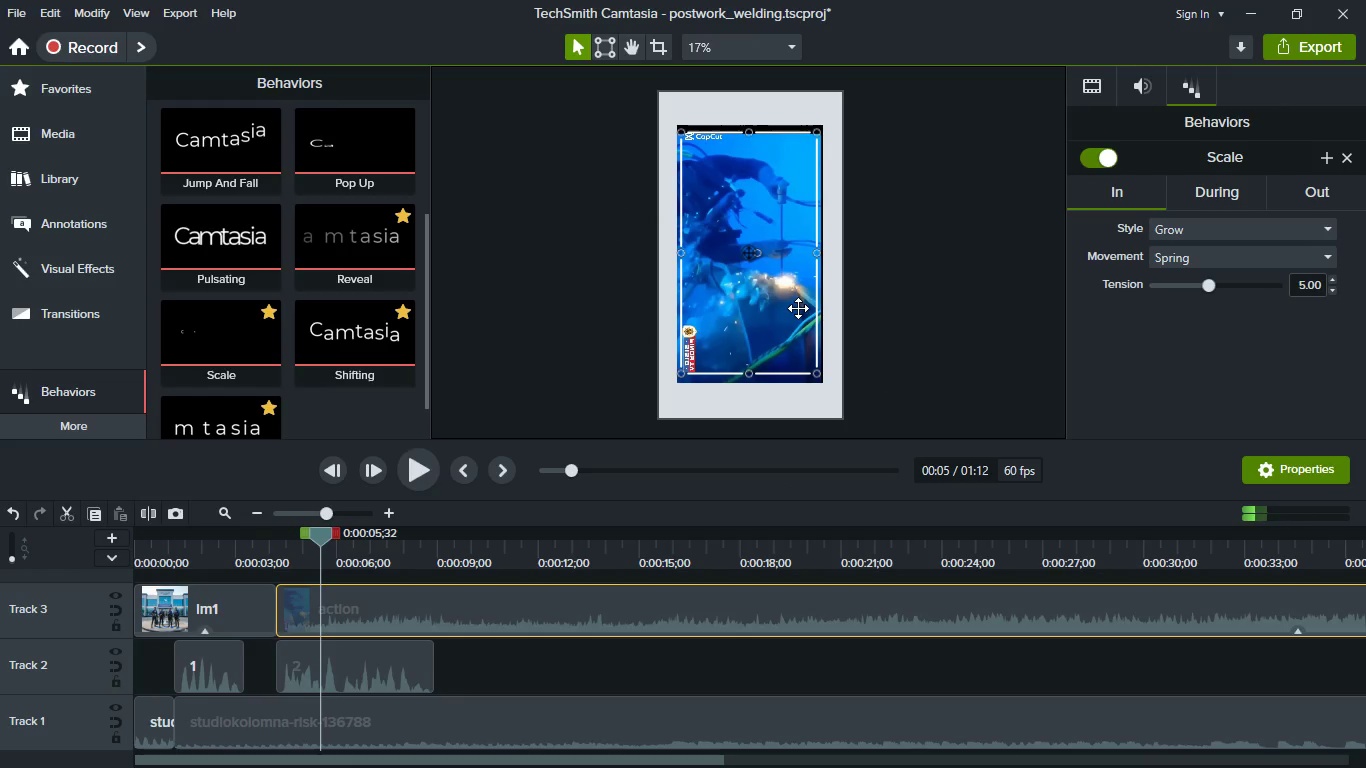 
hold_key(key=ControlLeft, duration=0.77)
 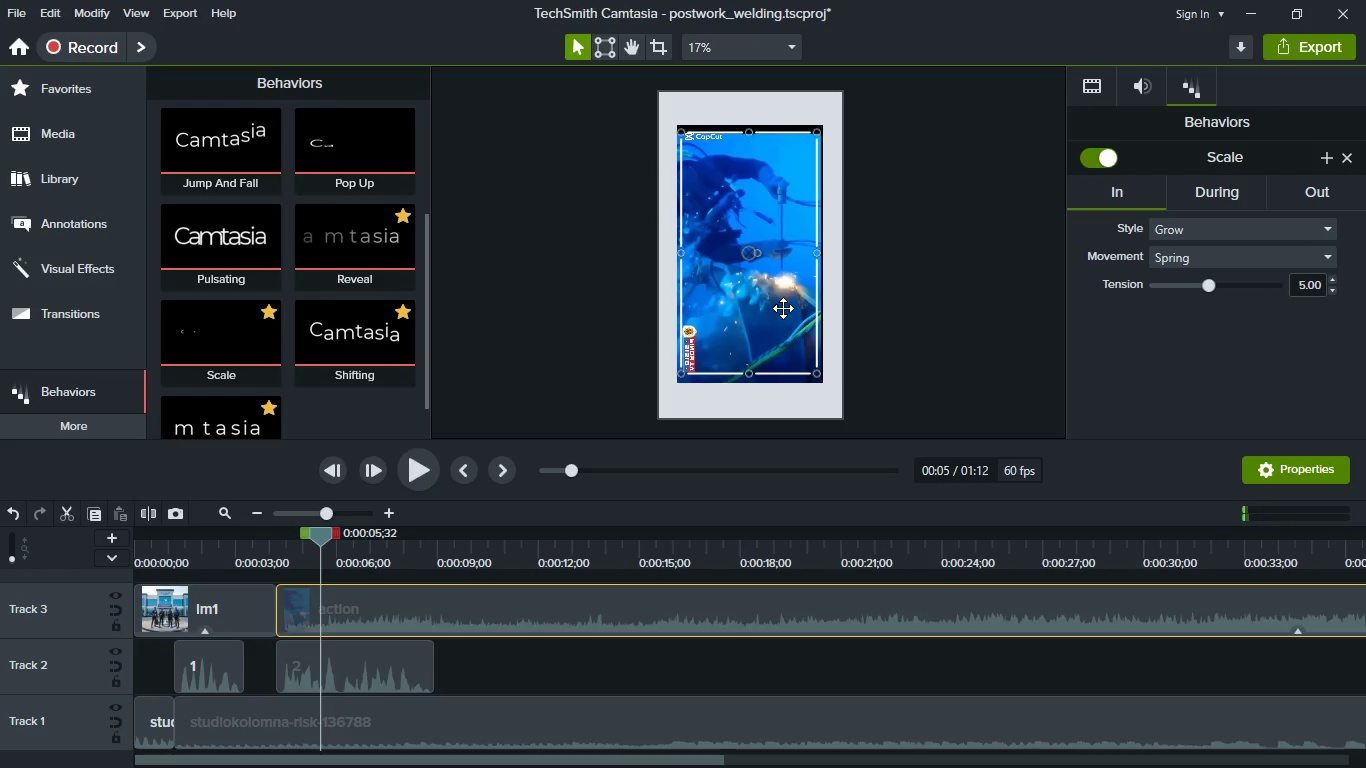 
hold_key(key=ControlLeft, duration=1.2)
scroll: coordinate [759, 101], scroll_direction: up, amount: 3.0
 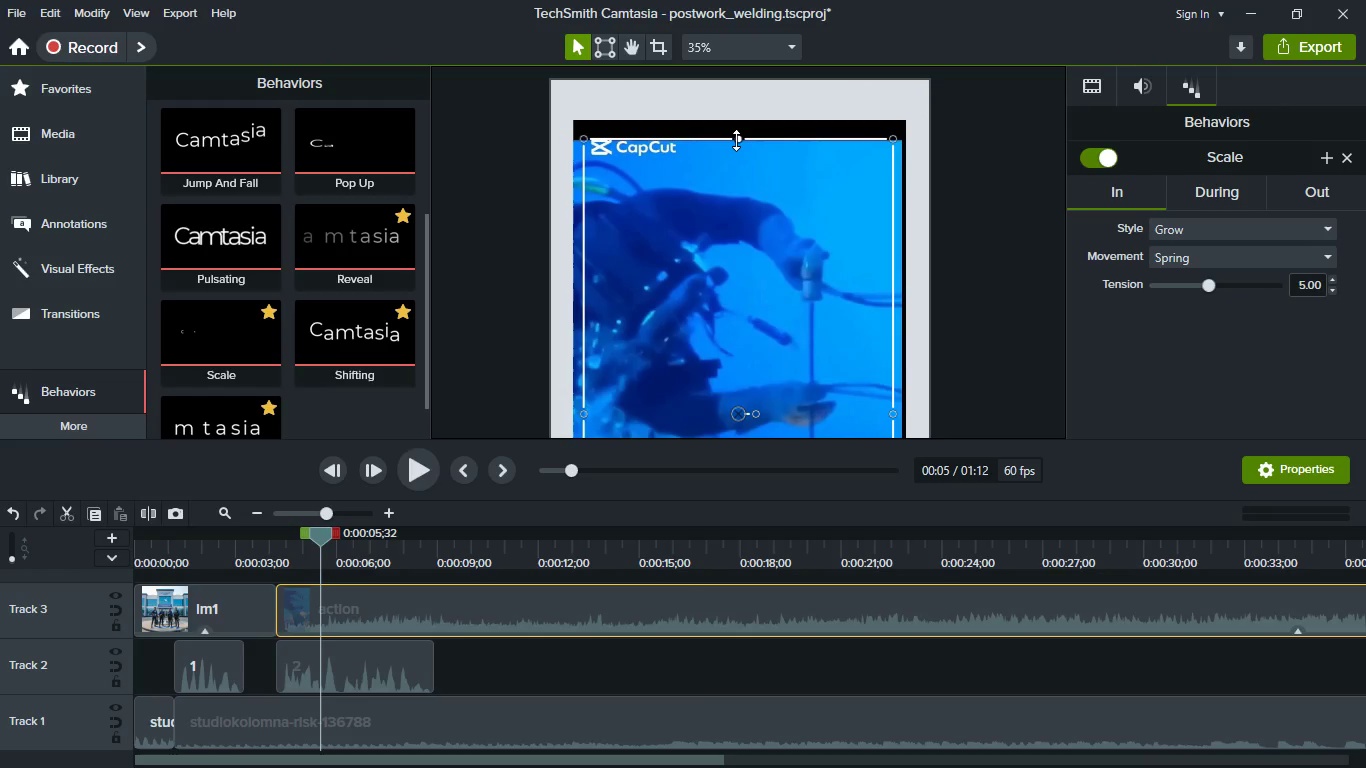 
left_click_drag(start_coordinate=[736, 140], to_coordinate=[738, 62])
 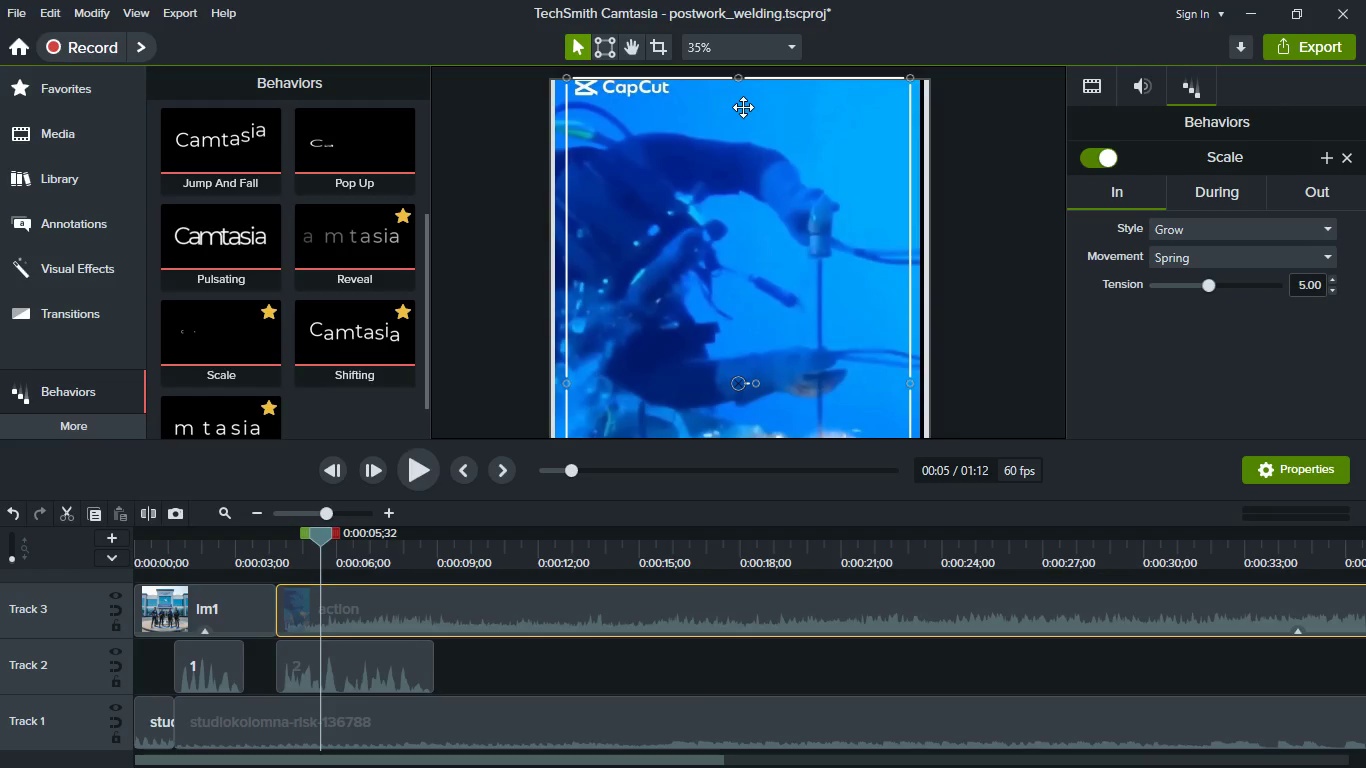 
hold_key(key=AltLeft, duration=1.53)
left_click_drag(start_coordinate=[741, 76], to_coordinate=[741, 119])
 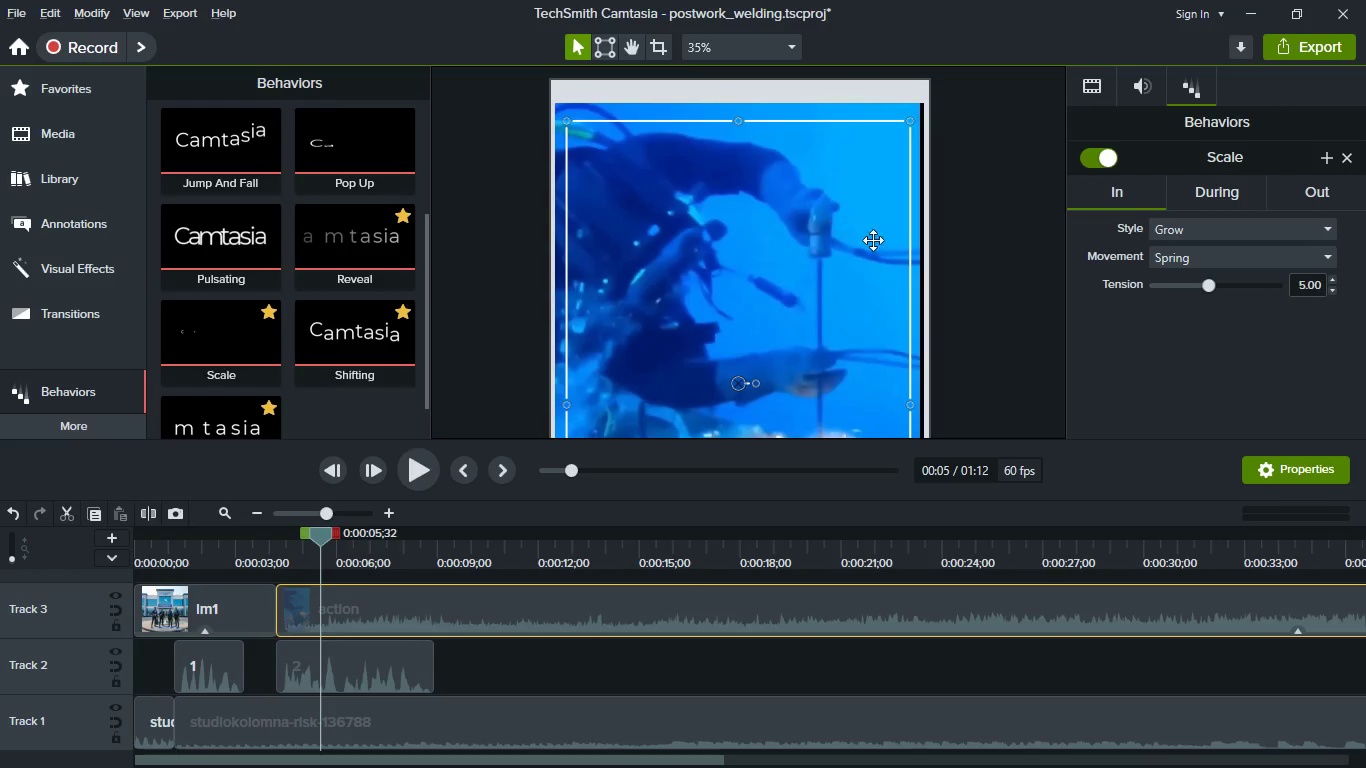 
hold_key(key=AltLeft, duration=1.5)
 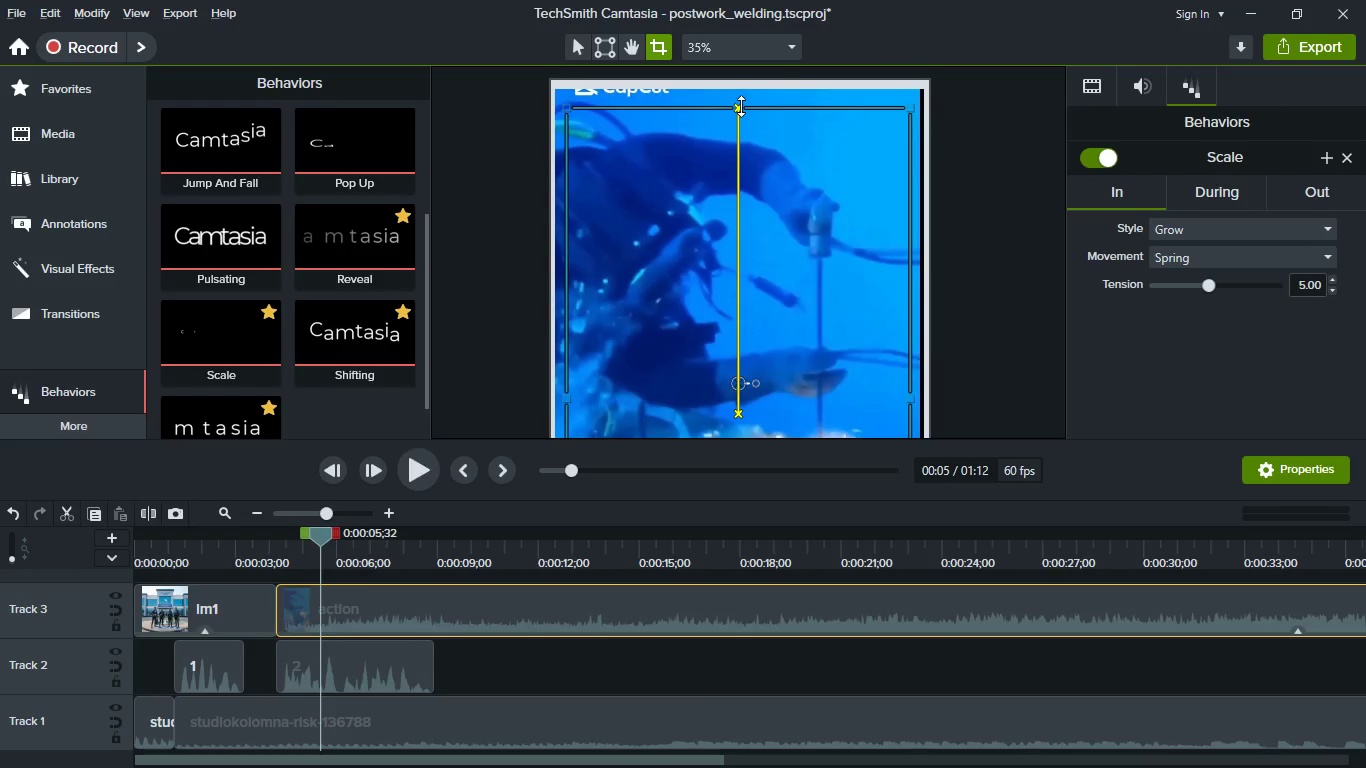 
hold_key(key=AltLeft, duration=1.5)
 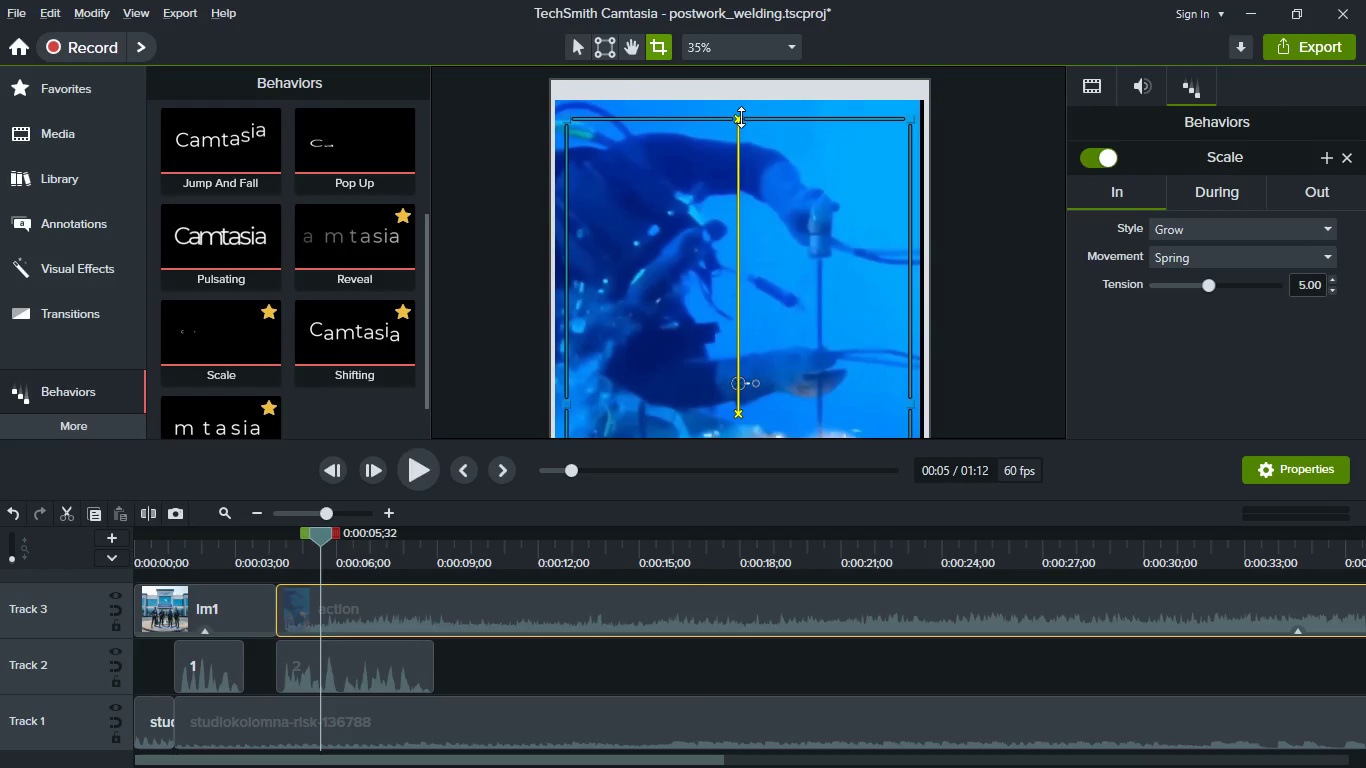 
hold_key(key=AltLeft, duration=1.5)
 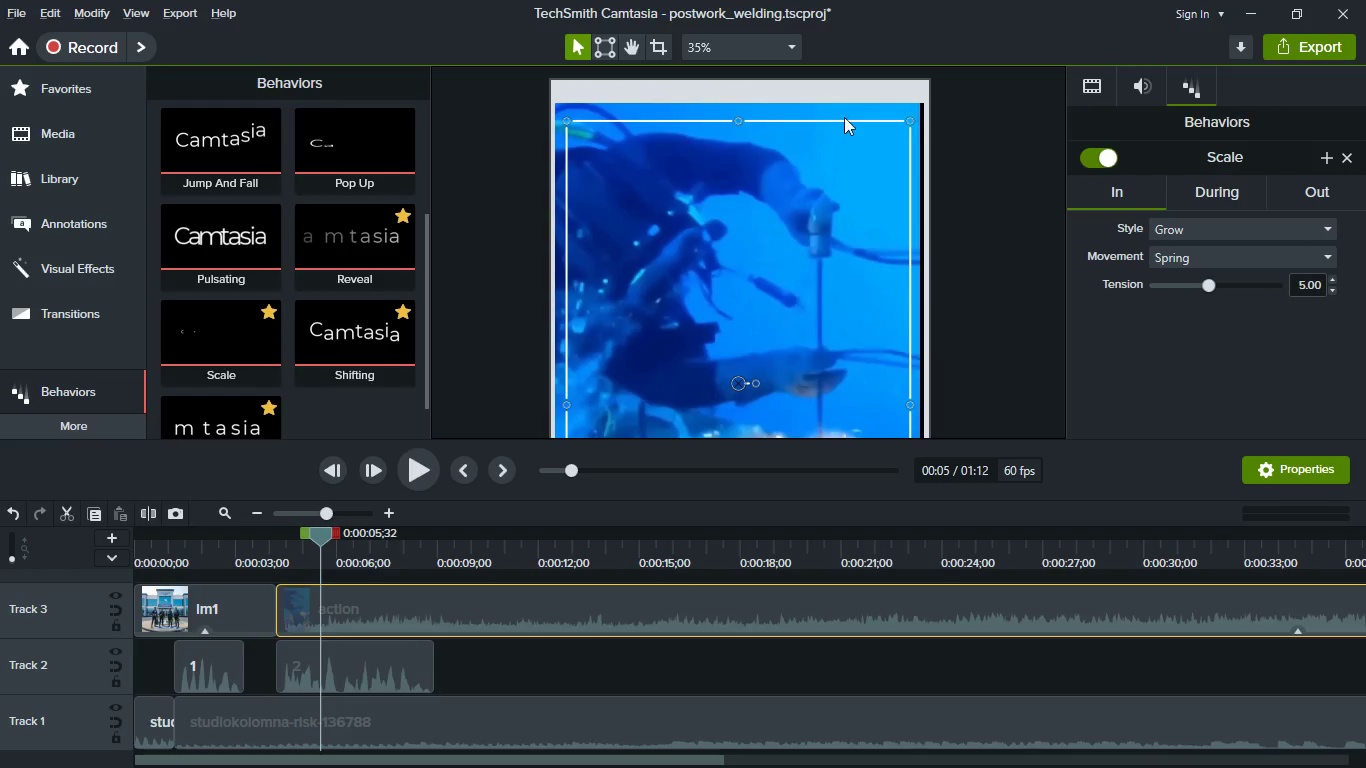 
left_click([765, 35])
 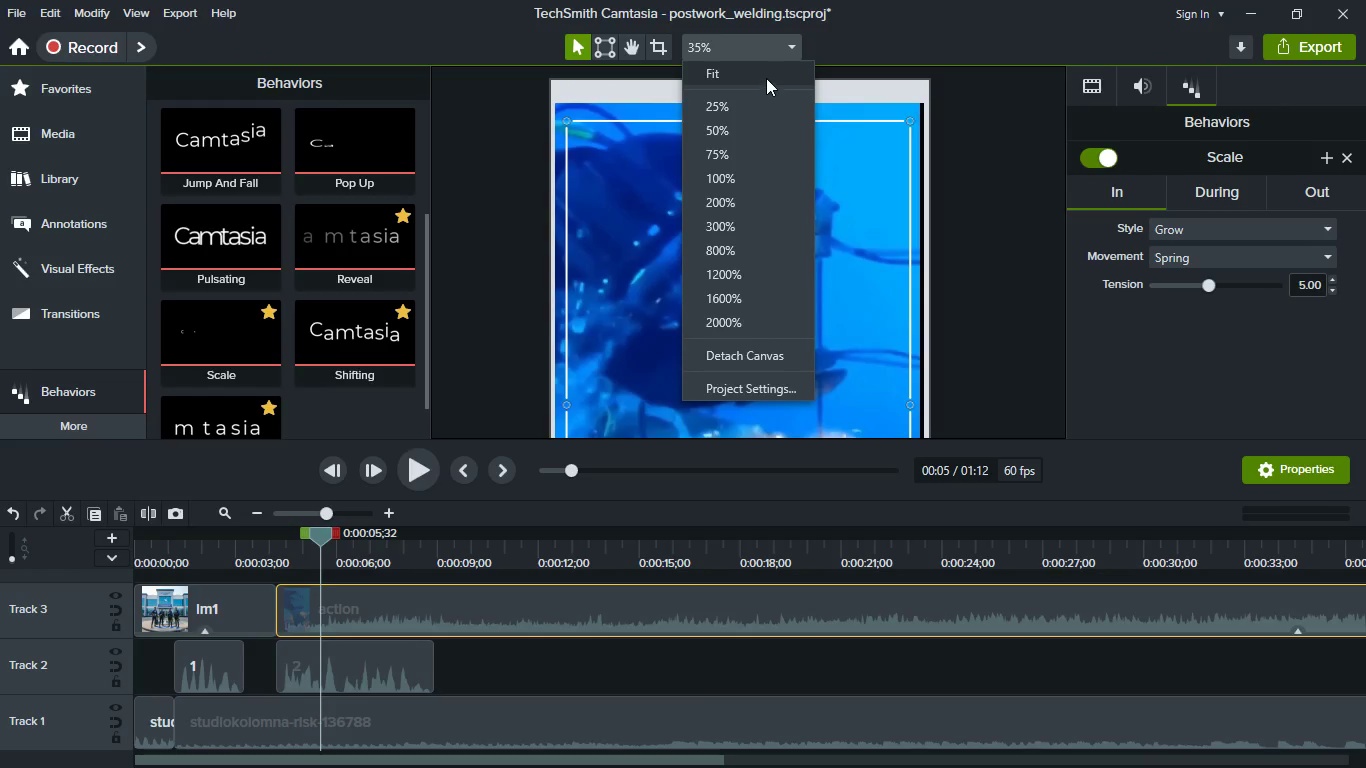 
left_click([764, 75])
 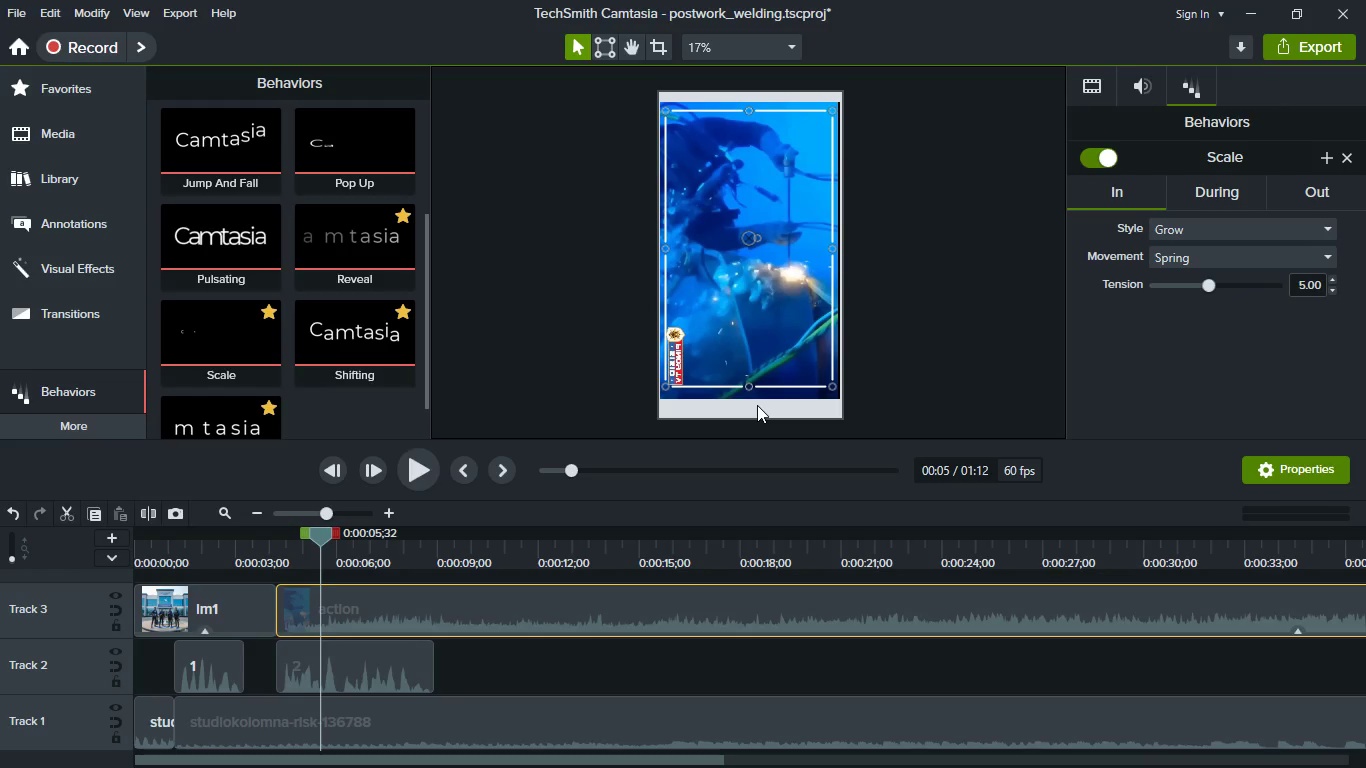 
hold_key(key=AltLeft, duration=1.51)
 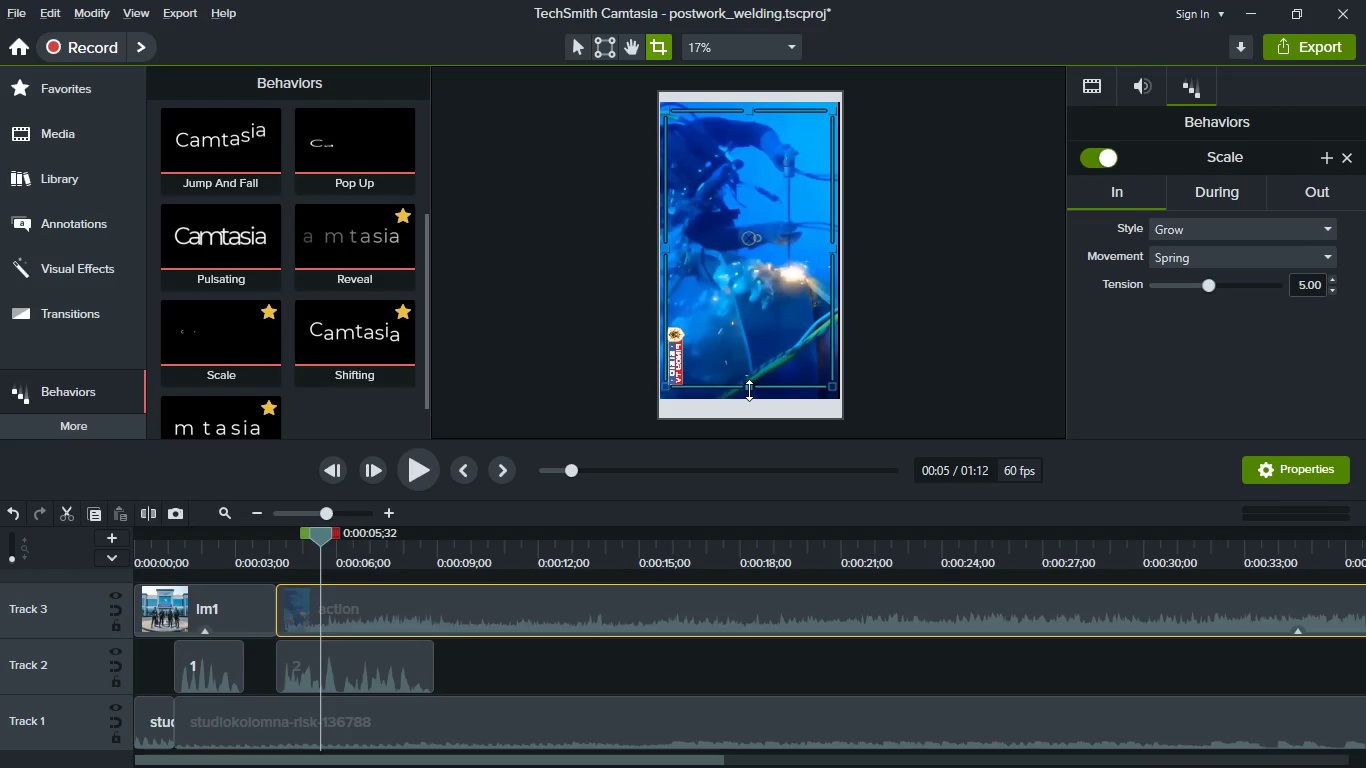 
hold_key(key=AltLeft, duration=1.5)
 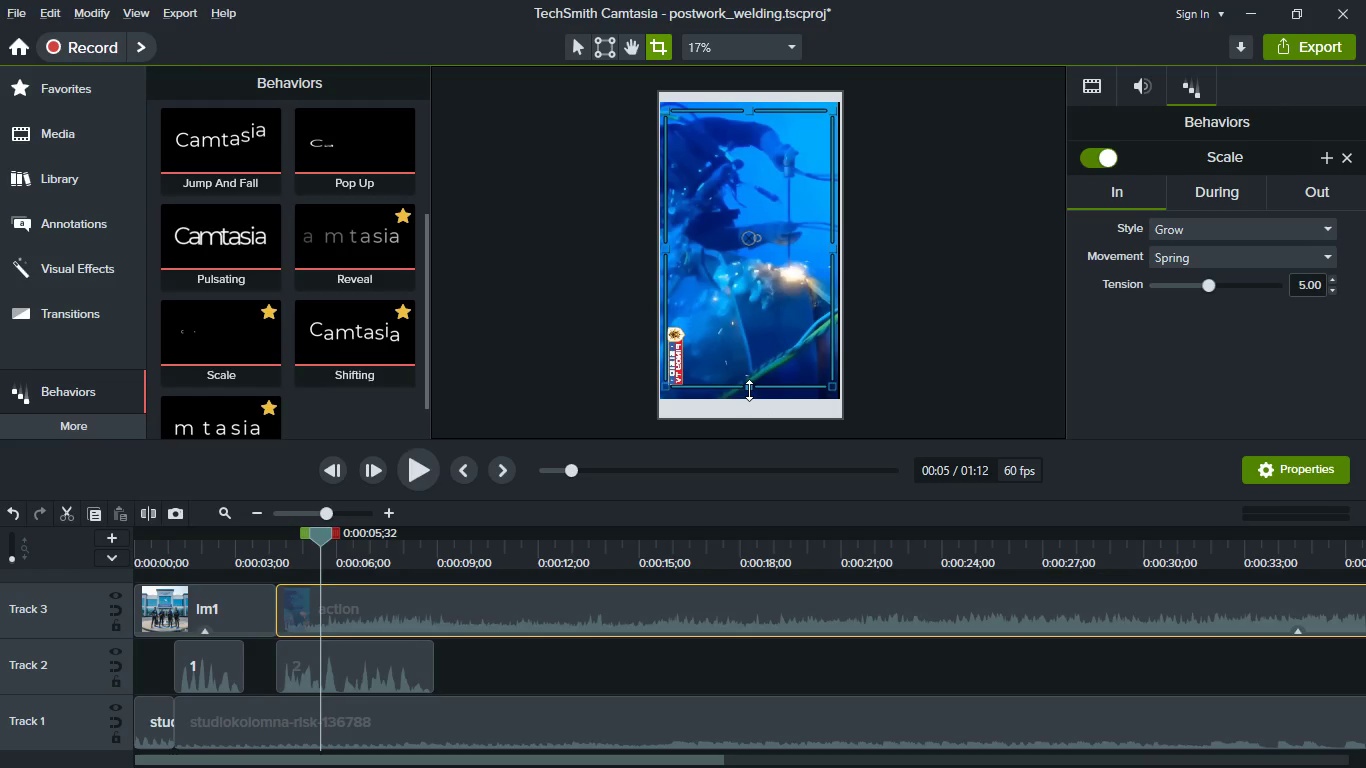 
hold_key(key=AltLeft, duration=1.08)
left_click([749, 390])
 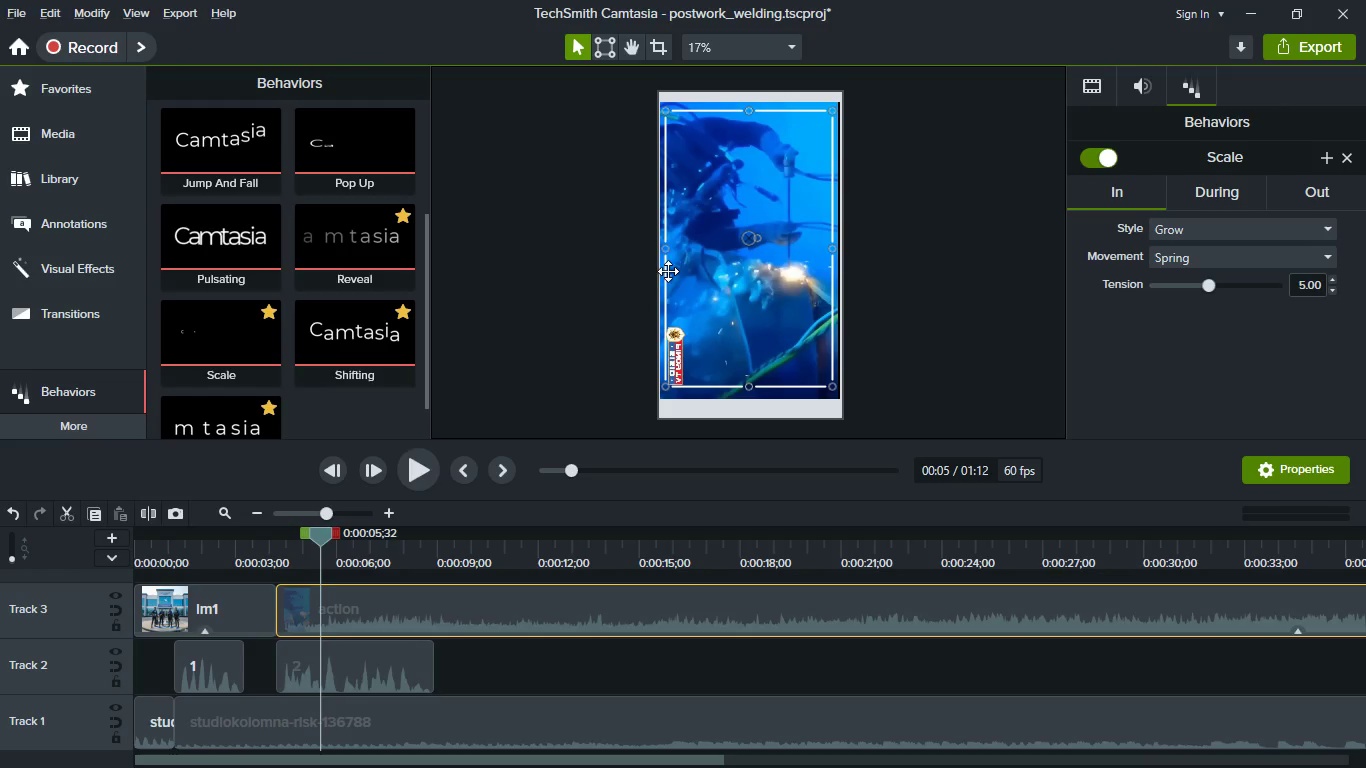 
hold_key(key=AltLeft, duration=1.51)
left_click_drag(start_coordinate=[668, 249], to_coordinate=[682, 250])
 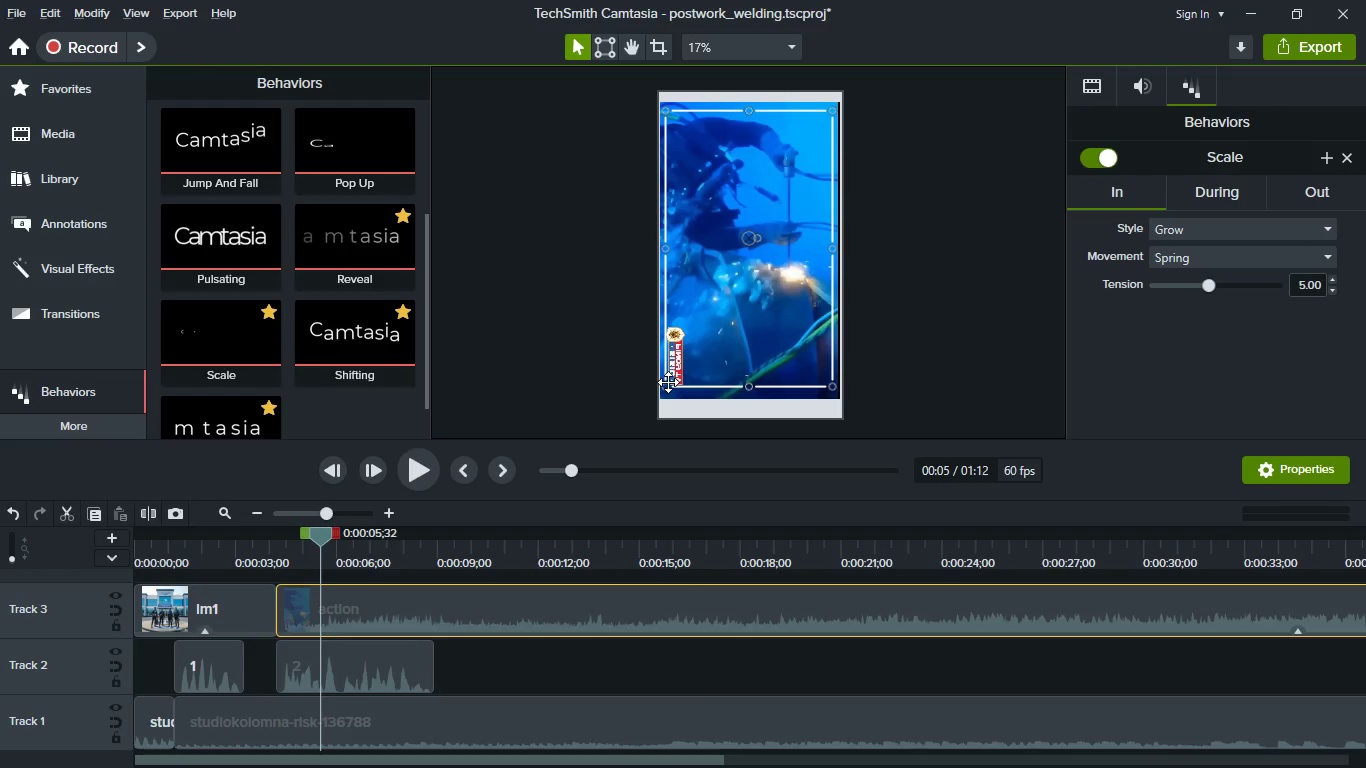 
hold_key(key=AltLeft, duration=1.5)
 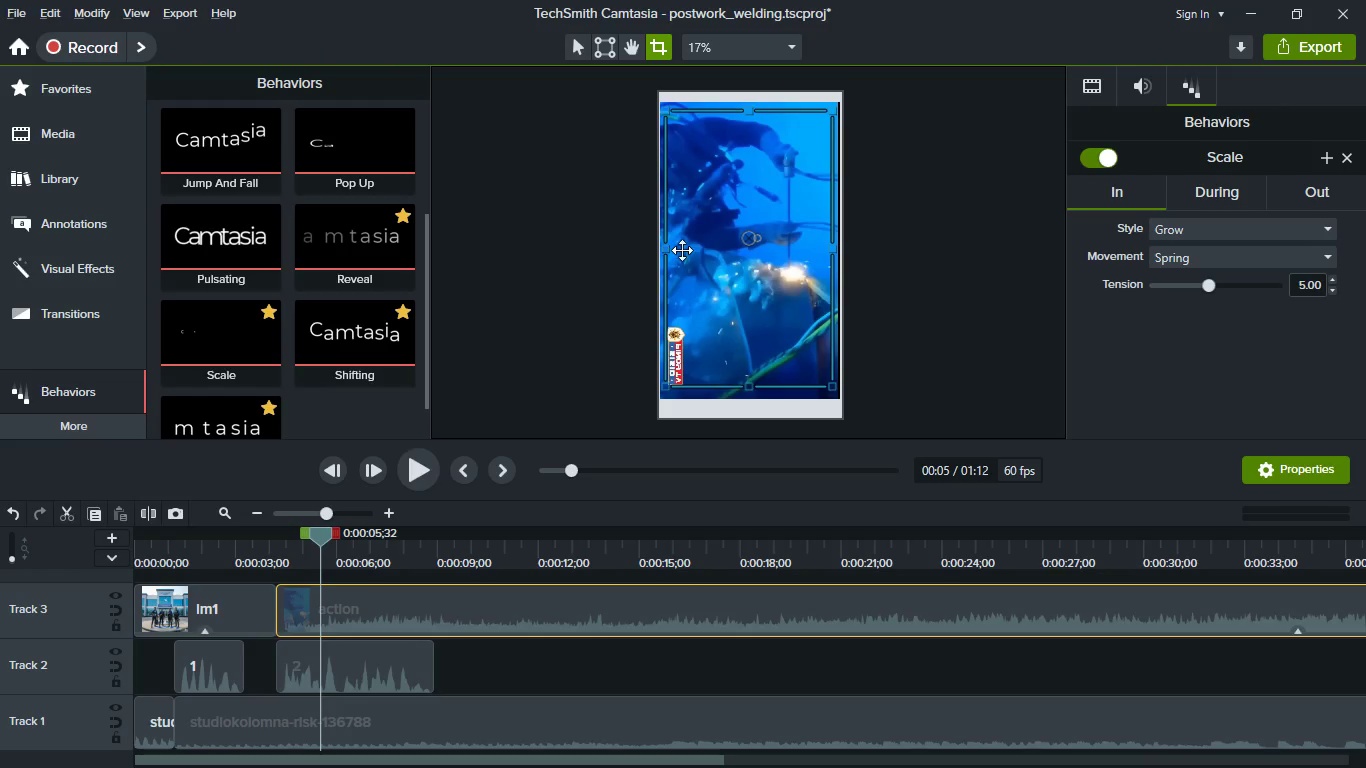 
hold_key(key=AltLeft, duration=0.62)
 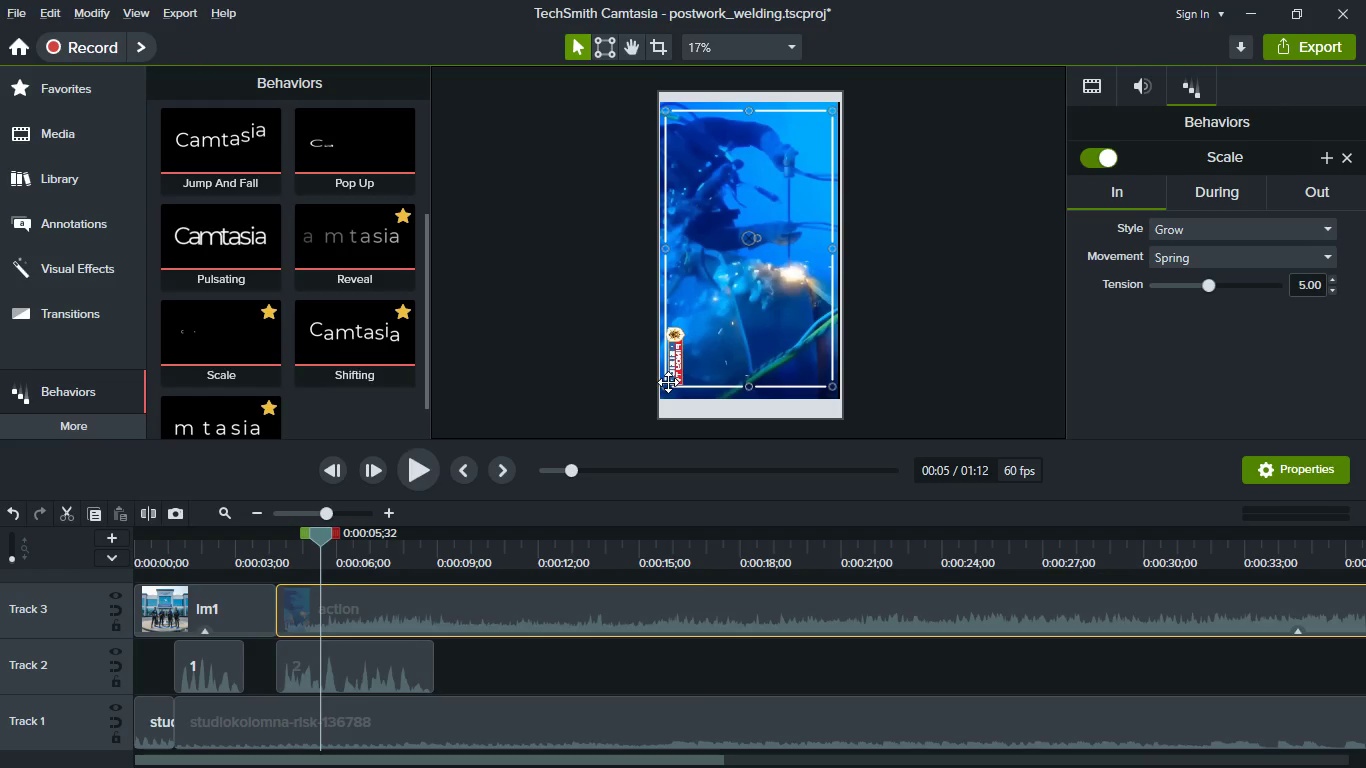 
scroll: coordinate [668, 382], scroll_direction: up, amount: 5.0
 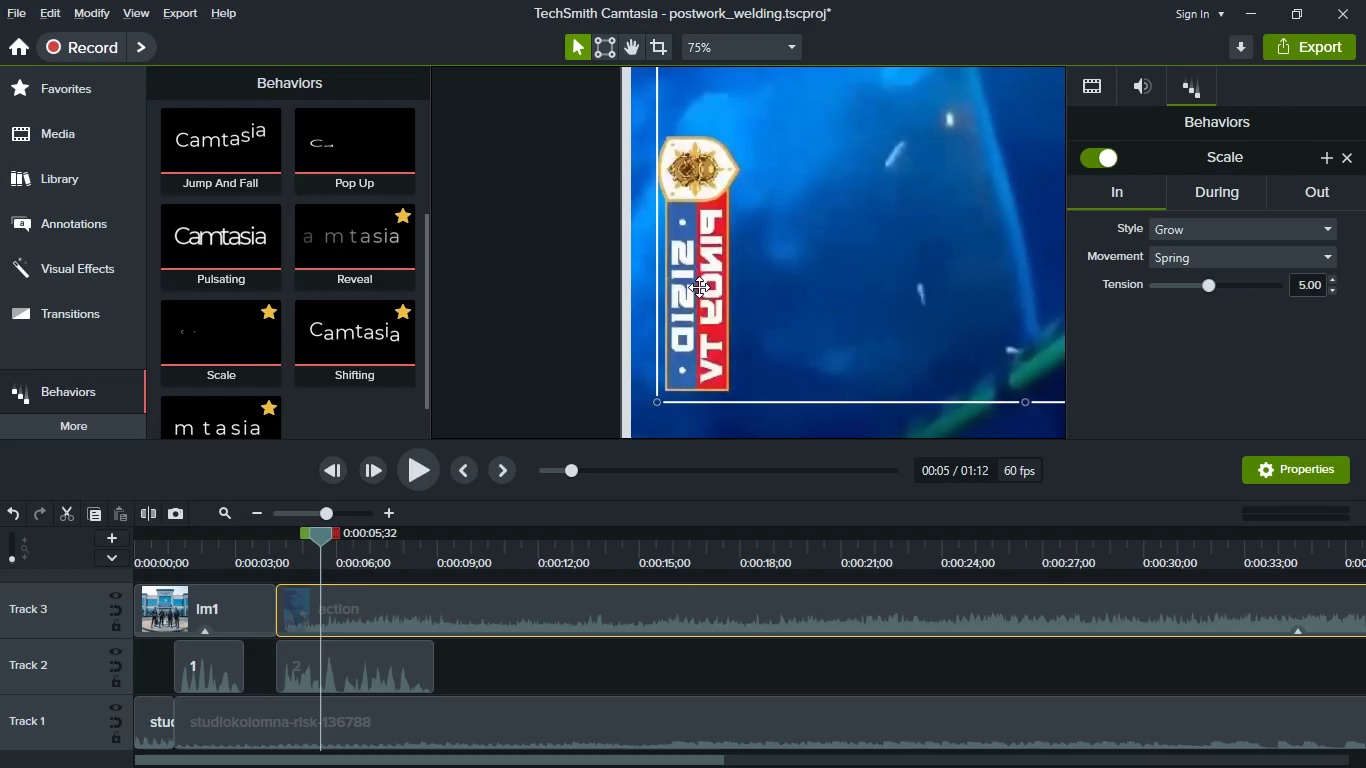 
hold_key(key=Space, duration=1.26)
 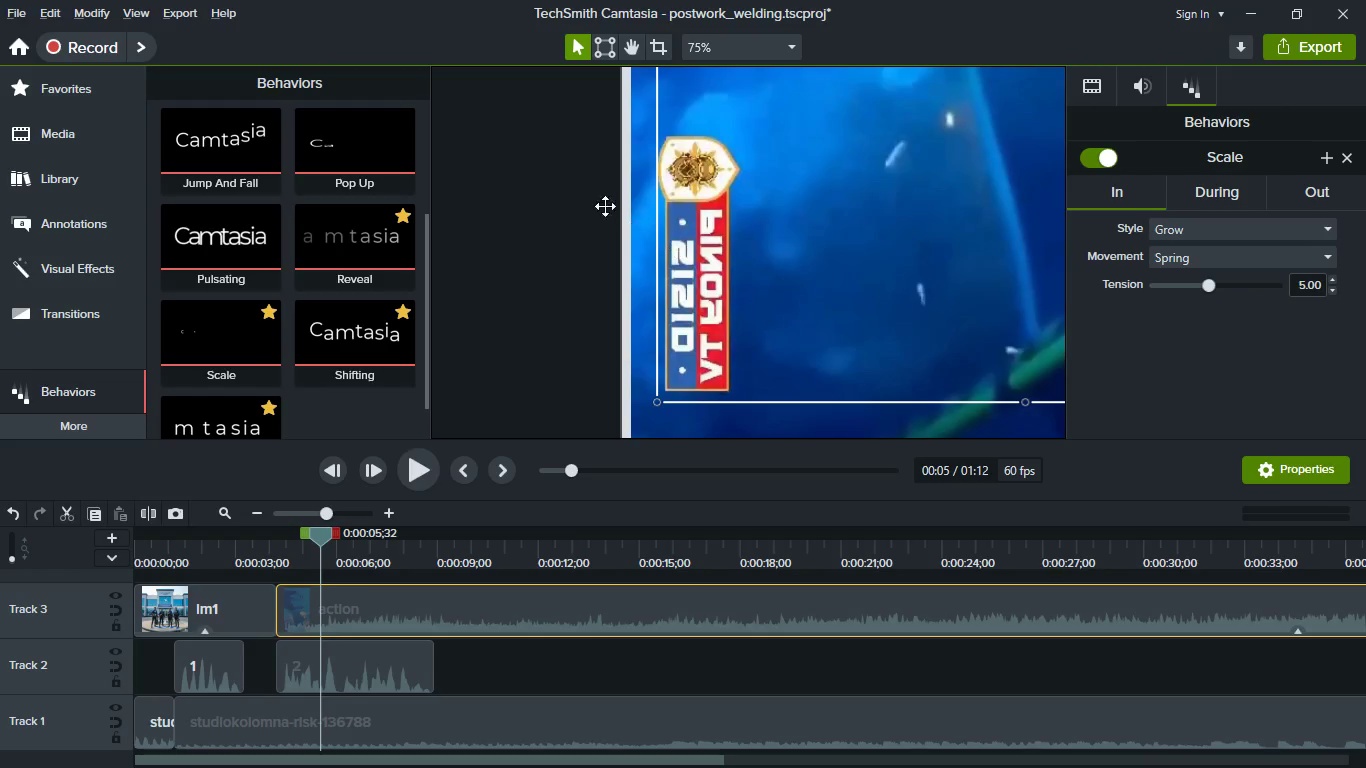 
hold_key(key=Space, duration=0.78)
 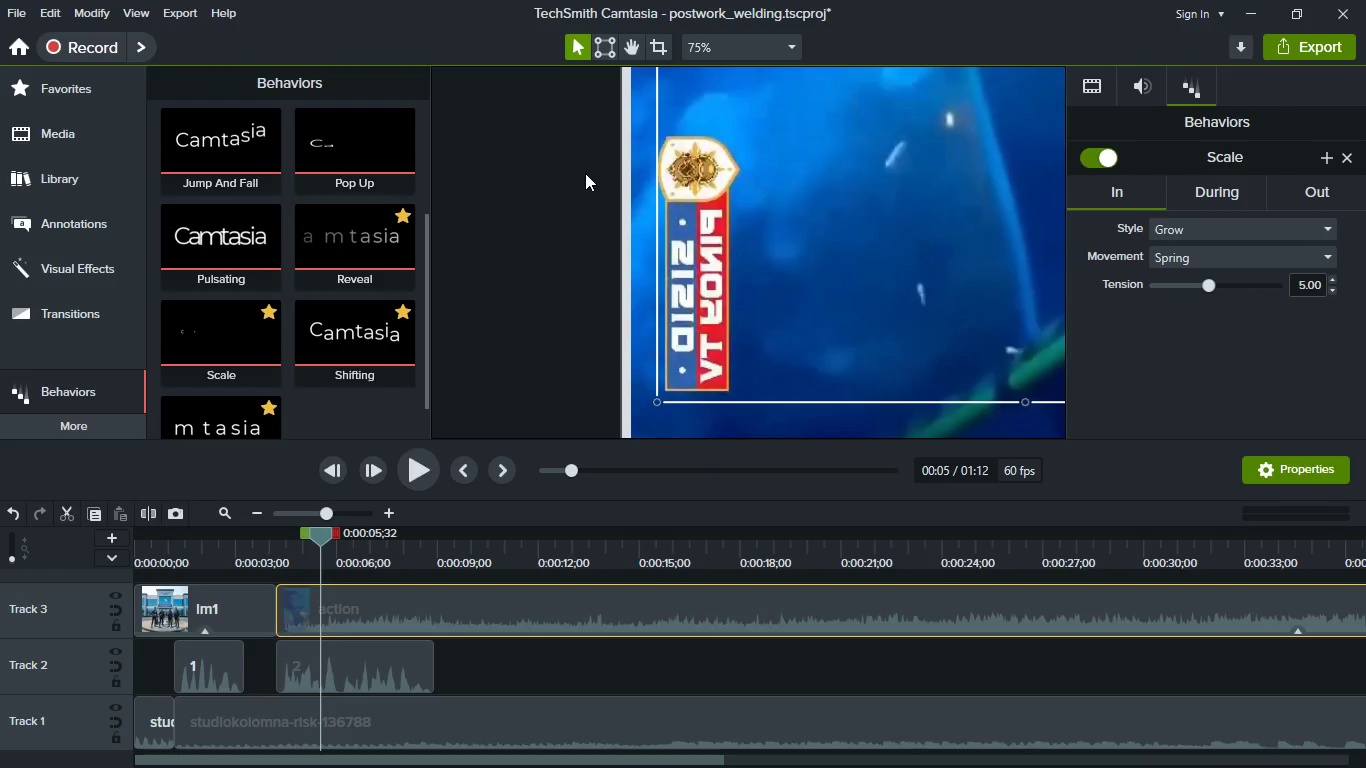 
left_click([588, 197])
 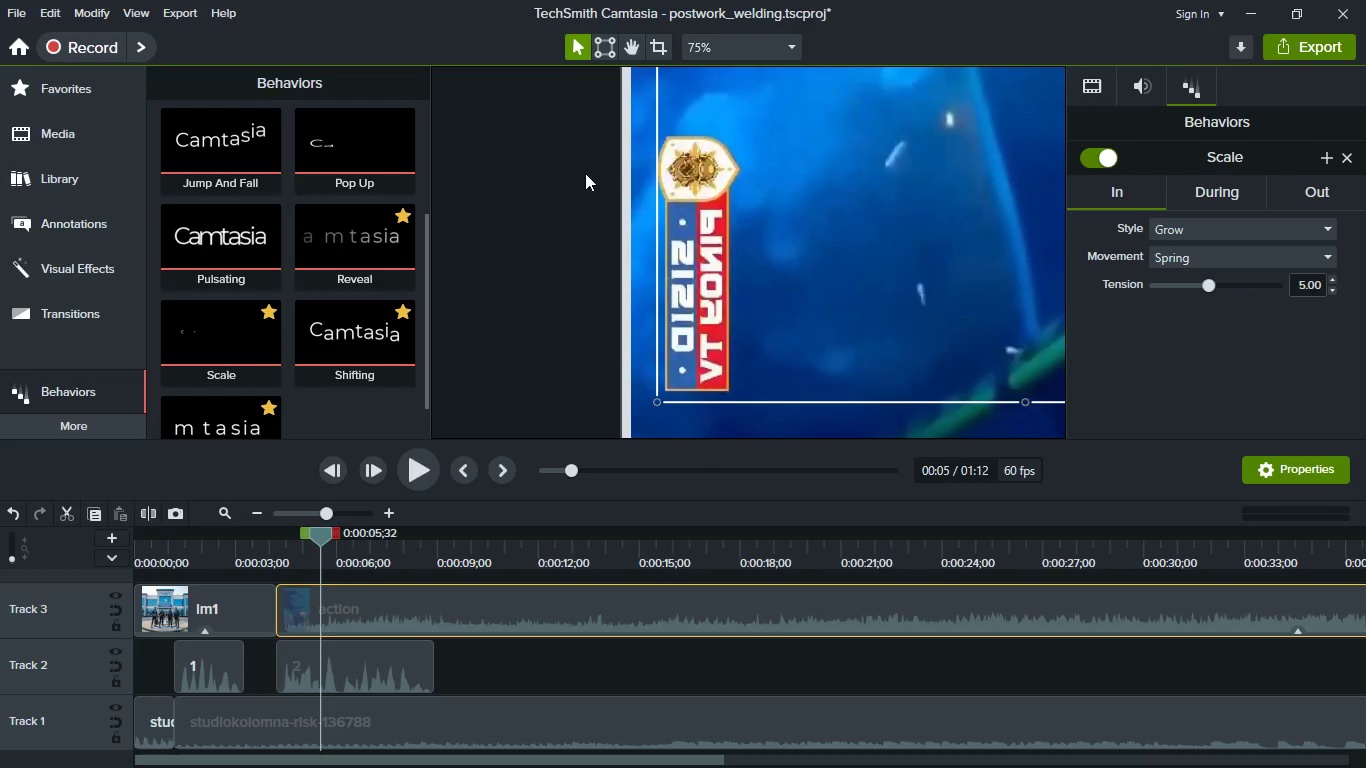 
hold_key(key=Space, duration=1.52)
 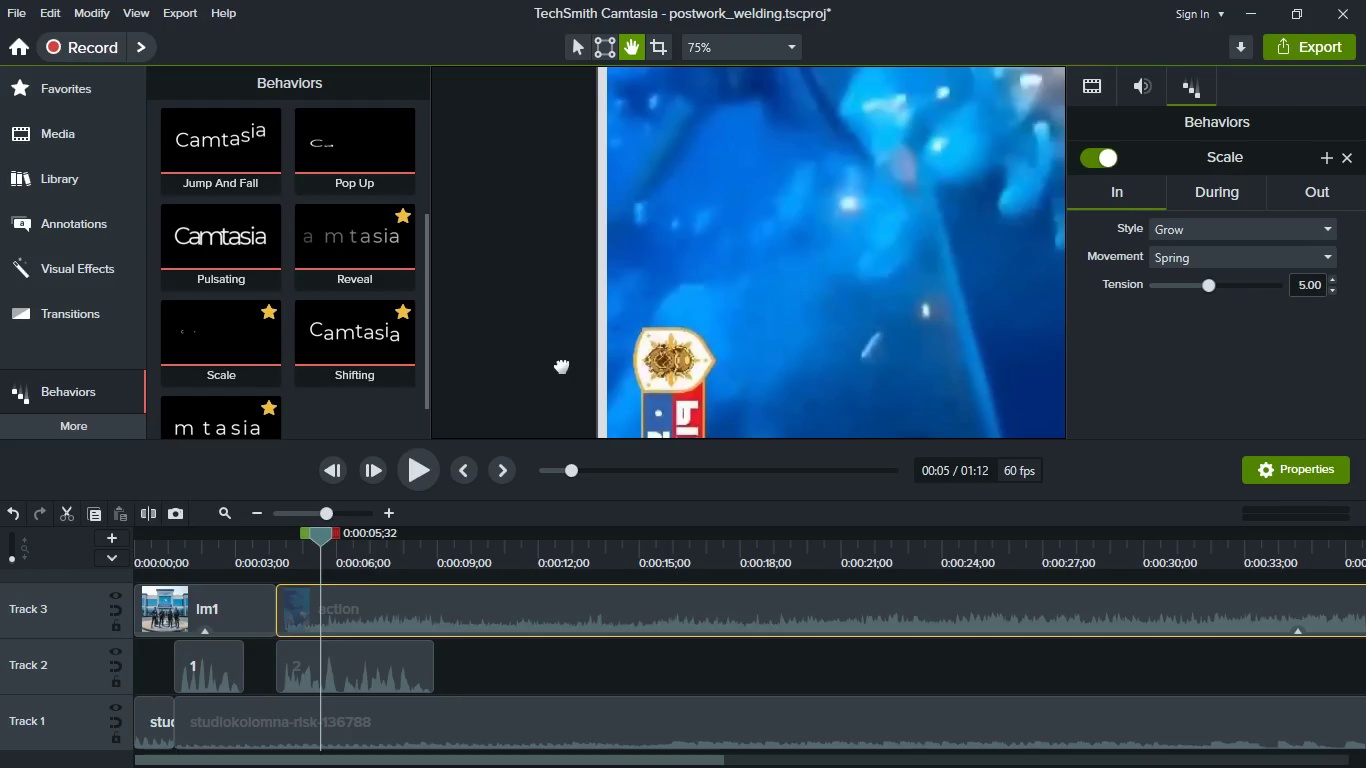 
left_click_drag(start_coordinate=[585, 173], to_coordinate=[560, 364])
 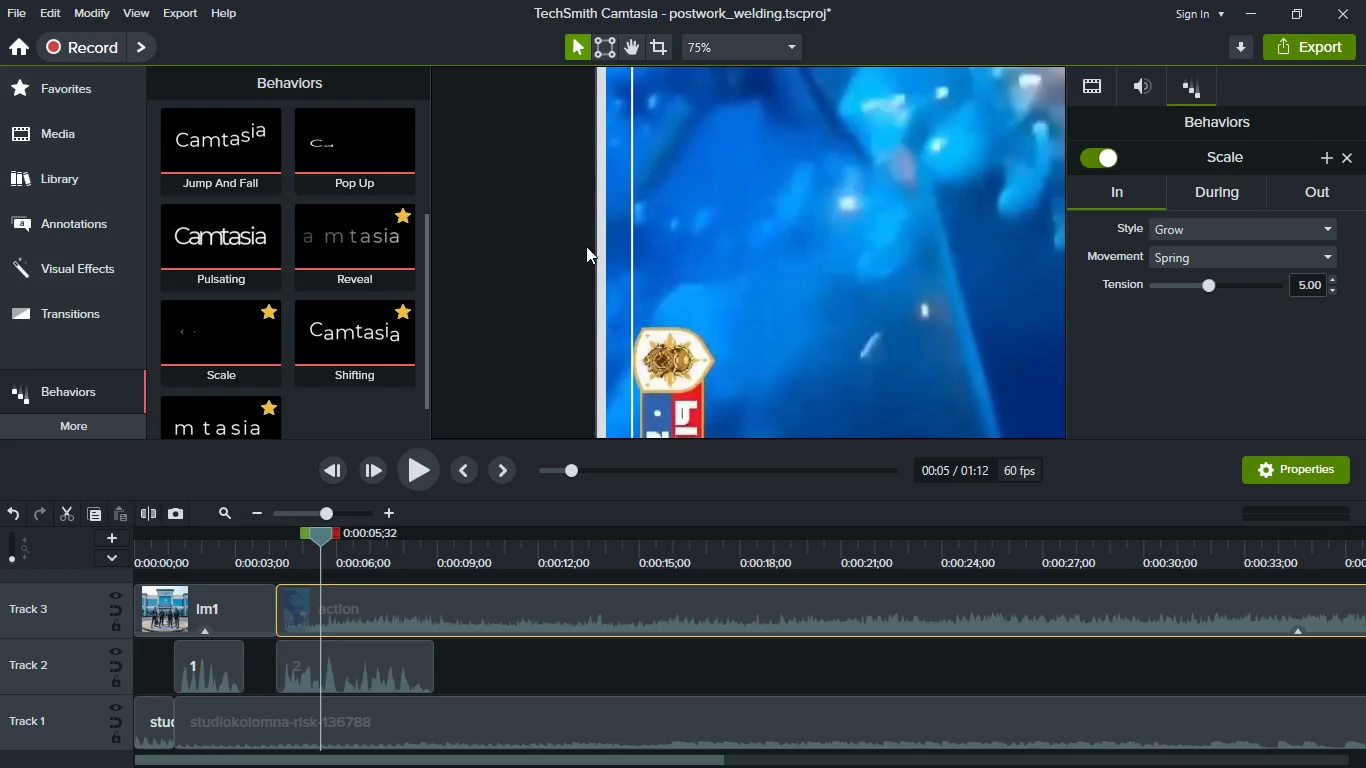 
hold_key(key=Space, duration=0.66)
 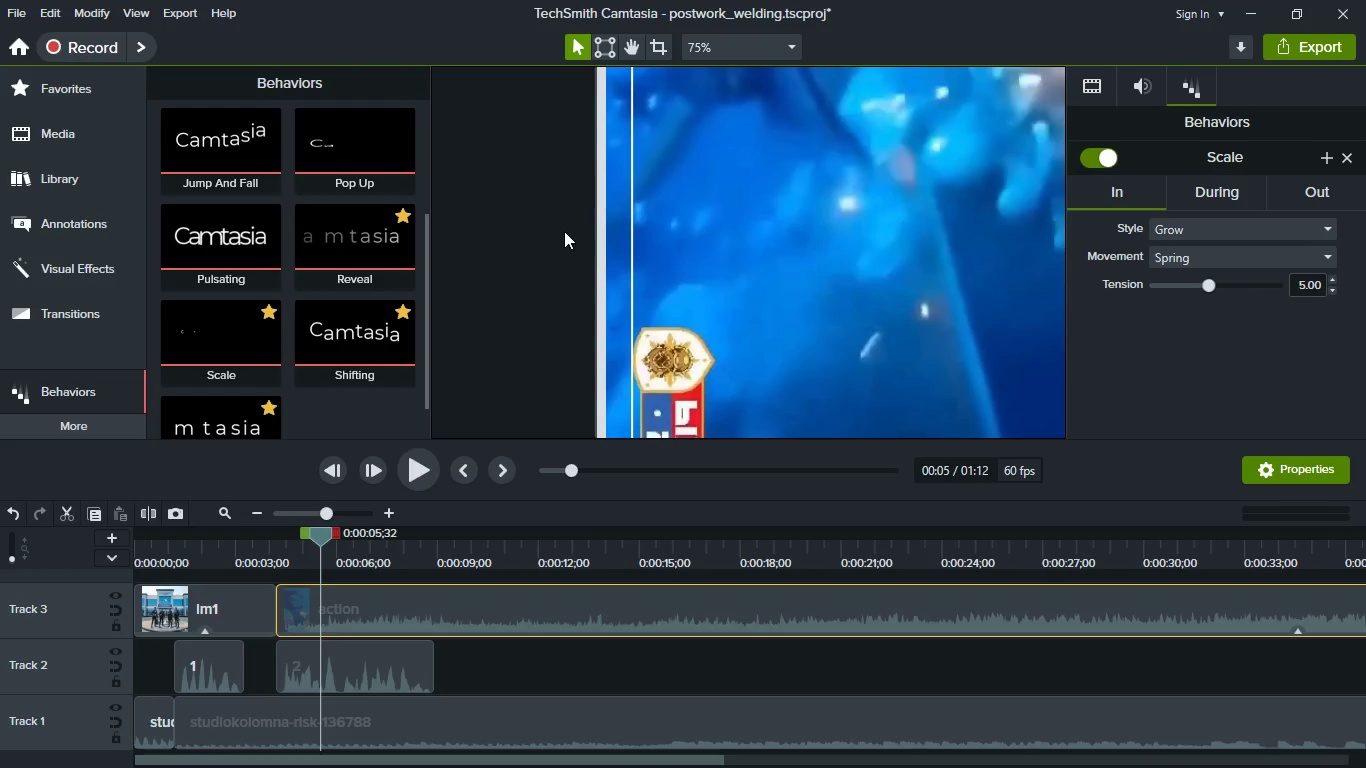 
hold_key(key=AltLeft, duration=0.72)
 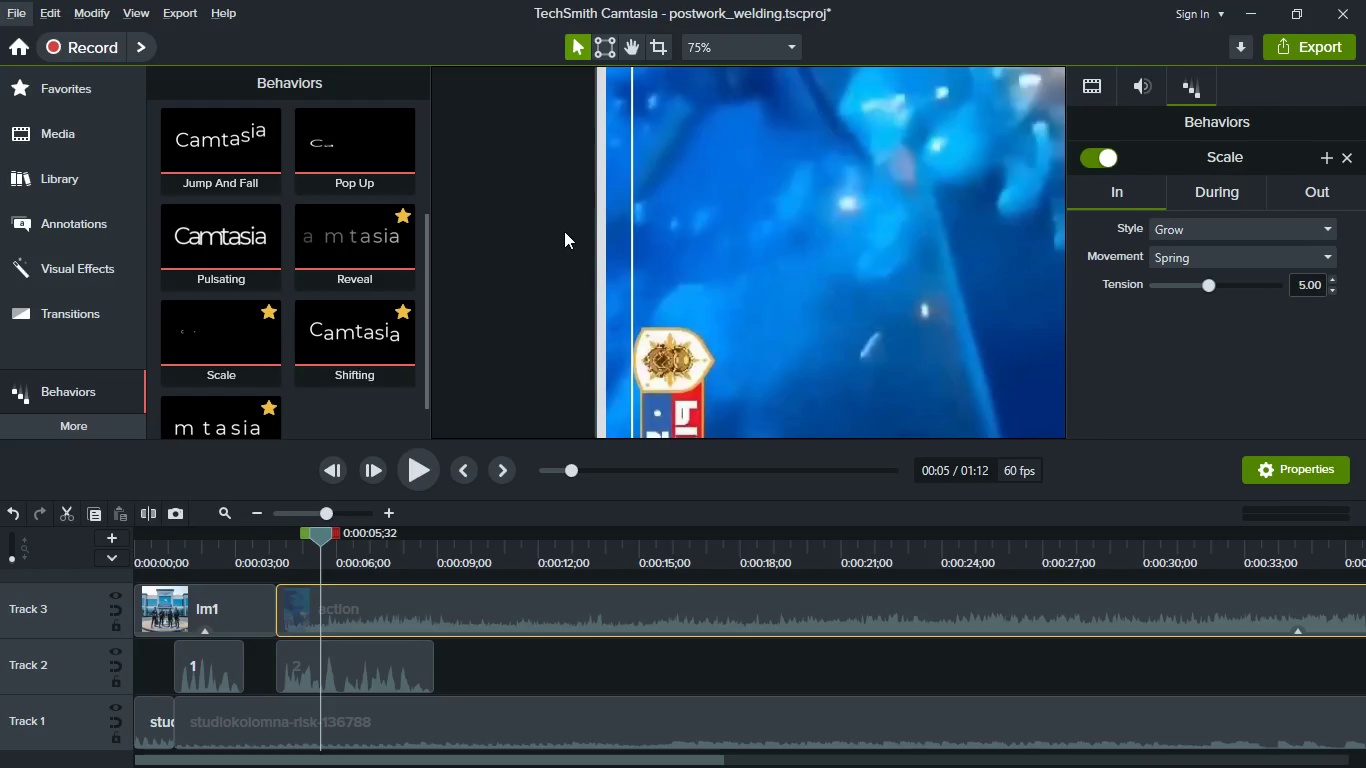 
hold_key(key=Space, duration=1.38)
 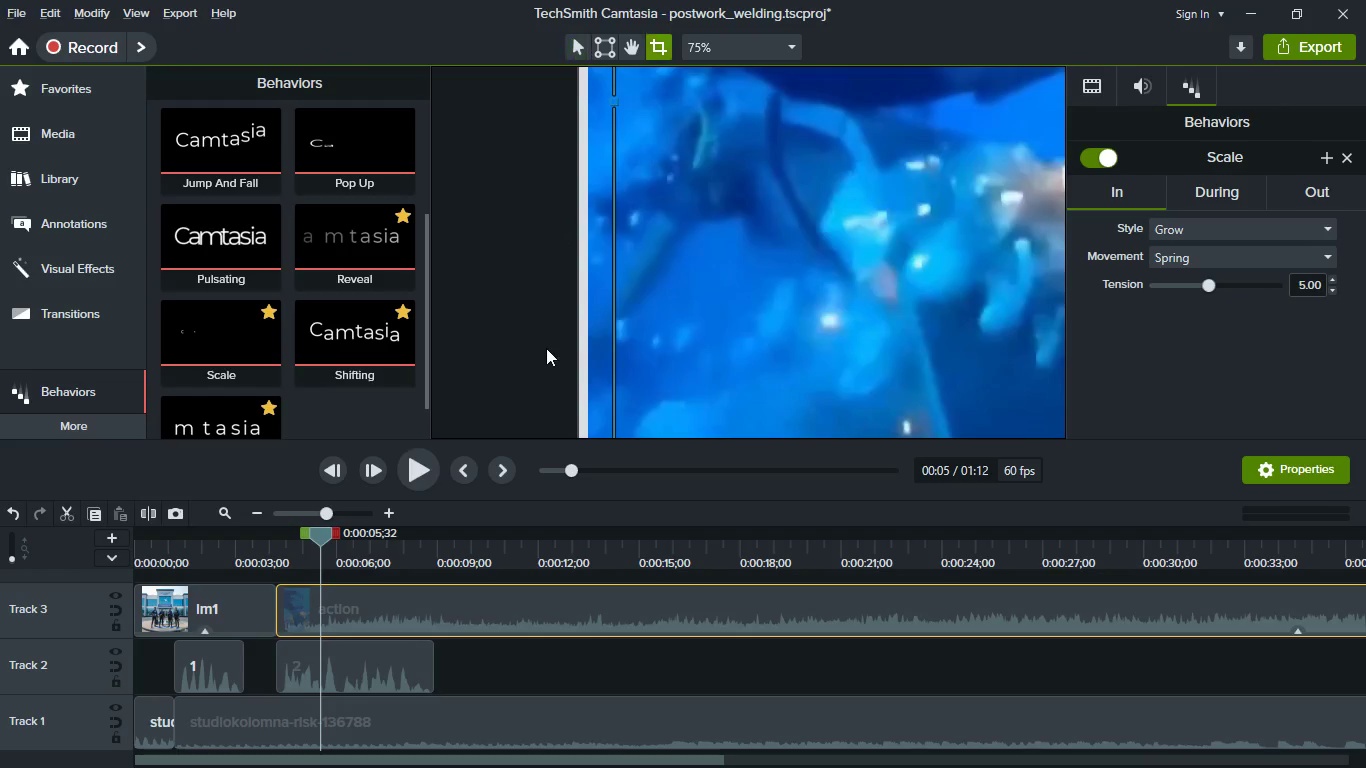 
left_click_drag(start_coordinate=[564, 231], to_coordinate=[546, 348])
 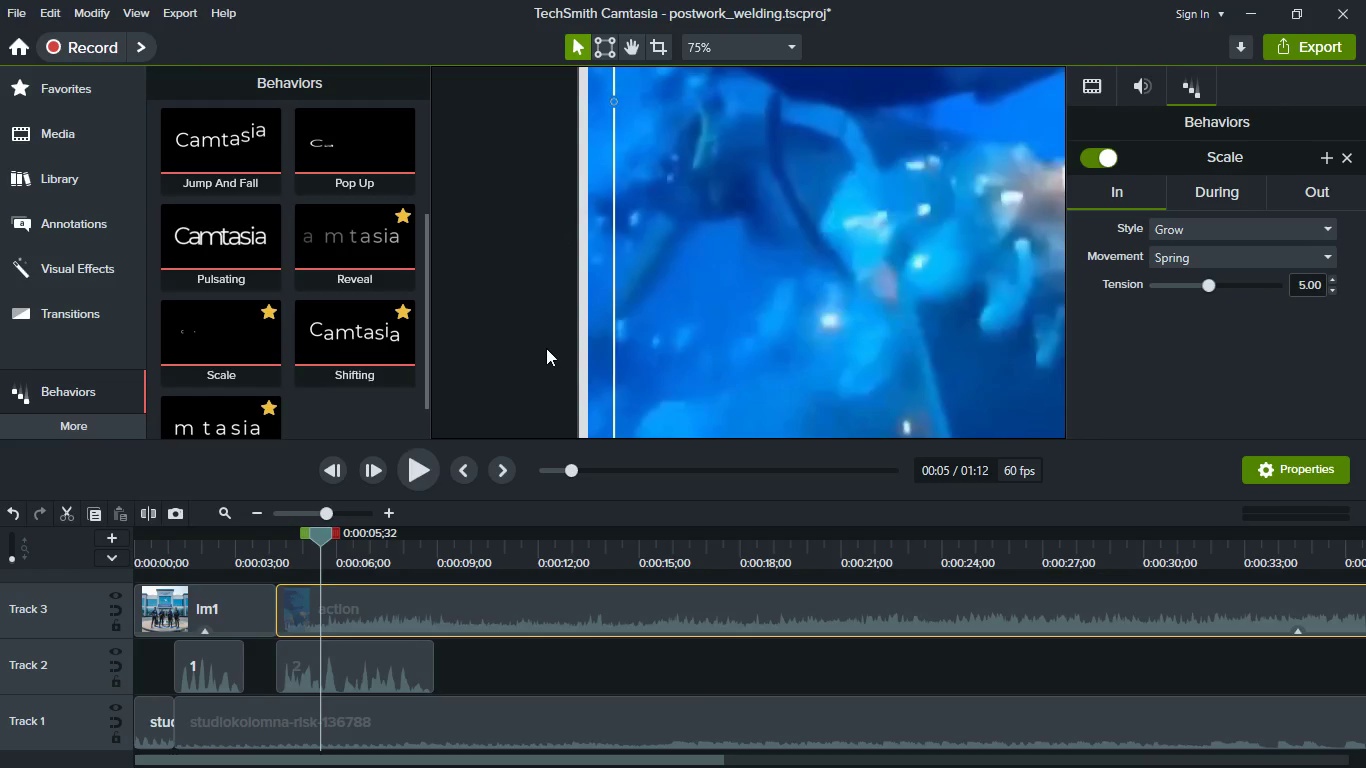 
hold_key(key=AltLeft, duration=1.28)
 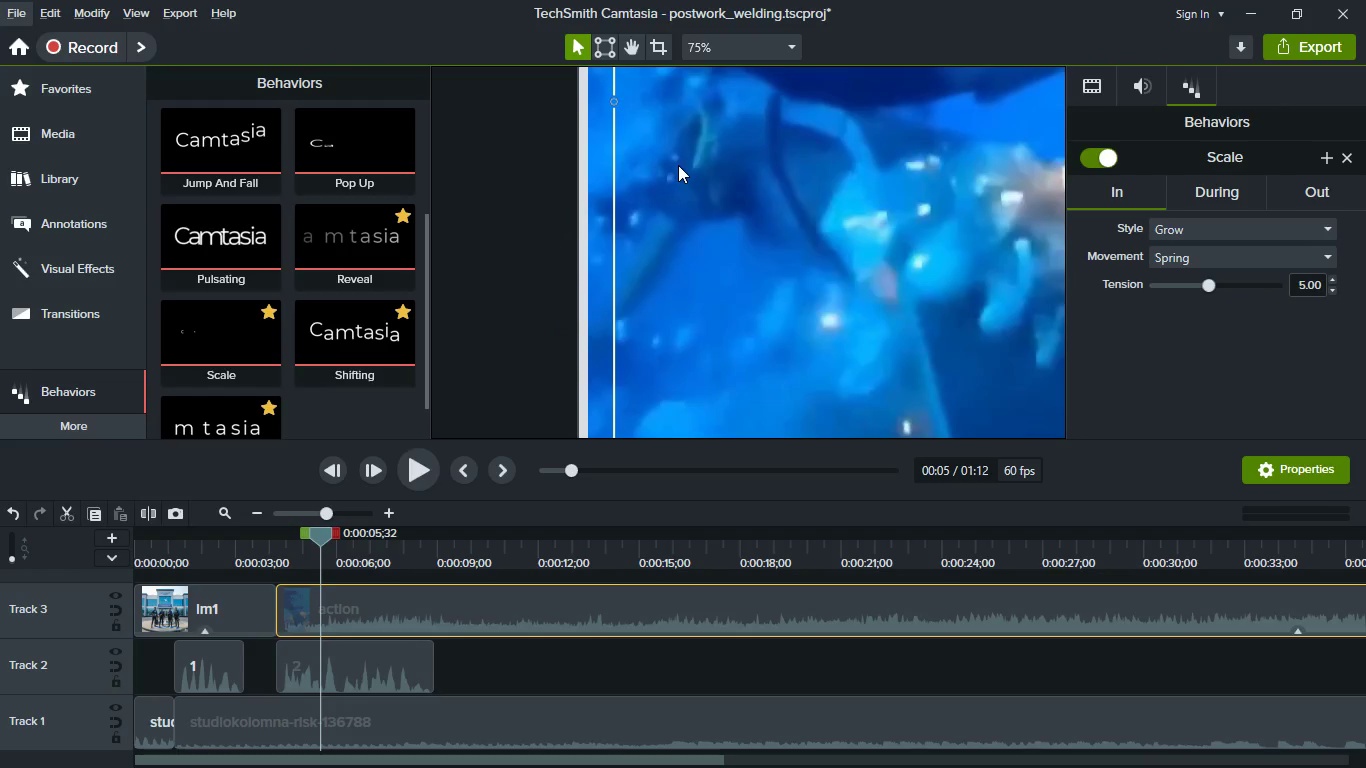 
scroll: coordinate [678, 165], scroll_direction: down, amount: 1.0
 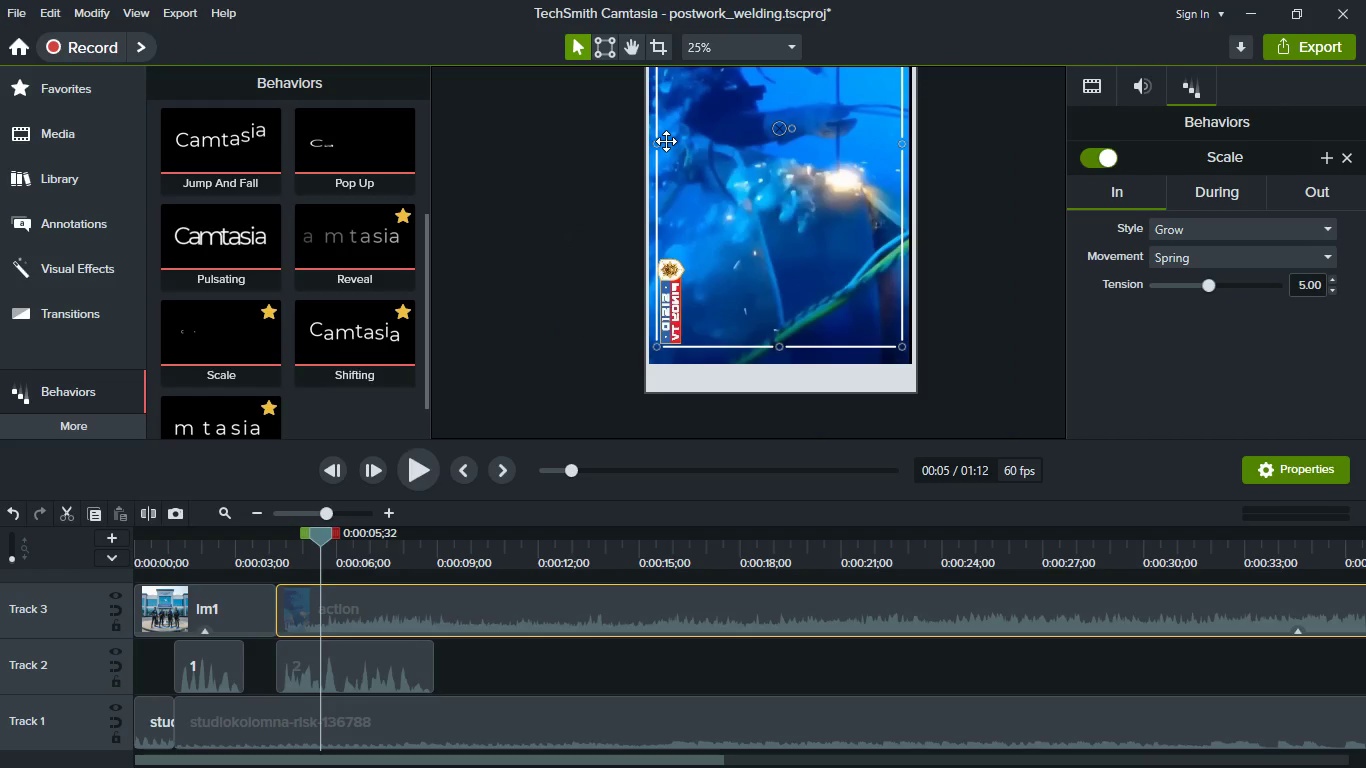 
key(Space)
 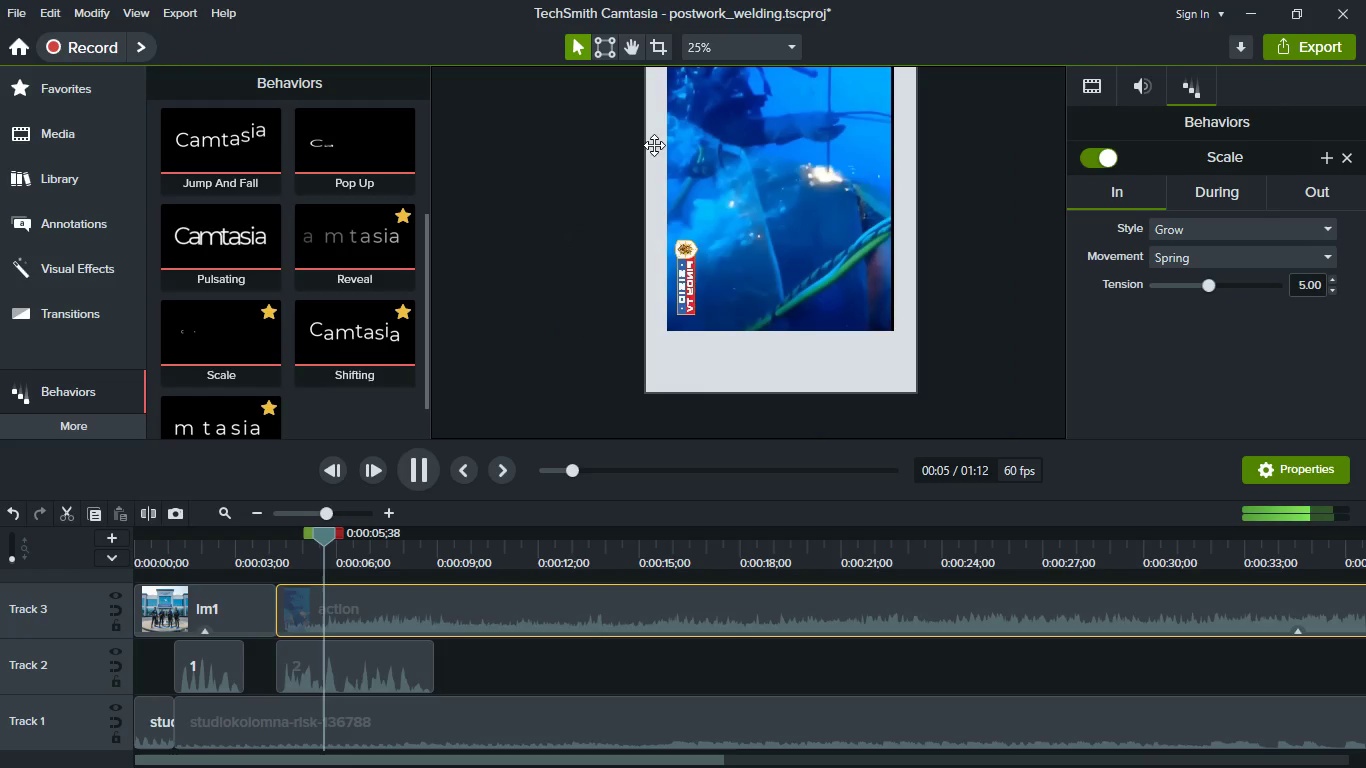 
key(Space)
 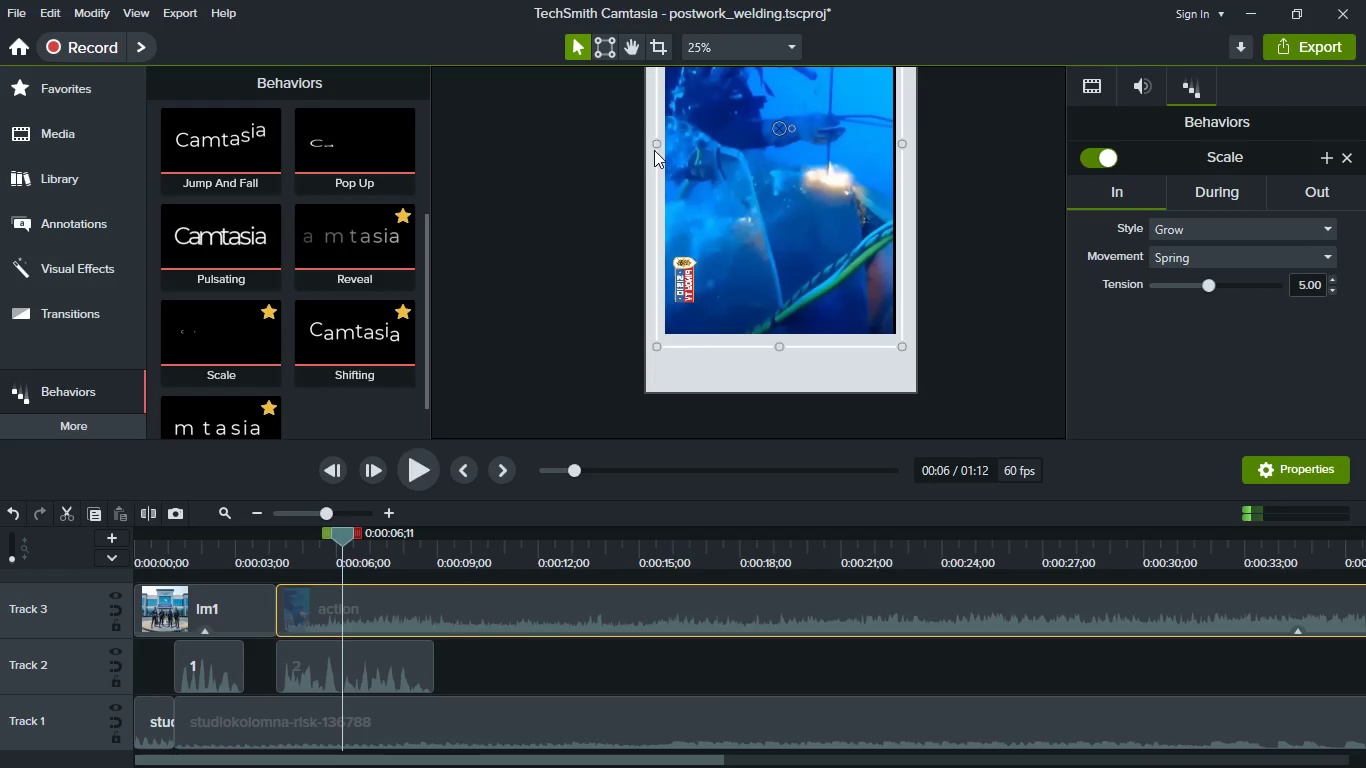 
left_click_drag(start_coordinate=[658, 143], to_coordinate=[709, 144])
 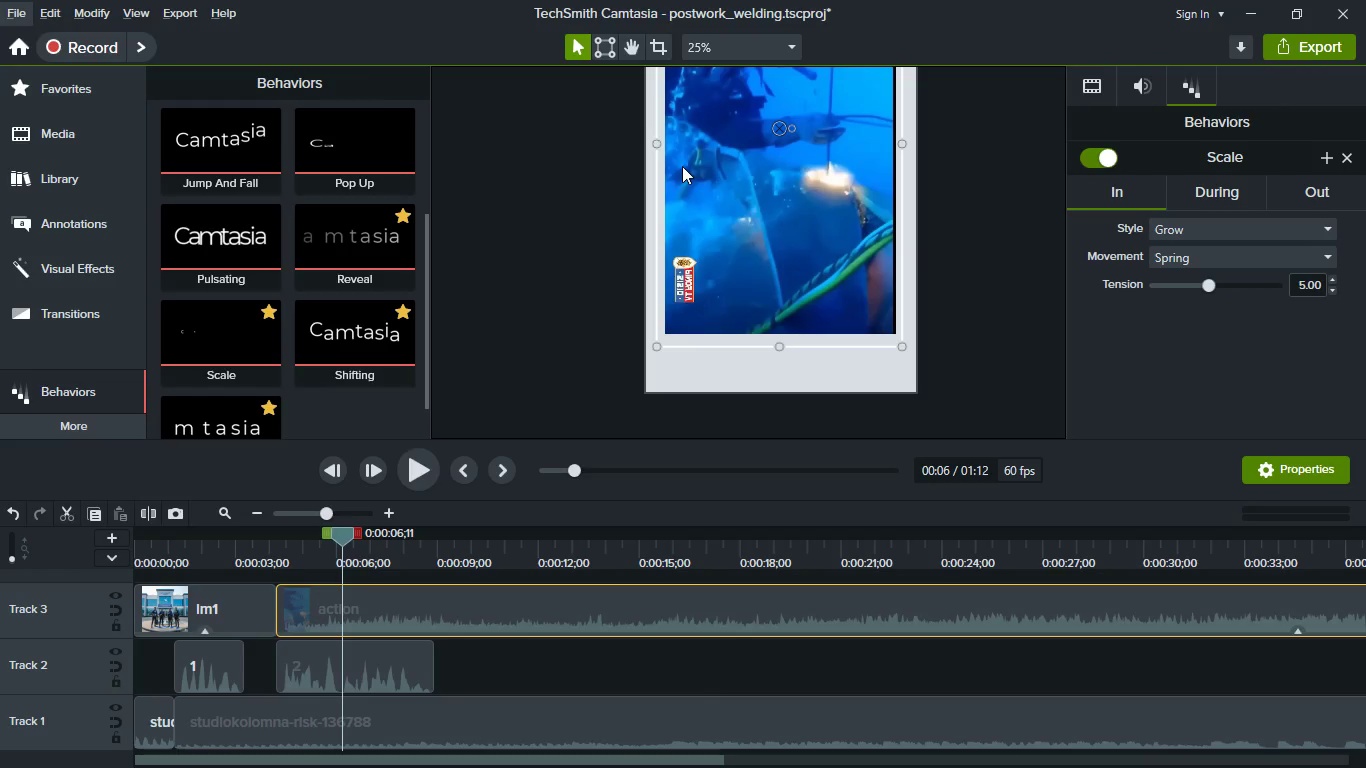 
hold_key(key=AltLeft, duration=1.53)
 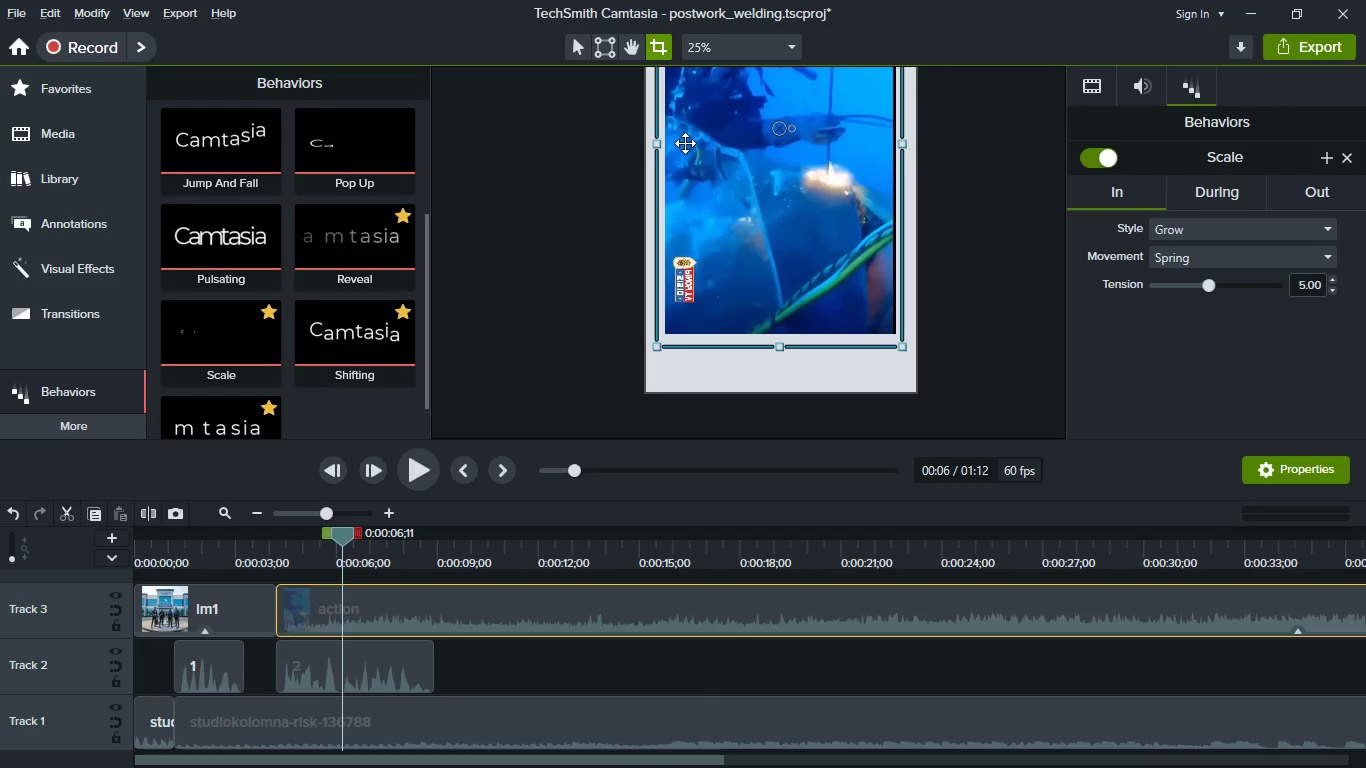 
hold_key(key=AltLeft, duration=1.5)
 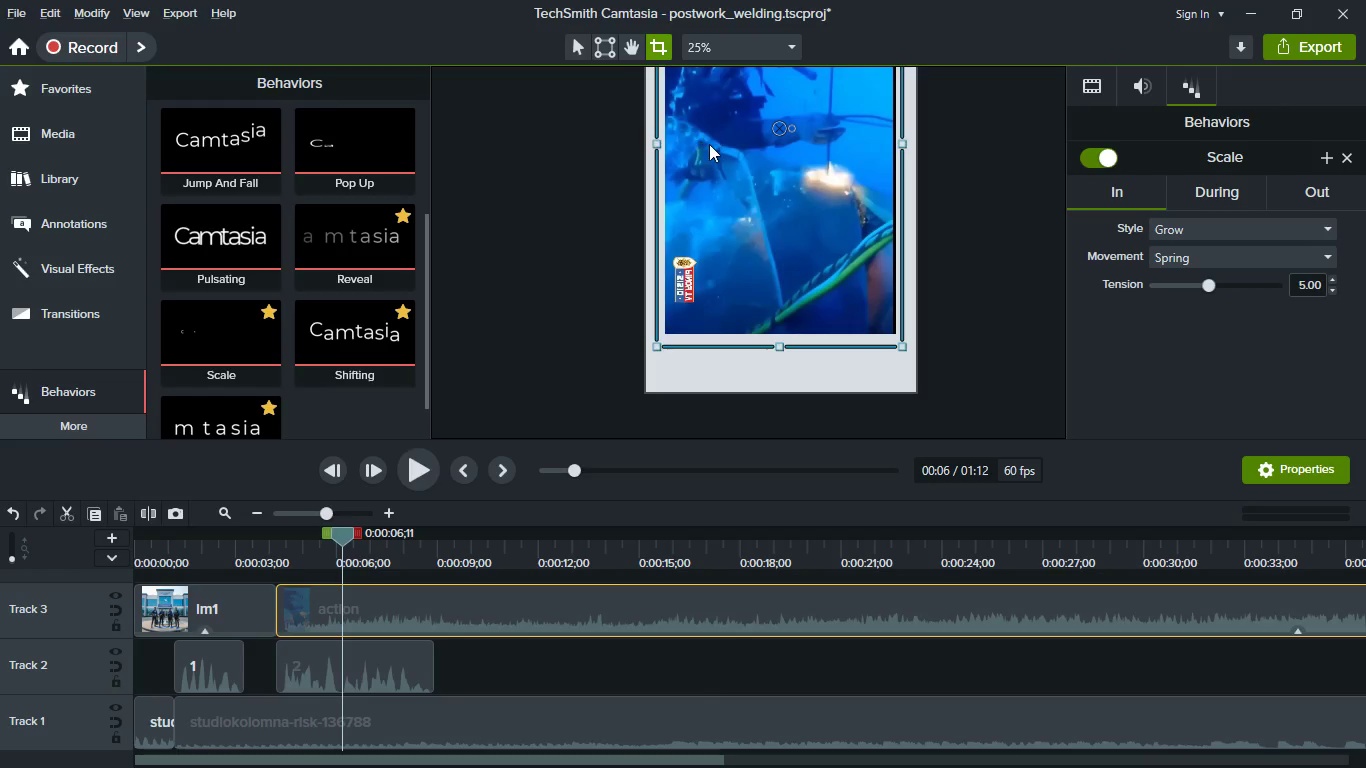 
key(Alt+AltLeft)
 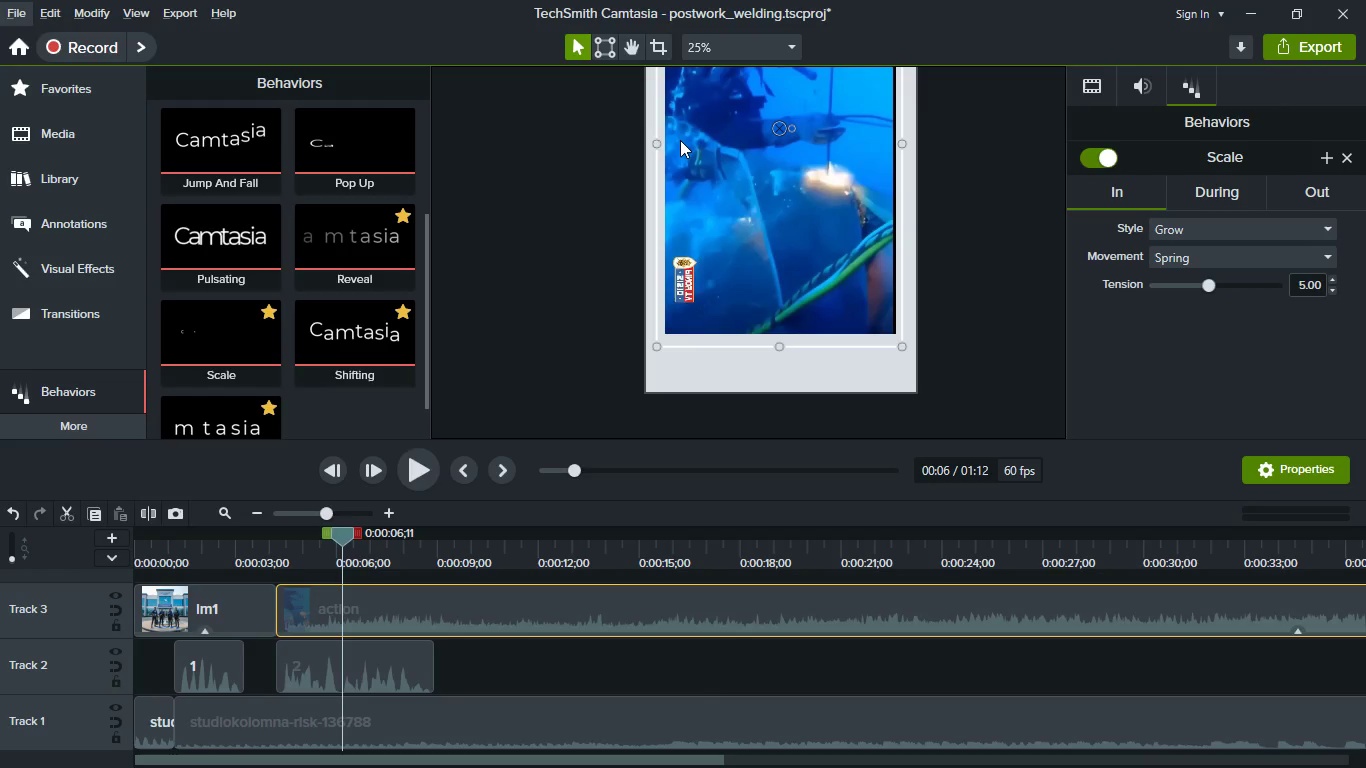 
hold_key(key=ControlLeft, duration=1.11)
scroll: coordinate [680, 136], scroll_direction: up, amount: 2.0
 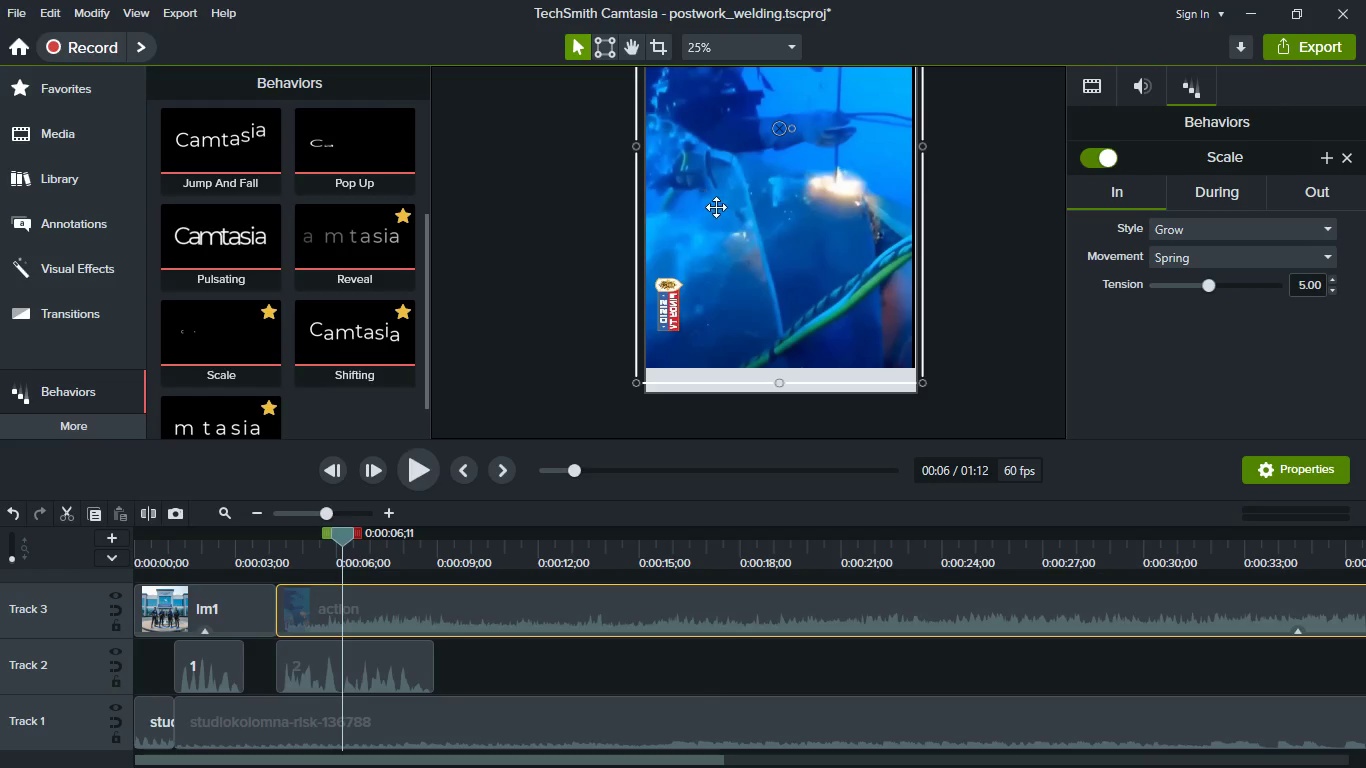 
left_click([747, 45])
 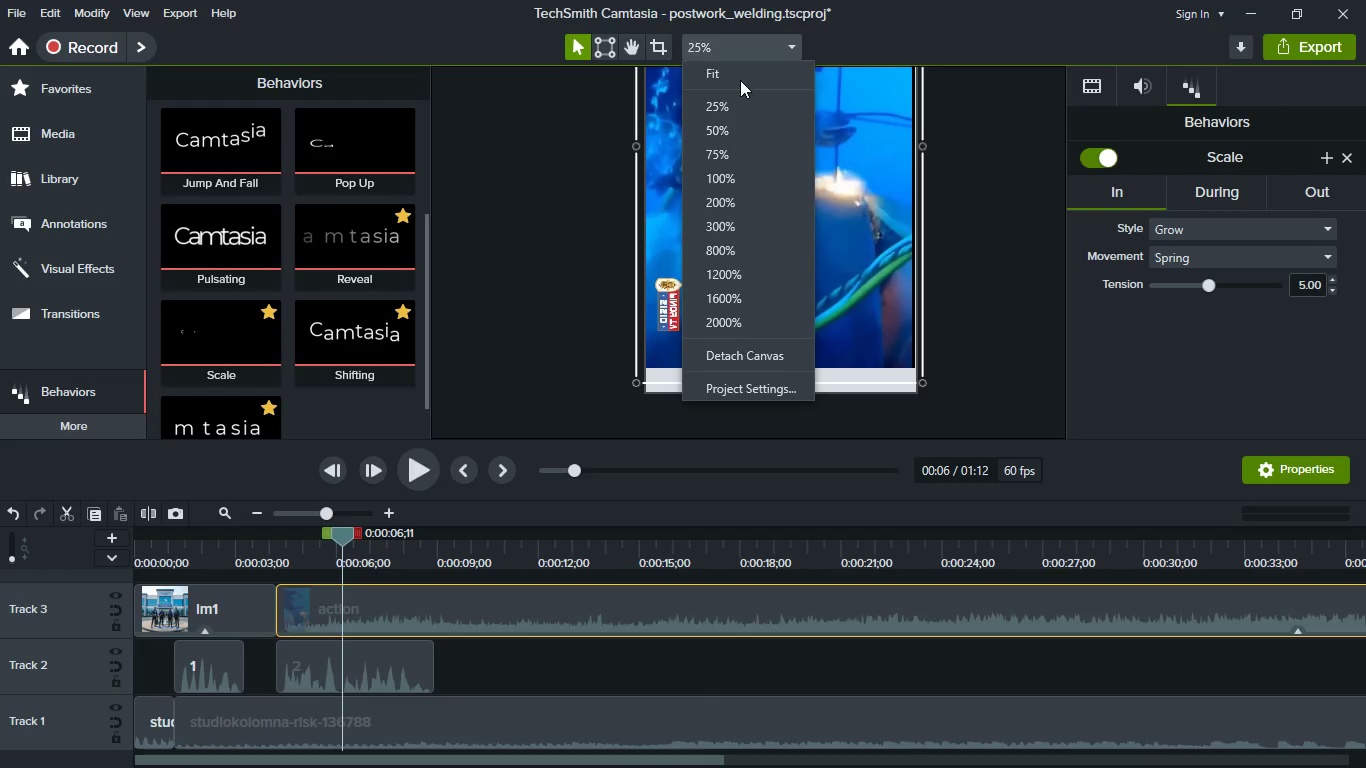 
left_click([740, 76])
 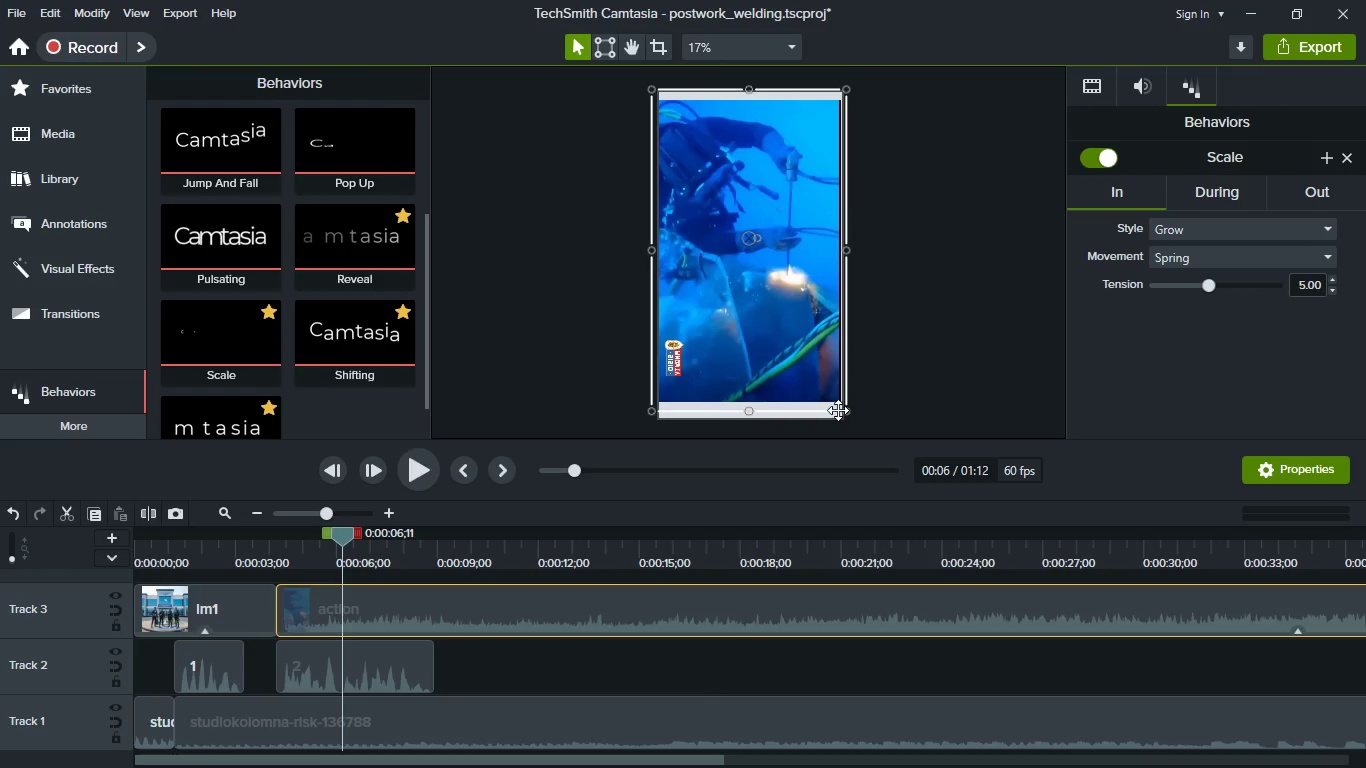 
left_click_drag(start_coordinate=[847, 412], to_coordinate=[868, 409])
 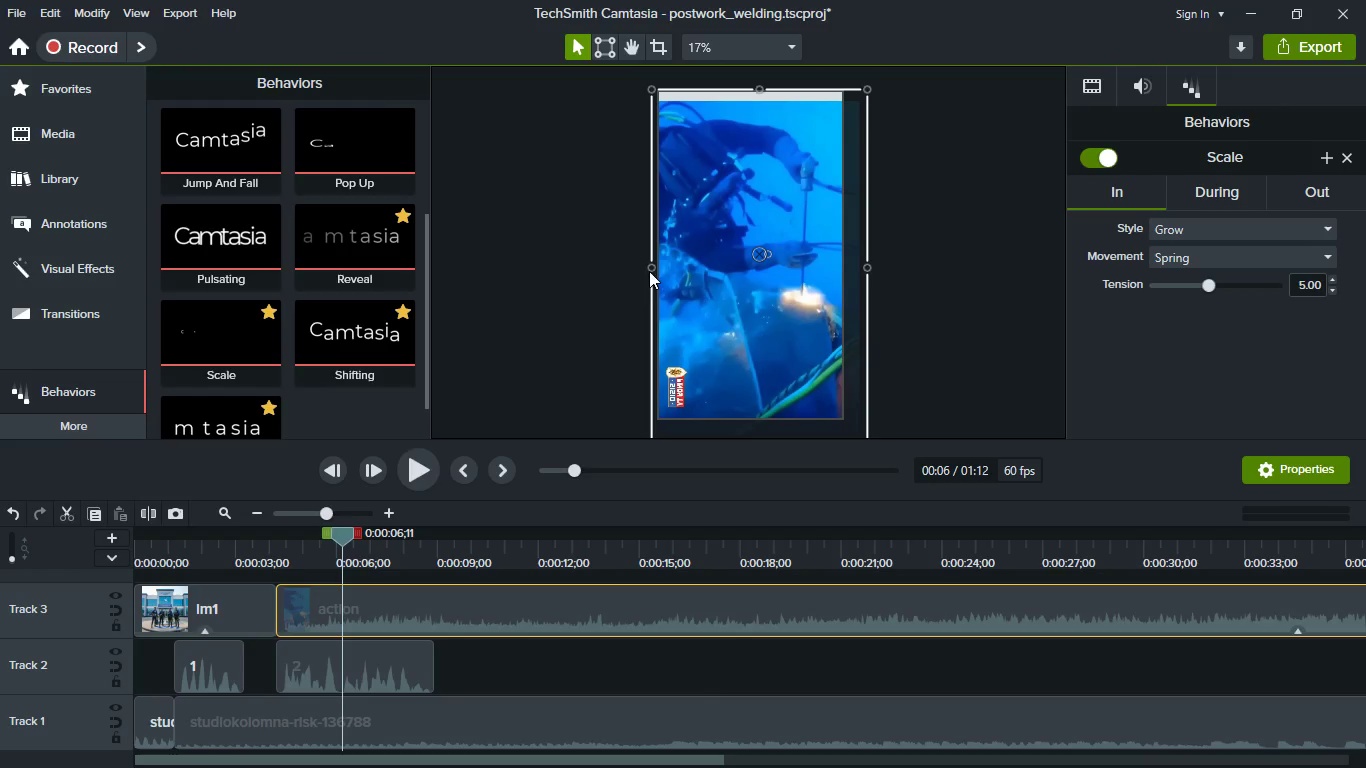 
left_click_drag(start_coordinate=[649, 269], to_coordinate=[616, 275])
 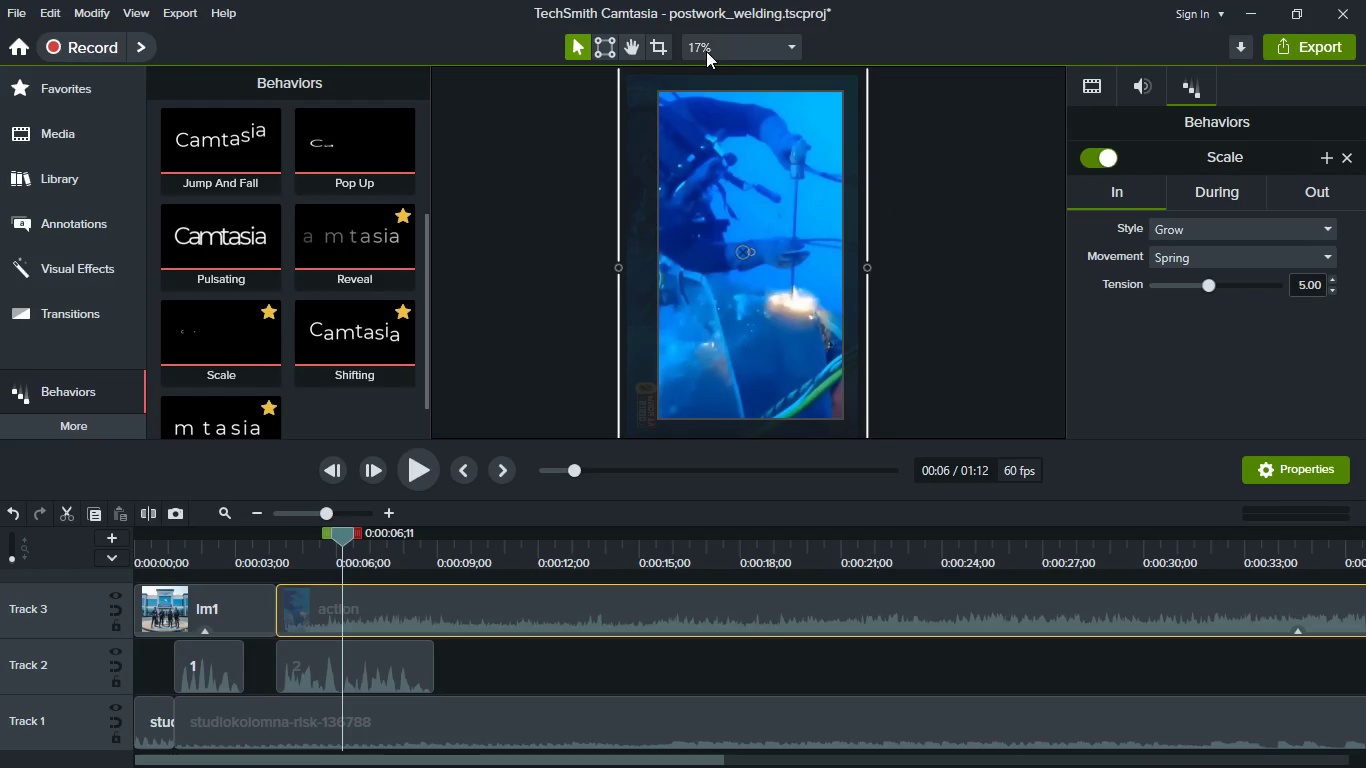 
left_click([733, 51])
 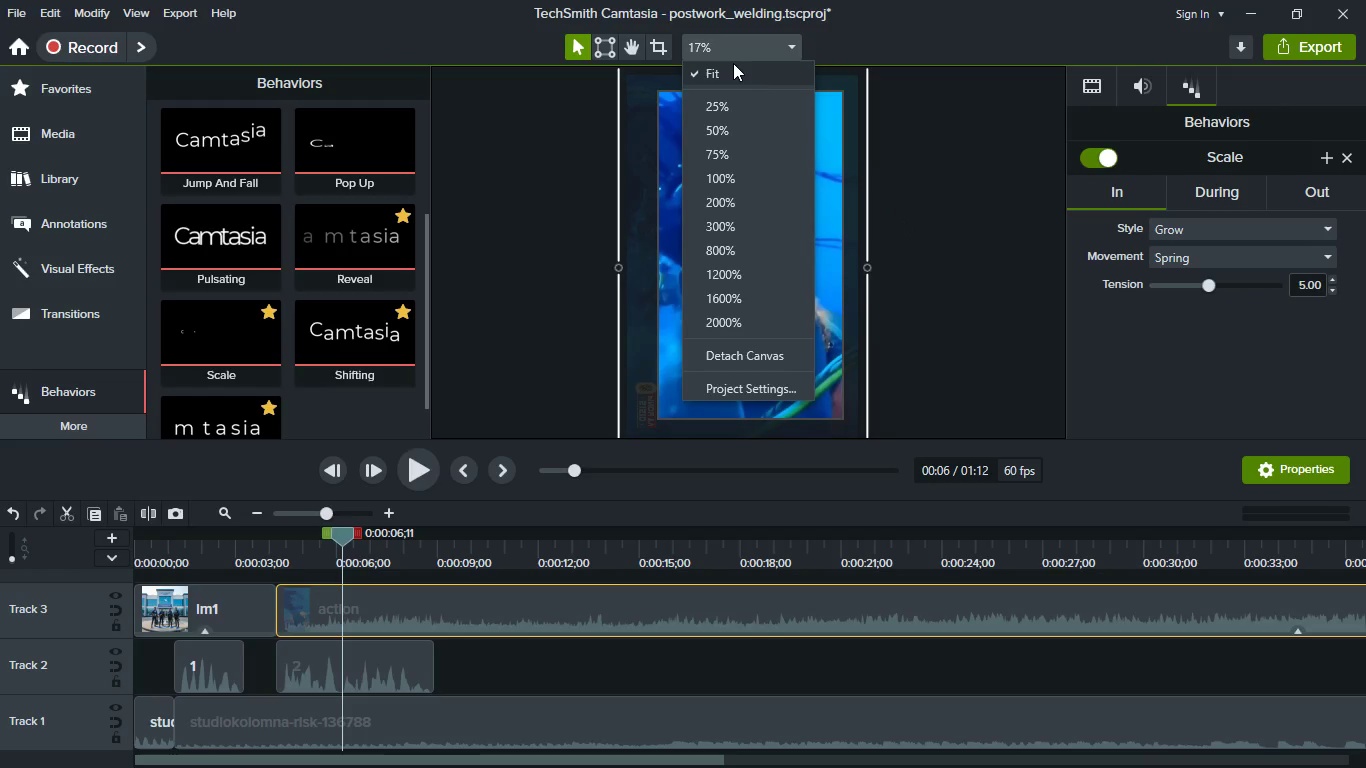 
left_click([733, 63])
 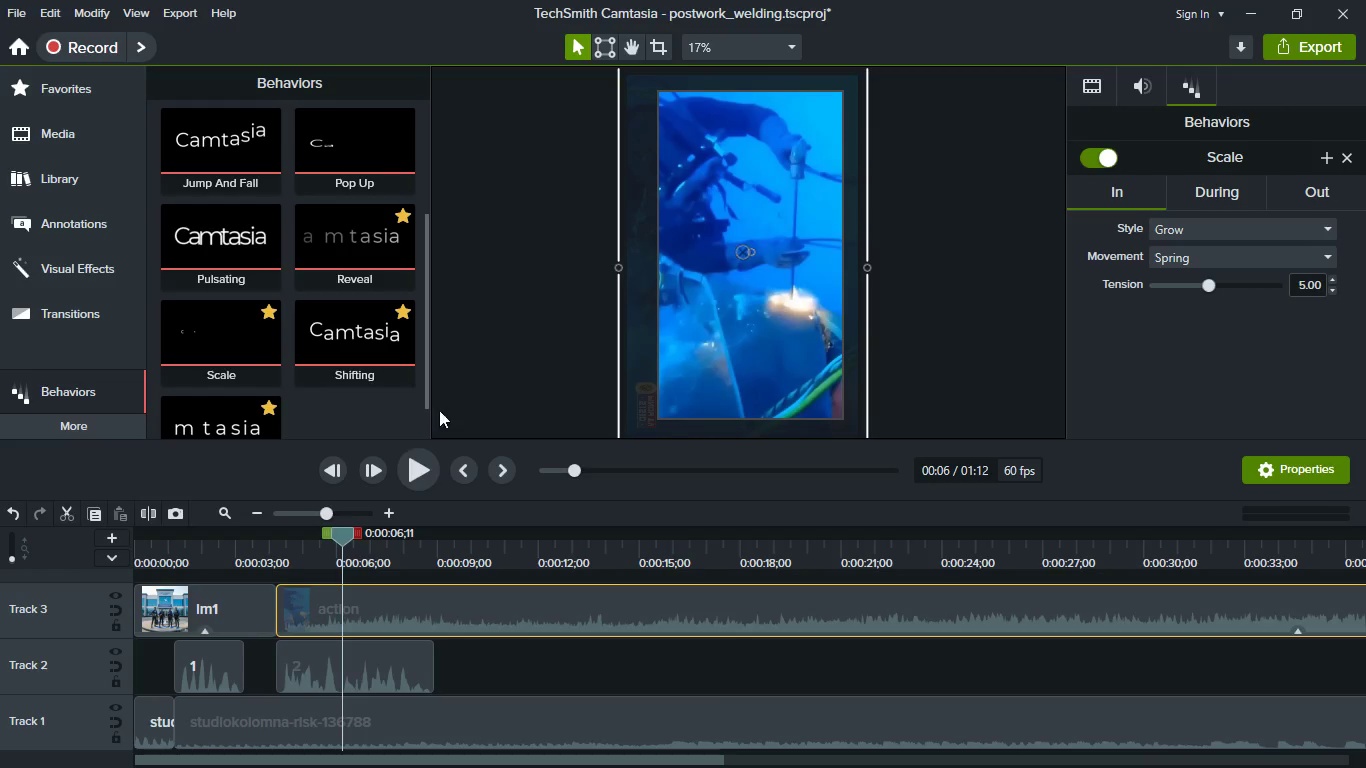 
left_click([176, 553])
 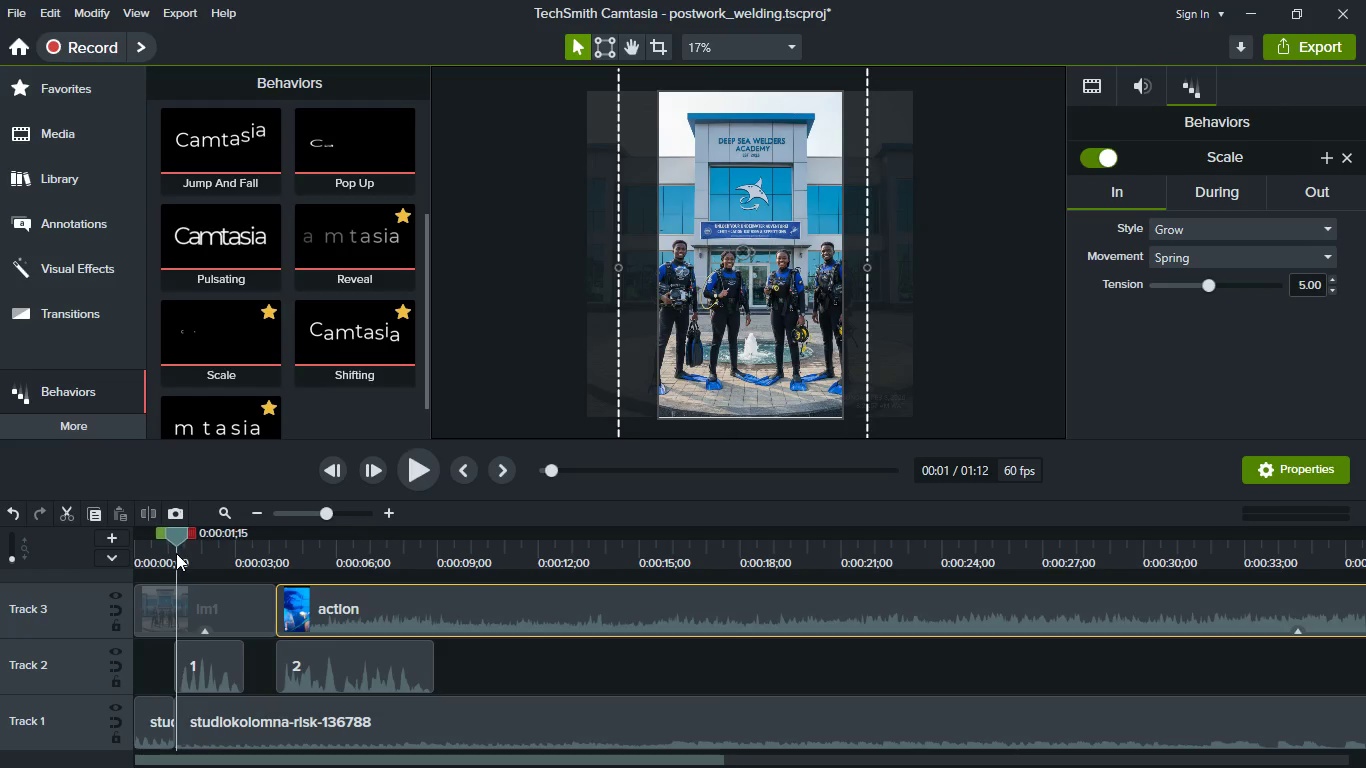 
key(Space)
 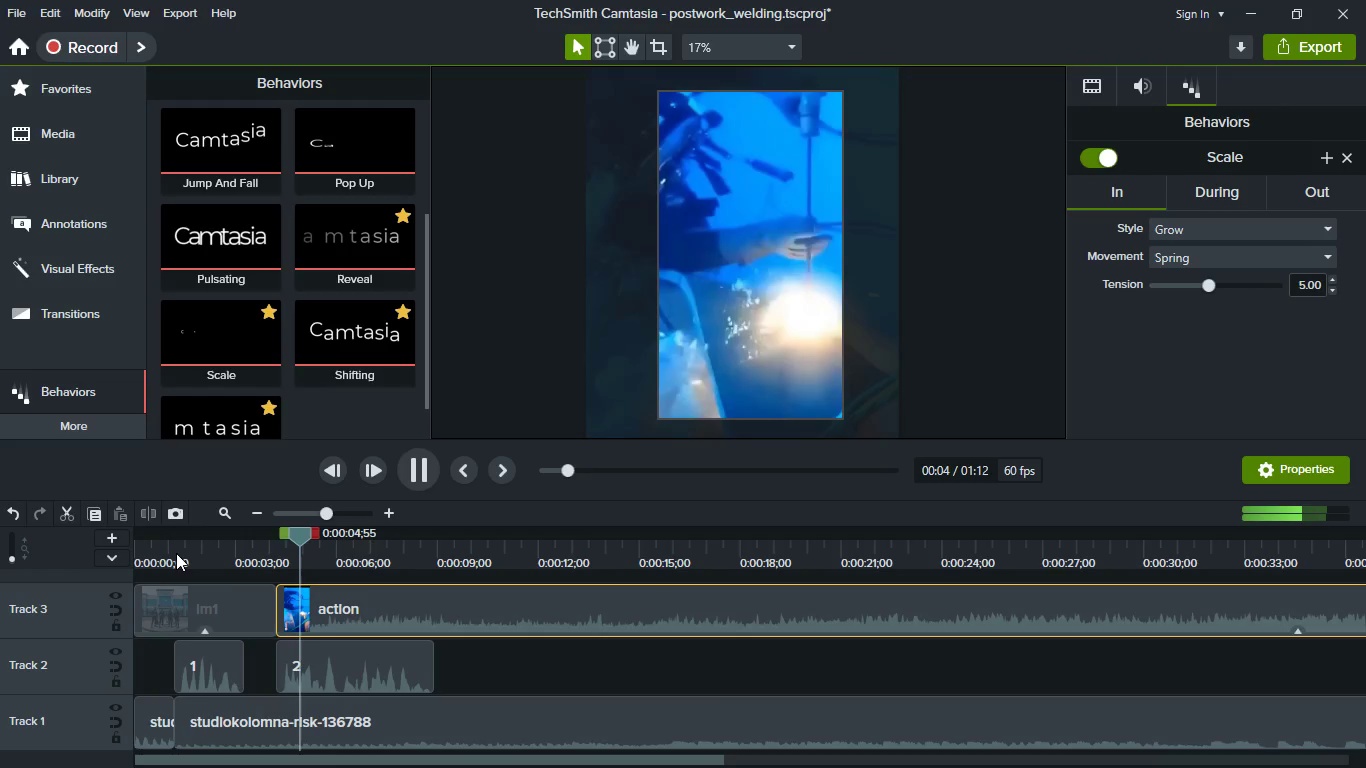 
wait(5.77)
 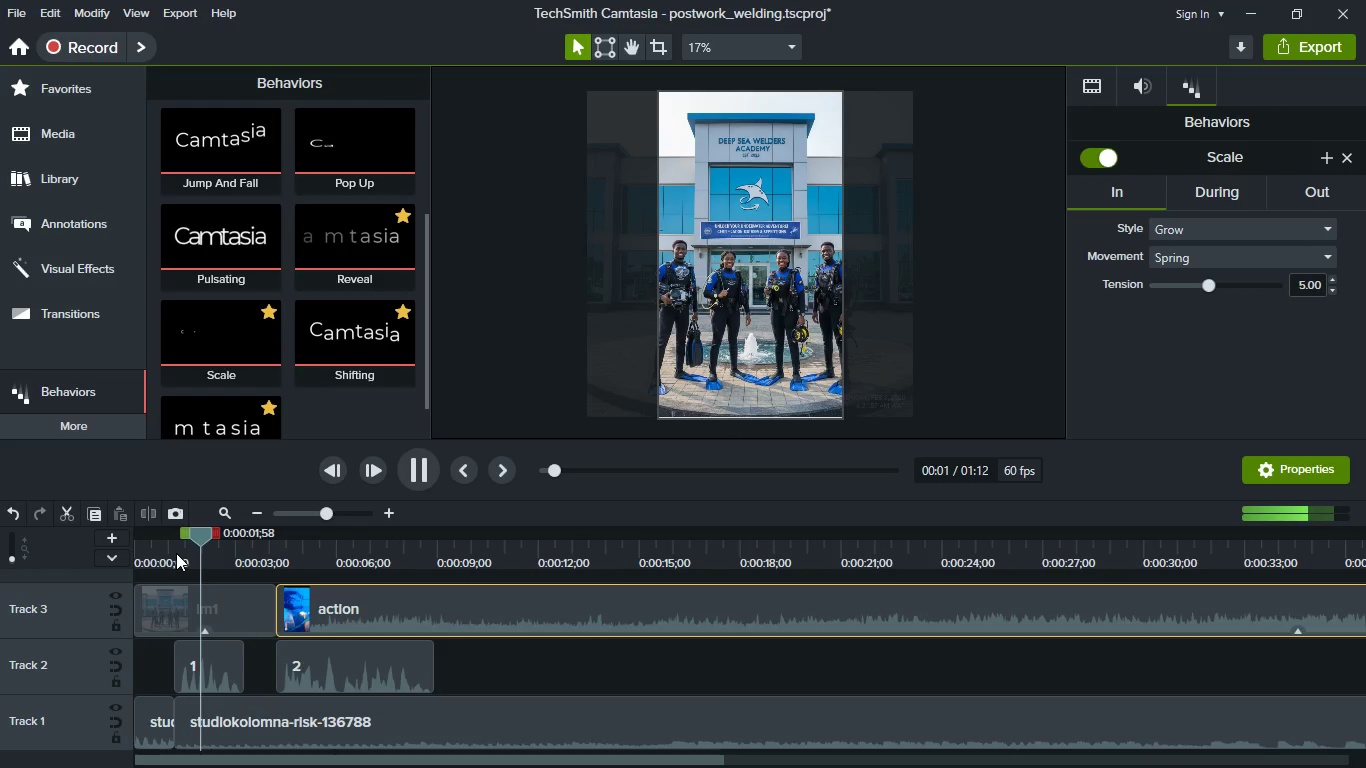 
key(Space)
 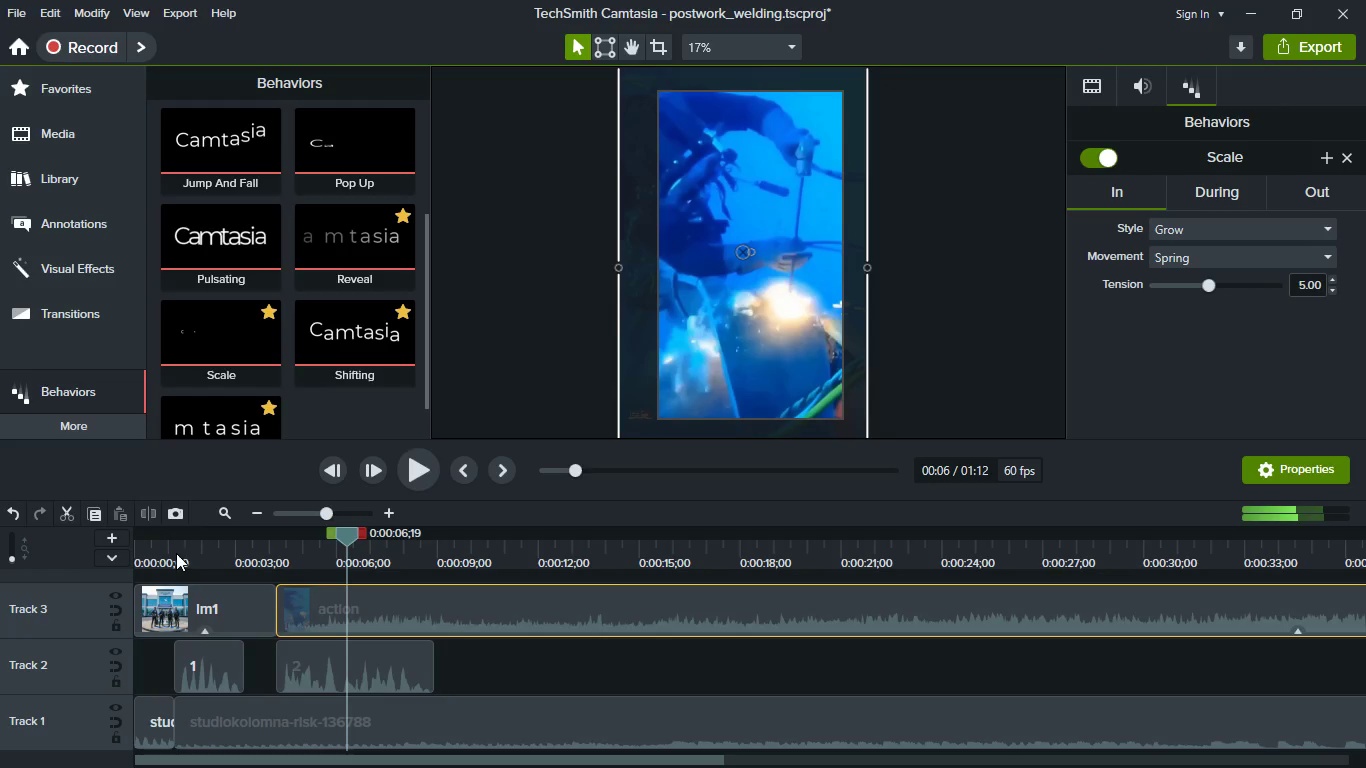 
key(Space)
 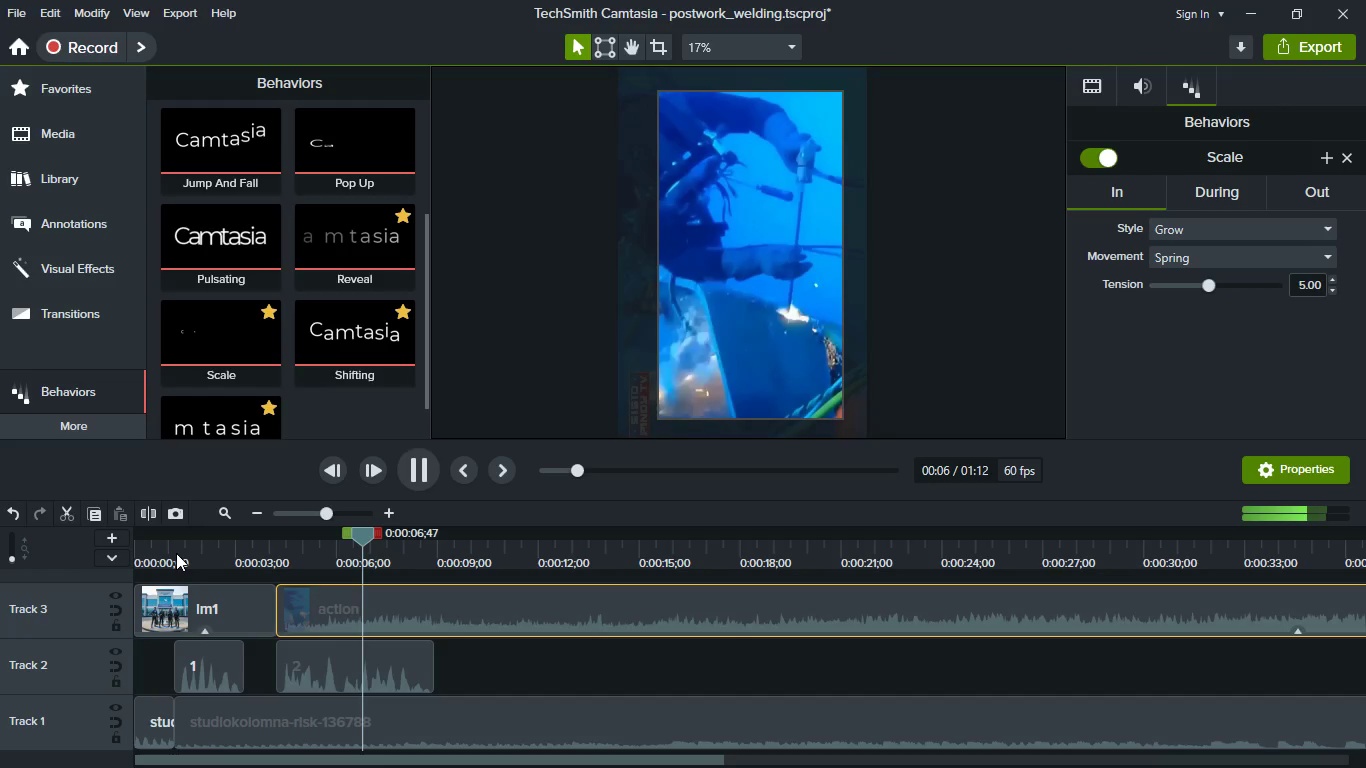 
key(Space)
 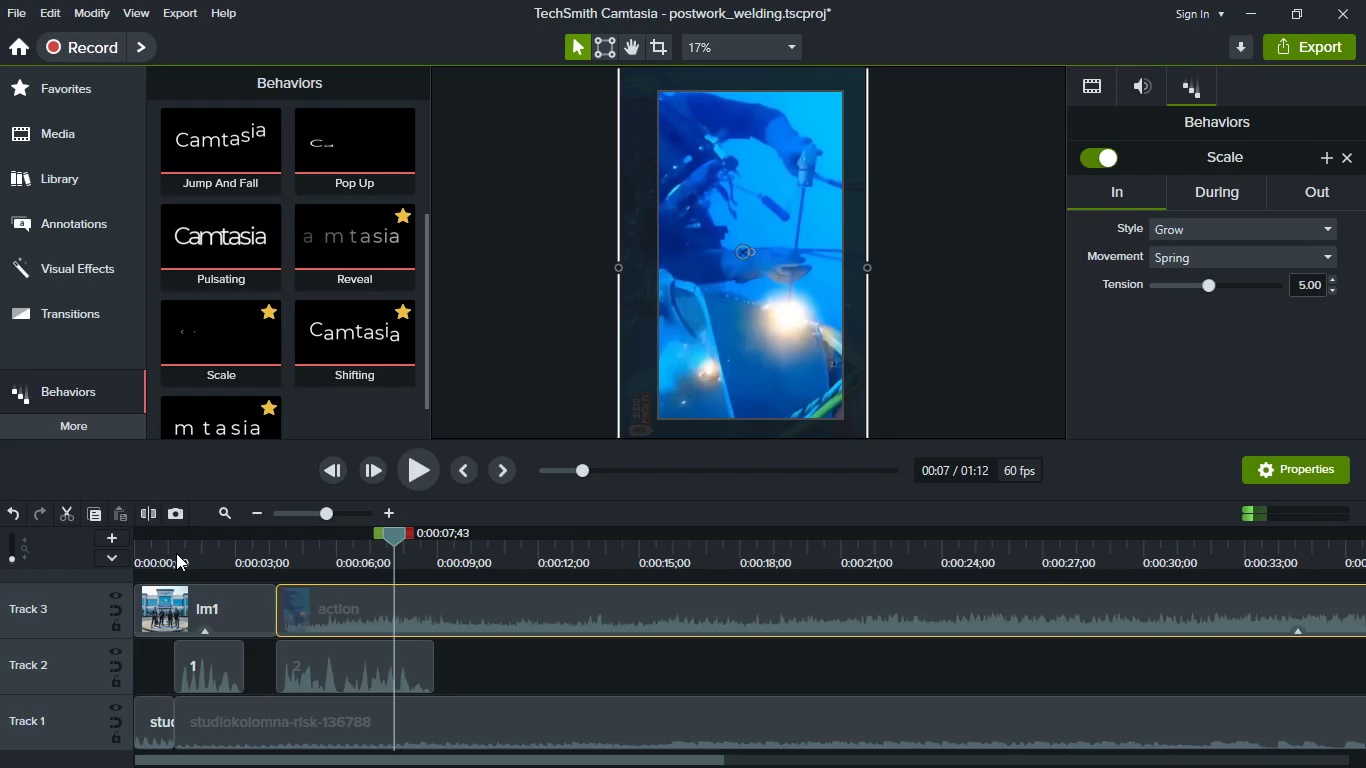 
key(Space)
 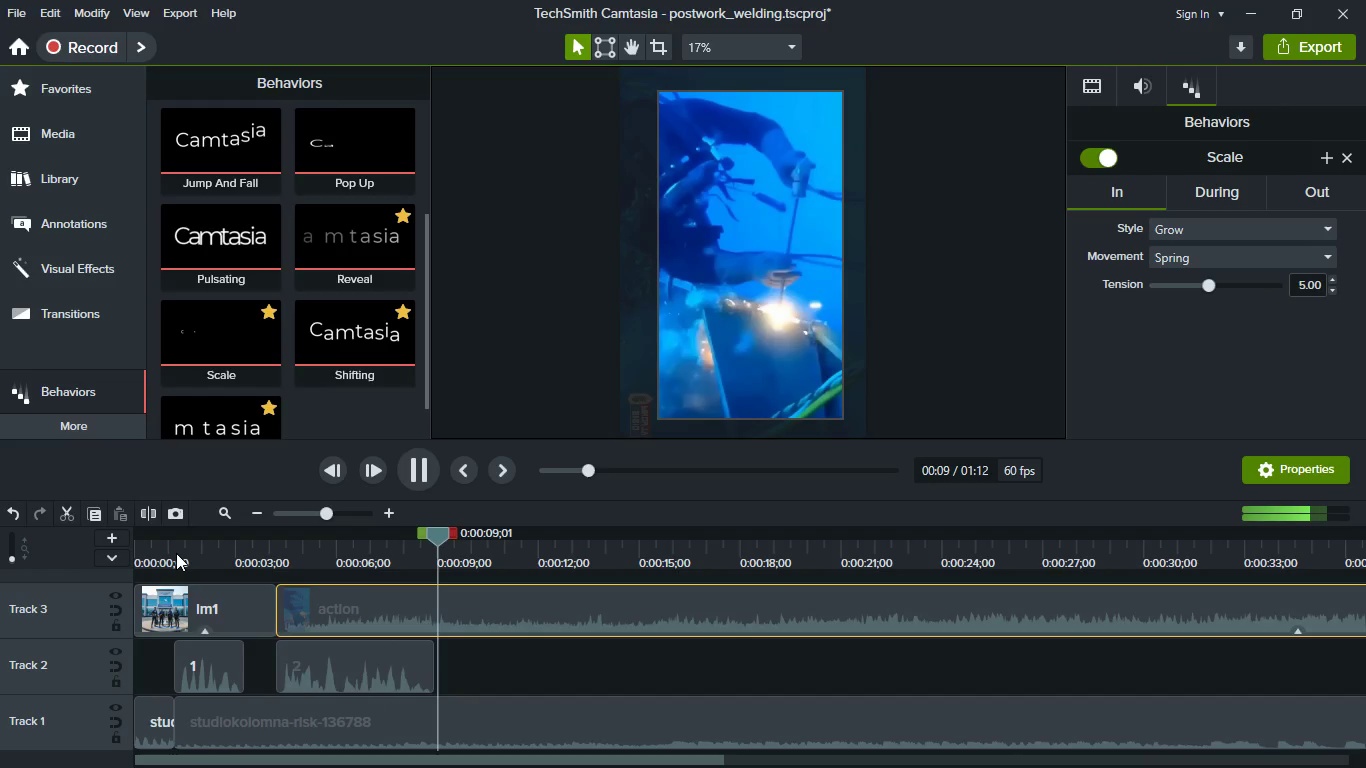 
key(Space)
 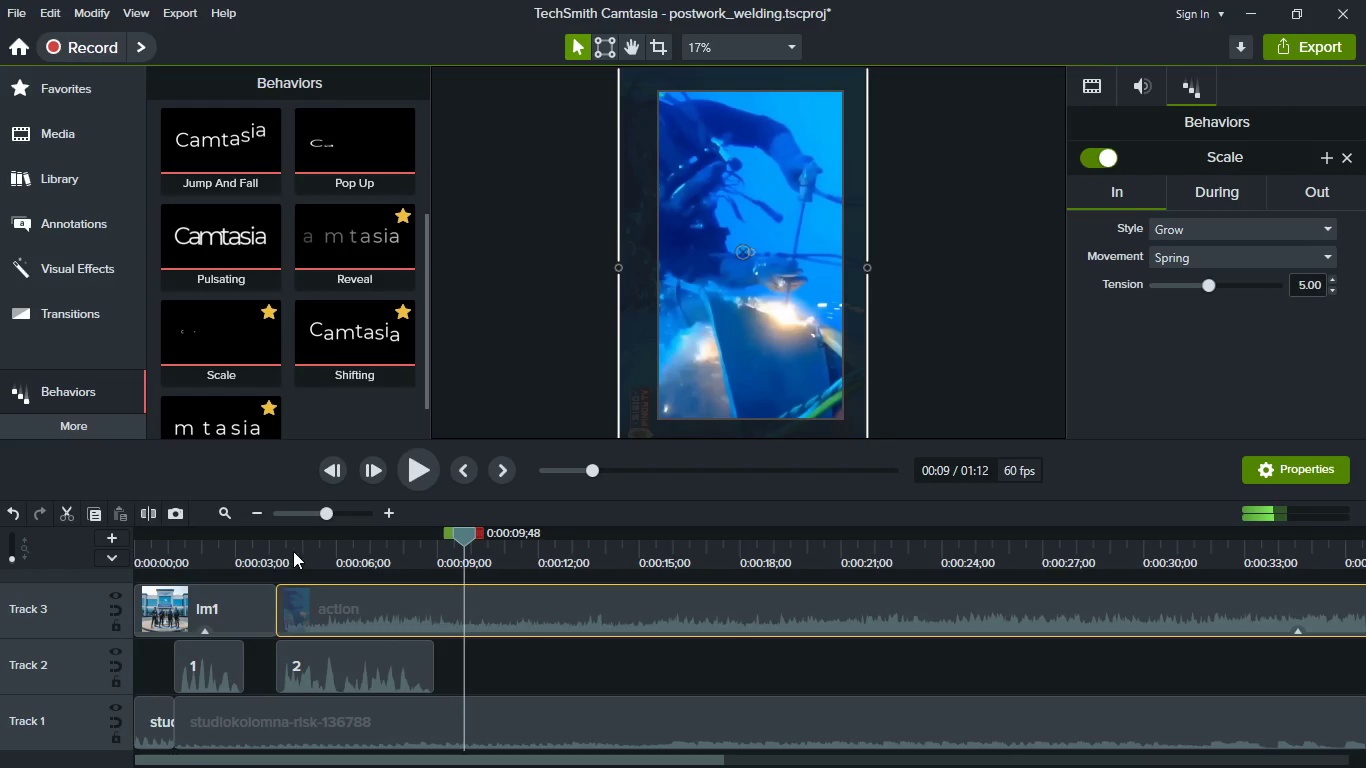 
left_click([265, 547])
 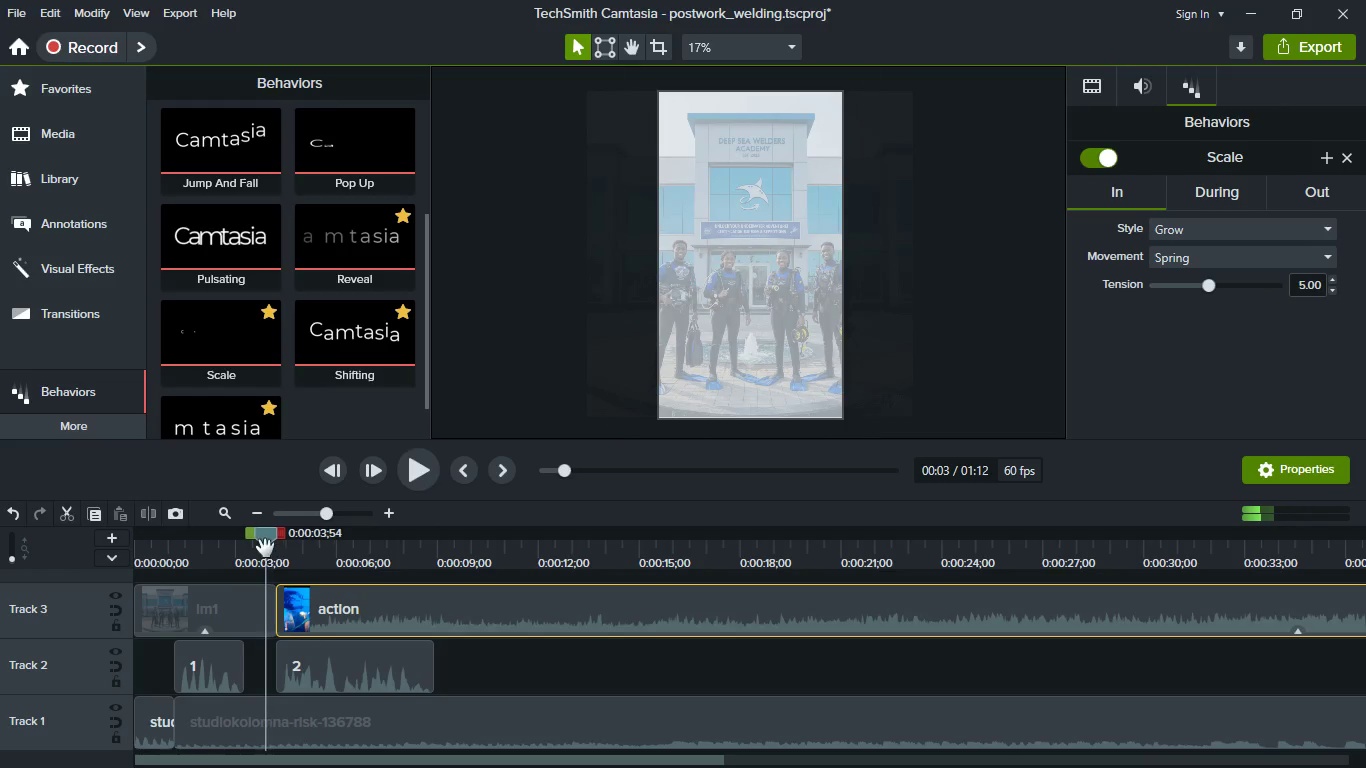 
key(Space)
 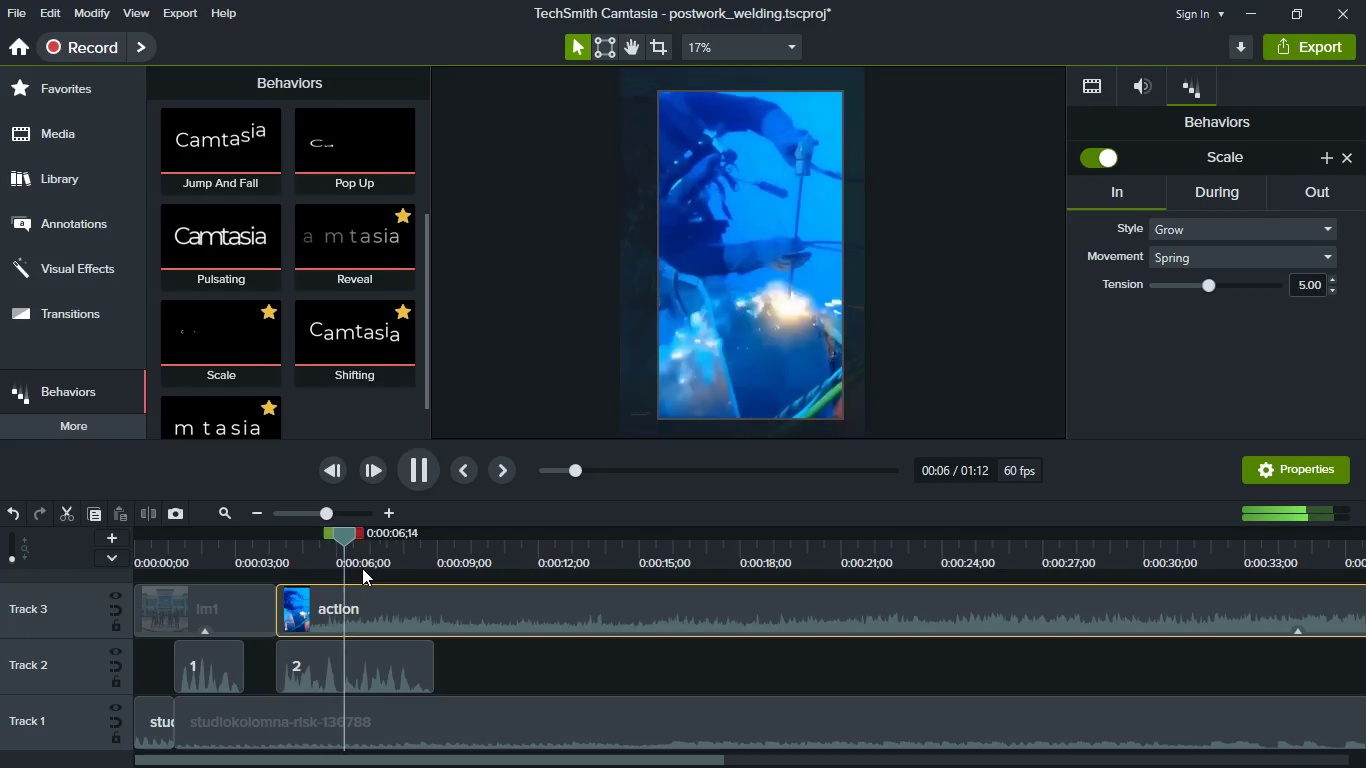 
key(Space)
 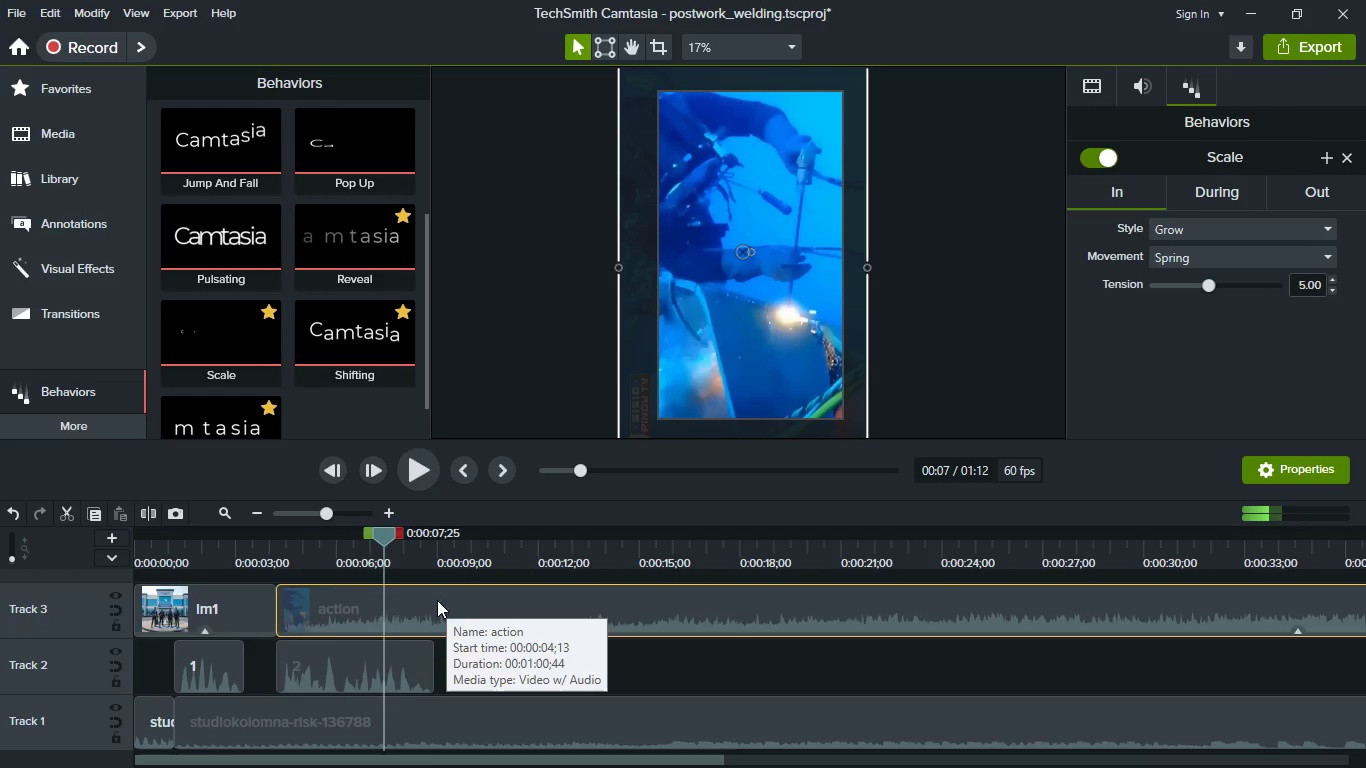 
left_click([435, 609])
 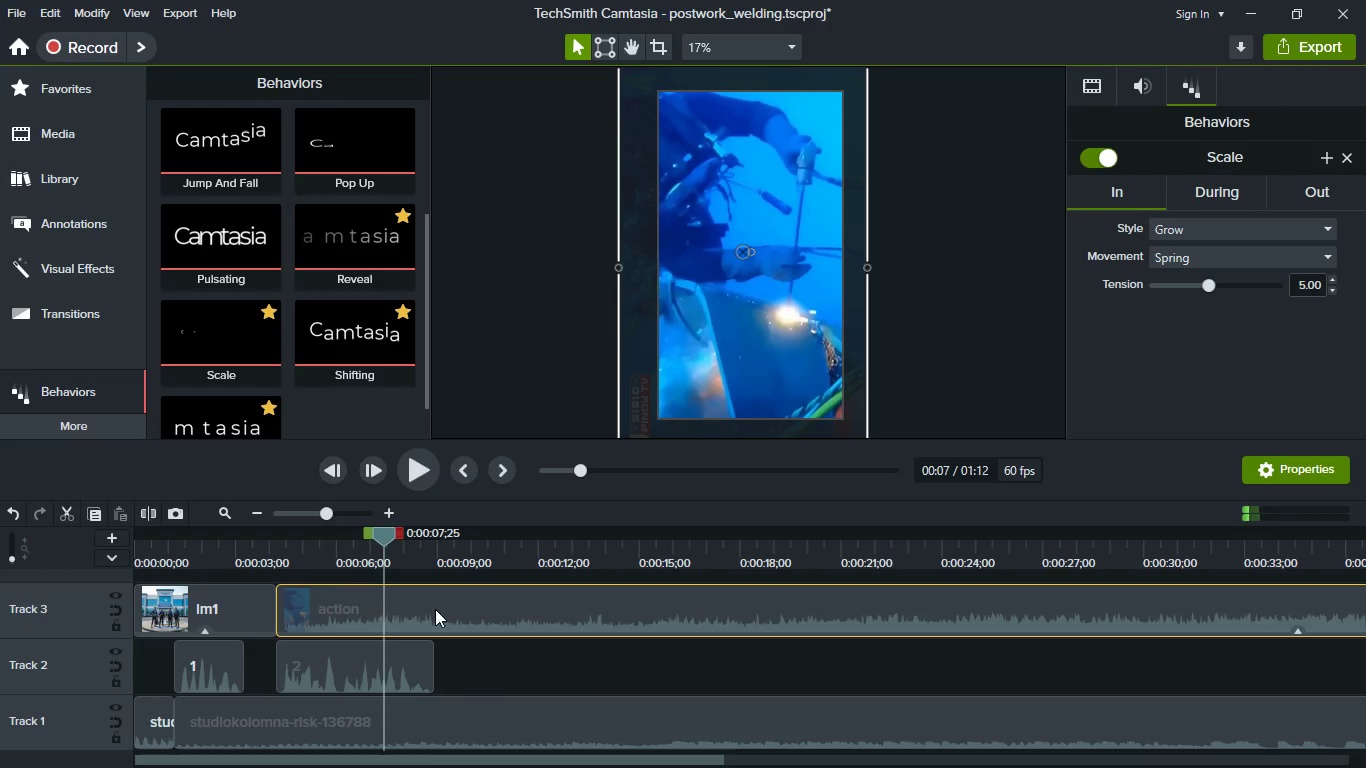 
key(S)
 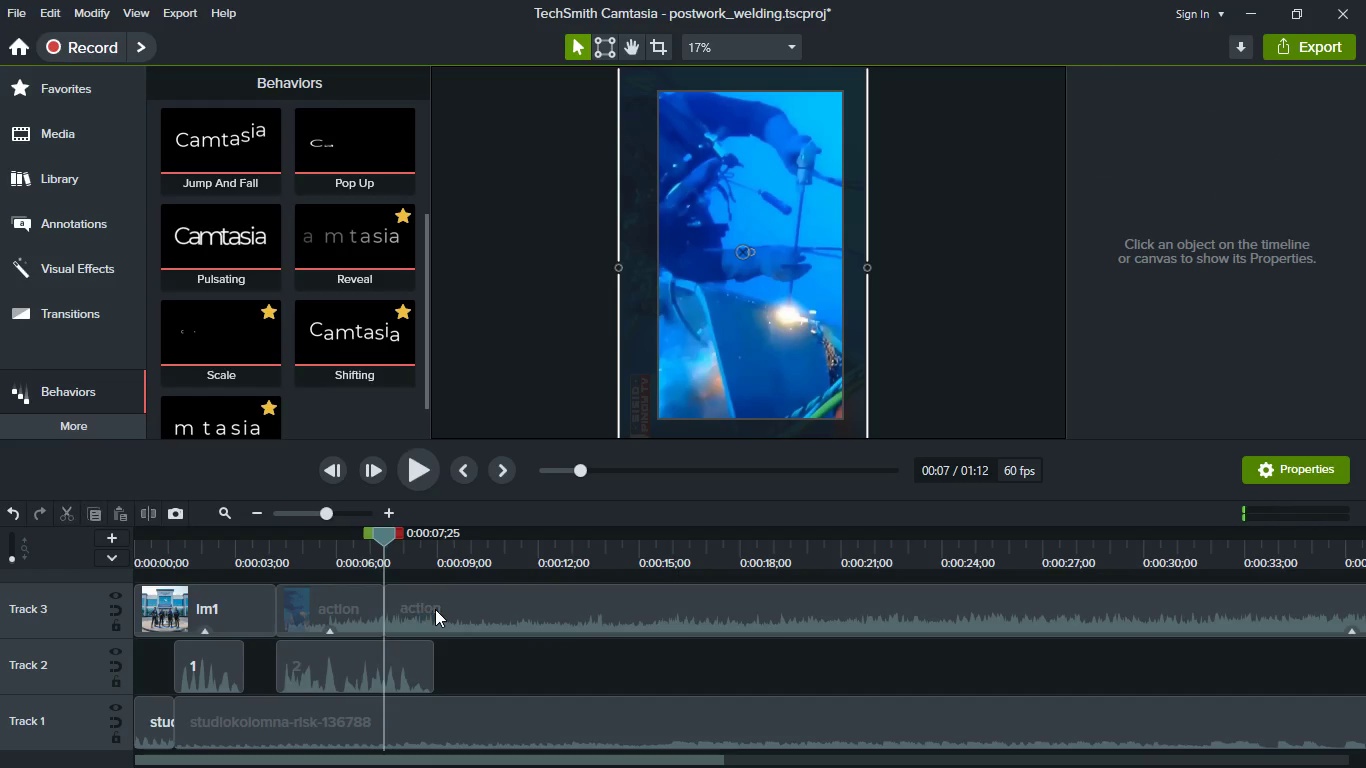 
left_click([435, 609])
 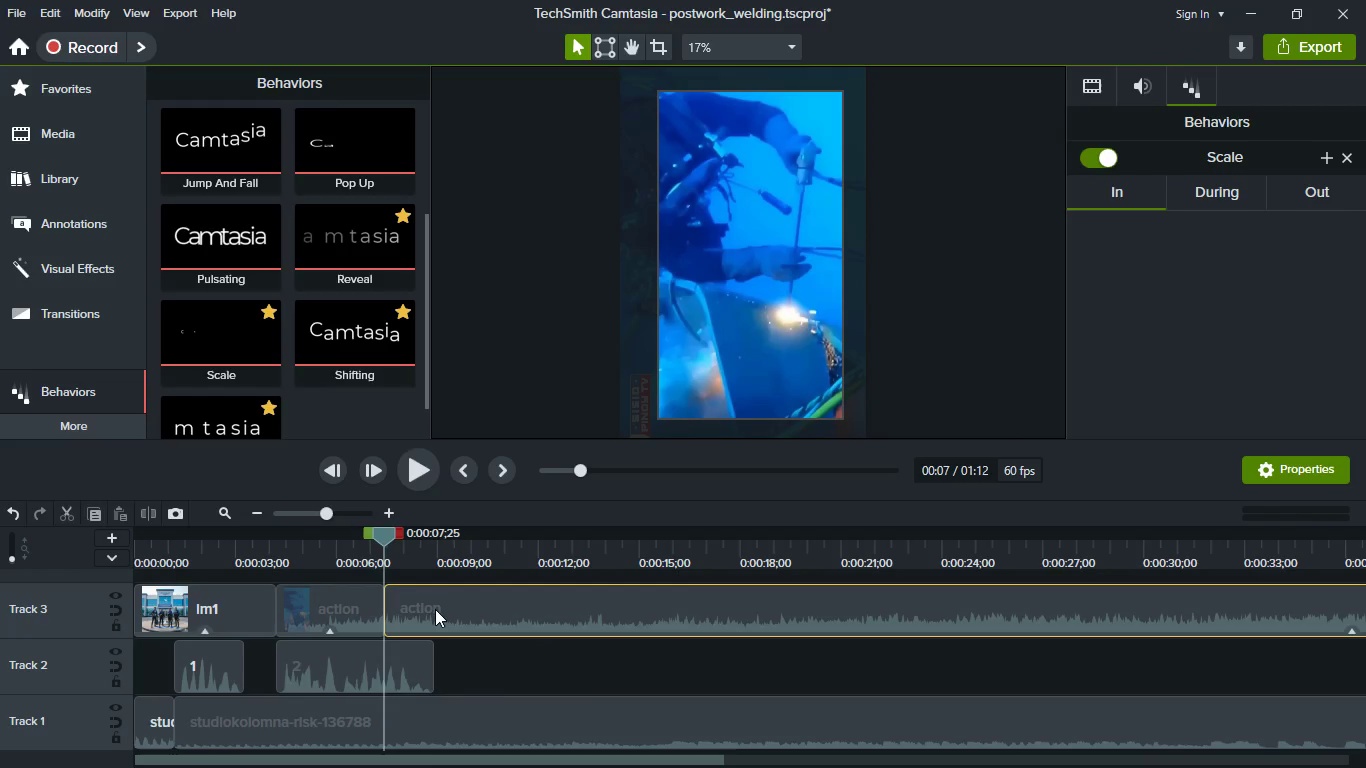 
right_click([435, 609])
 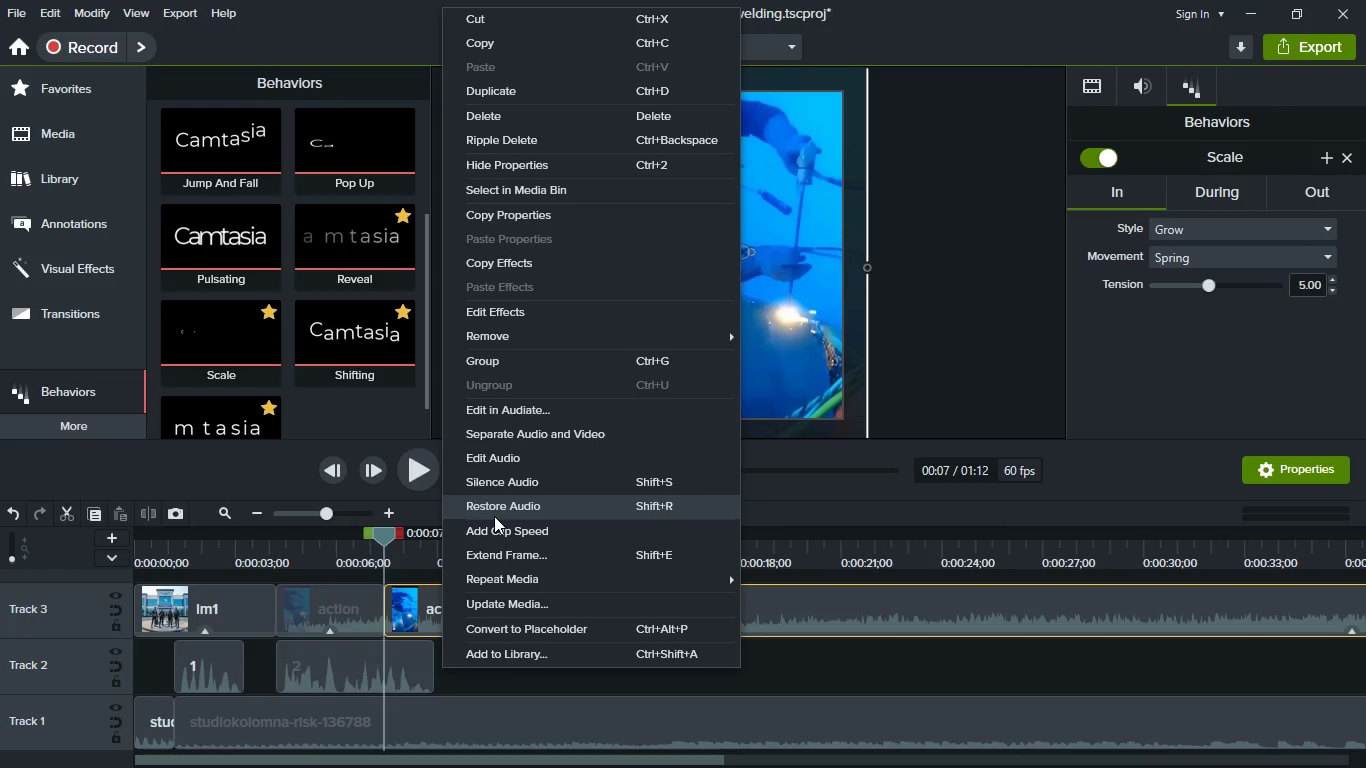 
wait(12.58)
 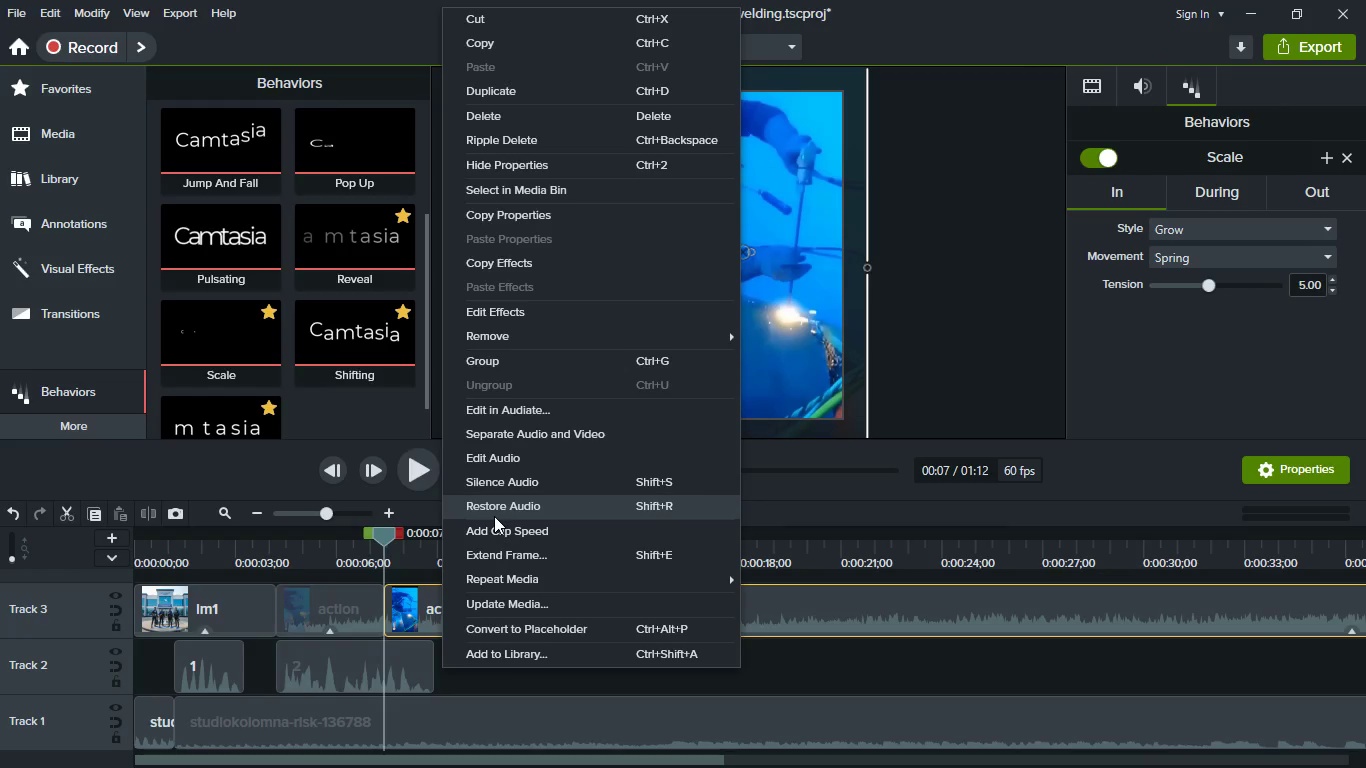 
left_click([567, 471])
 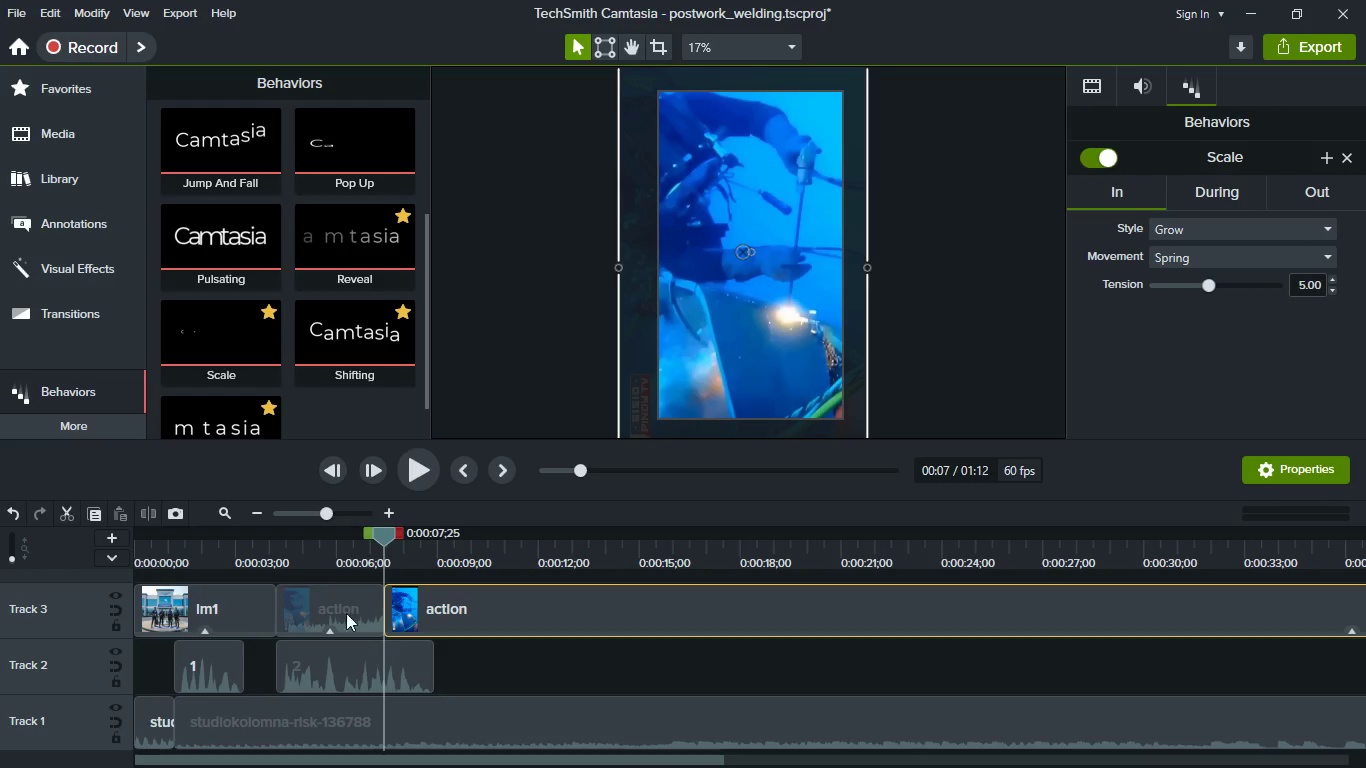 
left_click([358, 590])
 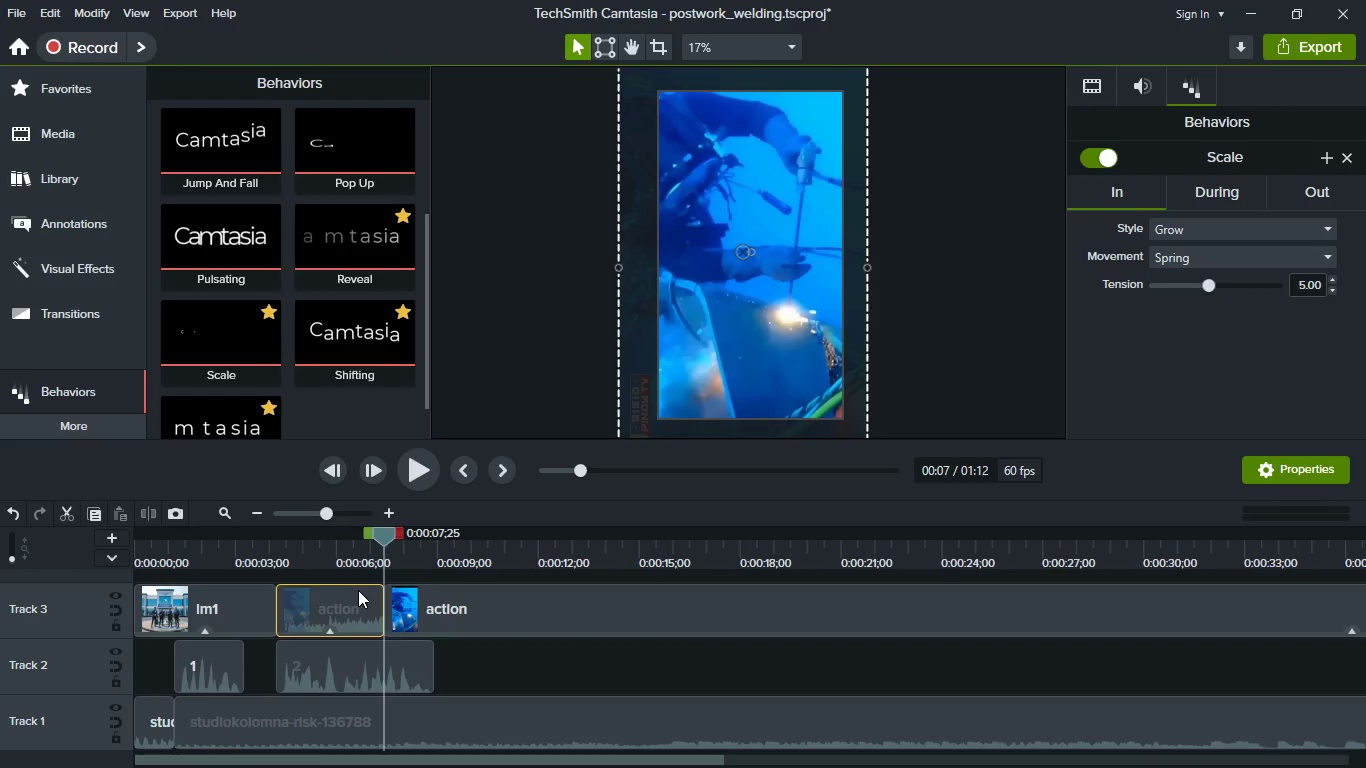 
right_click([358, 590])
 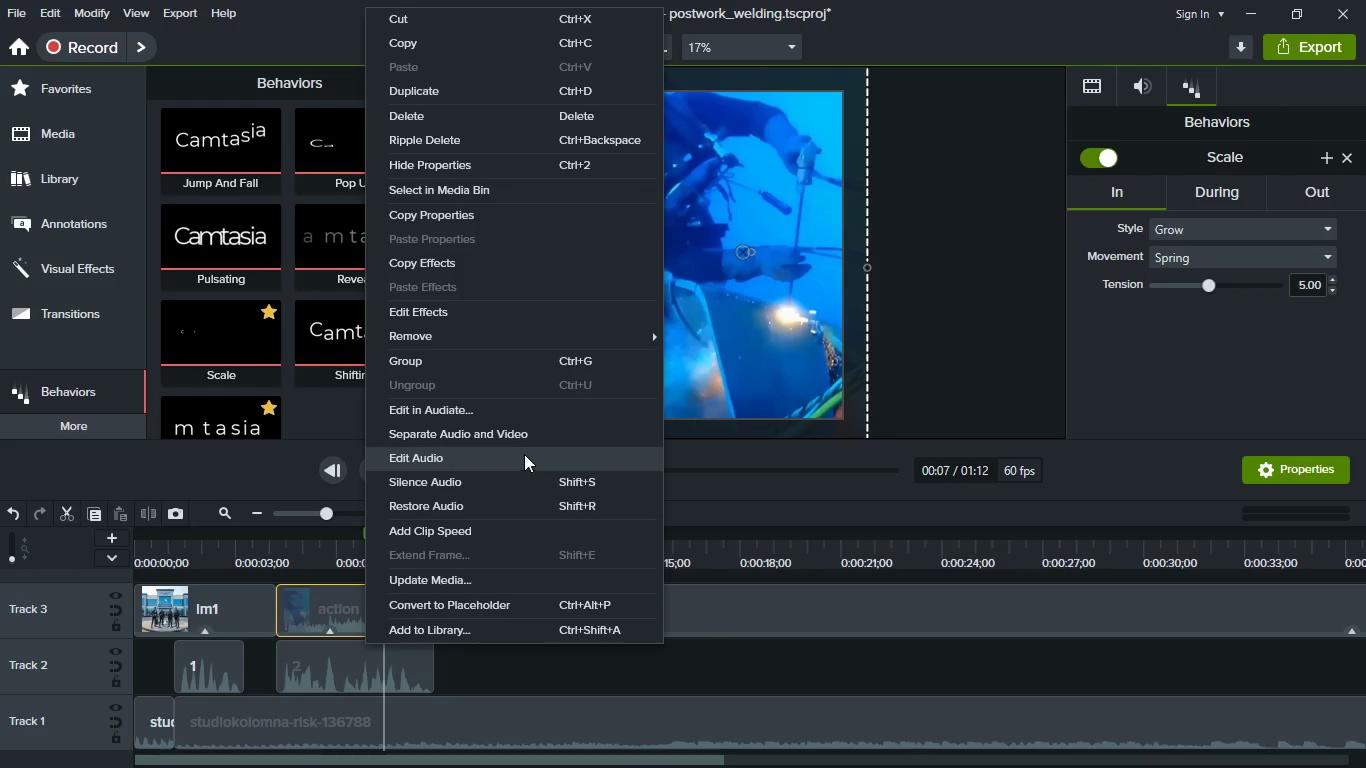 
left_click([524, 444])
 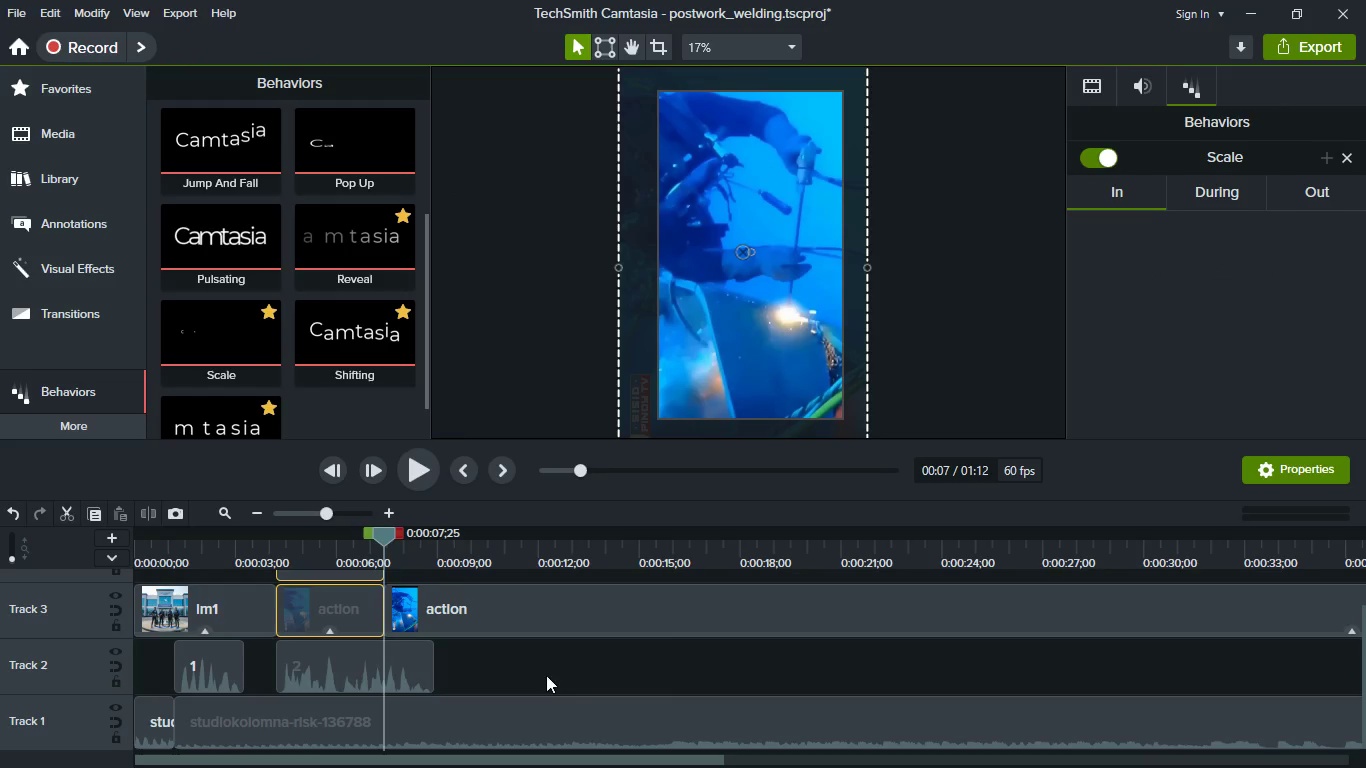 
scroll: coordinate [545, 653], scroll_direction: up, amount: 1.0
 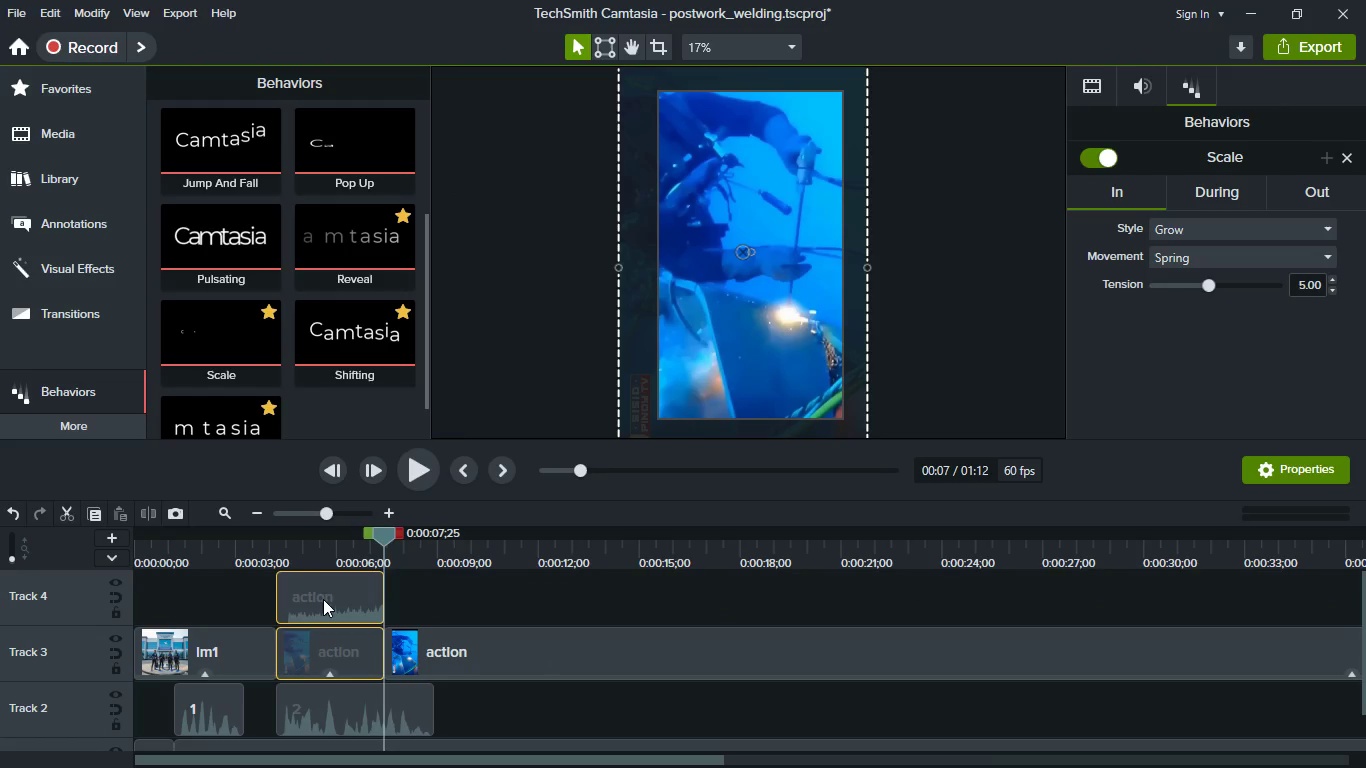 
left_click_drag(start_coordinate=[323, 599], to_coordinate=[567, 600])
 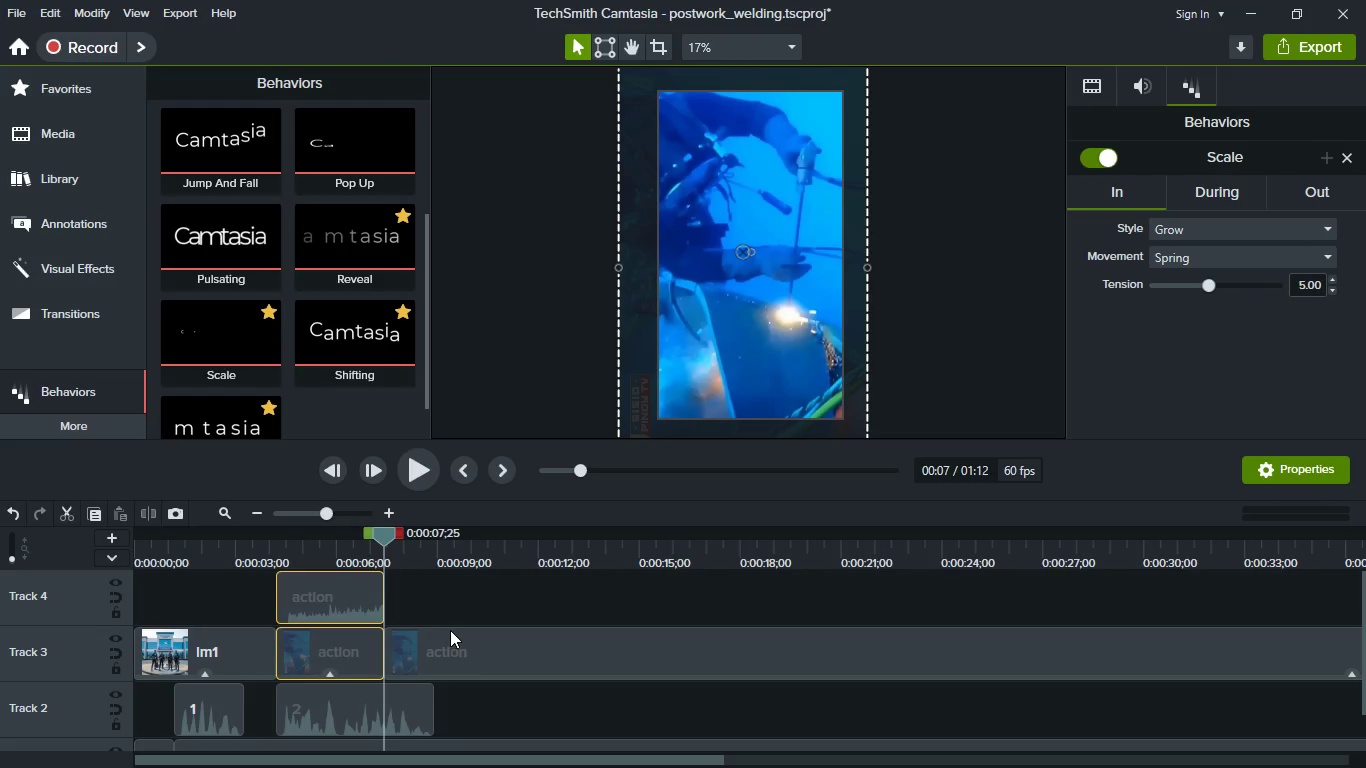 
scroll: coordinate [450, 630], scroll_direction: up, amount: 1.0
 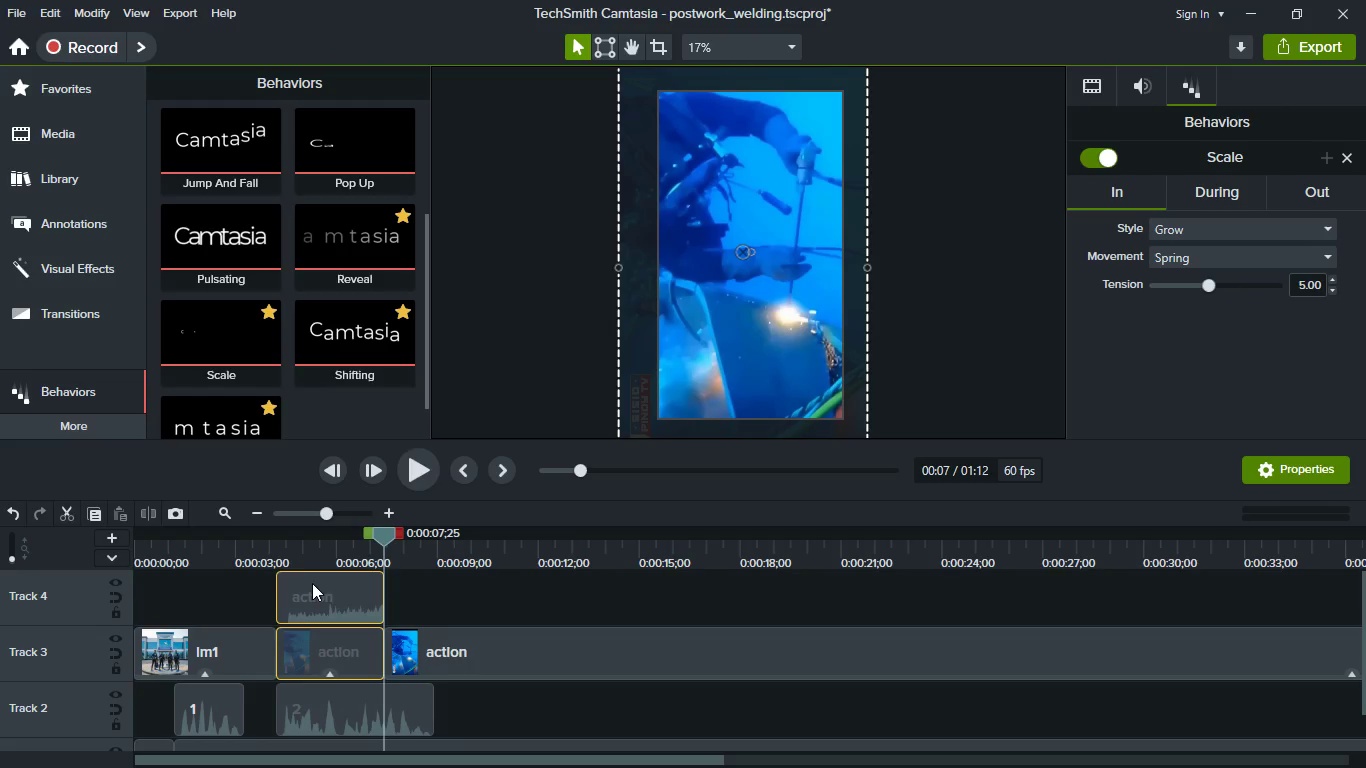 
left_click_drag(start_coordinate=[312, 587], to_coordinate=[543, 599])
 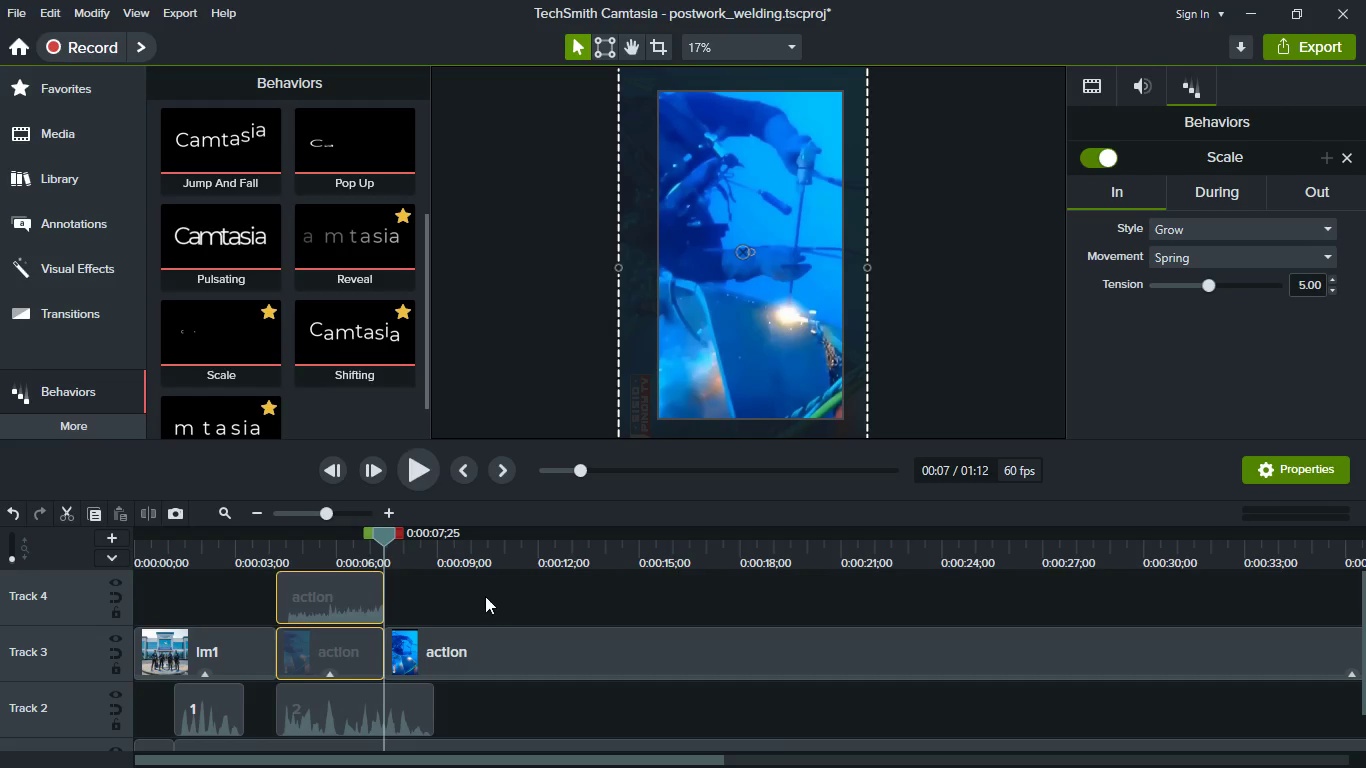 
left_click([485, 596])
 